 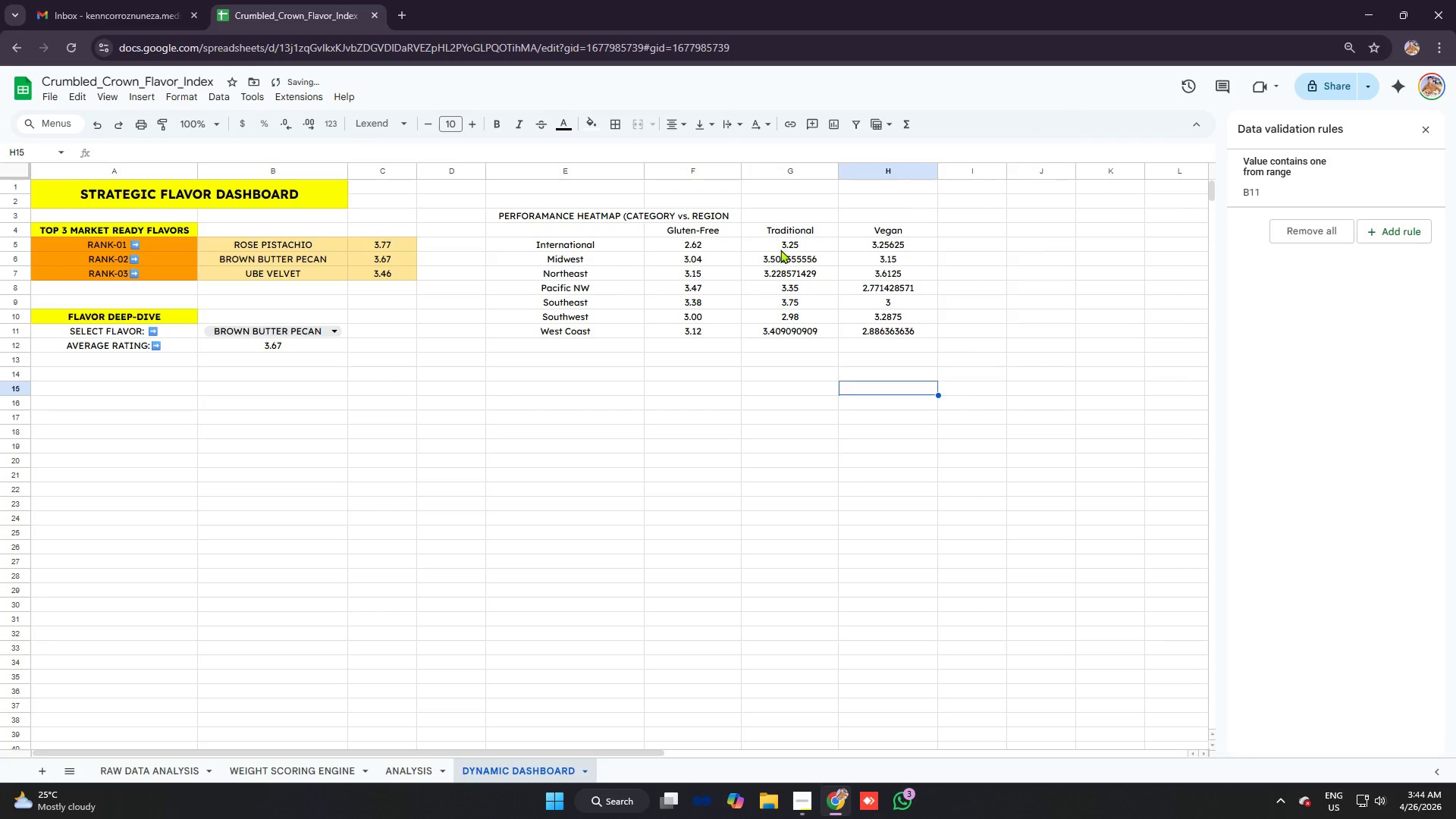 
left_click_drag(start_coordinate=[781, 244], to_coordinate=[921, 337])
 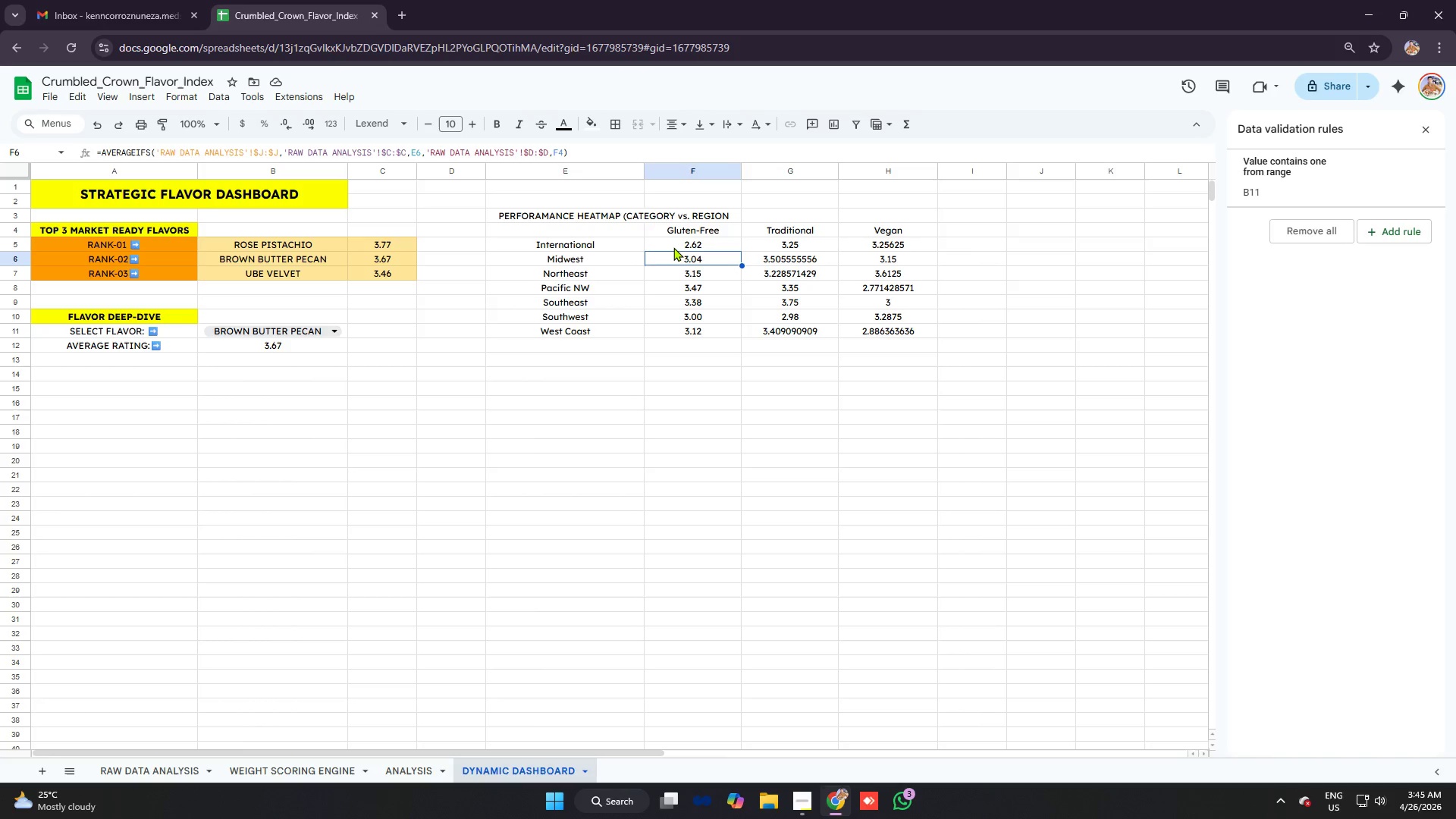 
left_click_drag(start_coordinate=[681, 241], to_coordinate=[905, 336])
 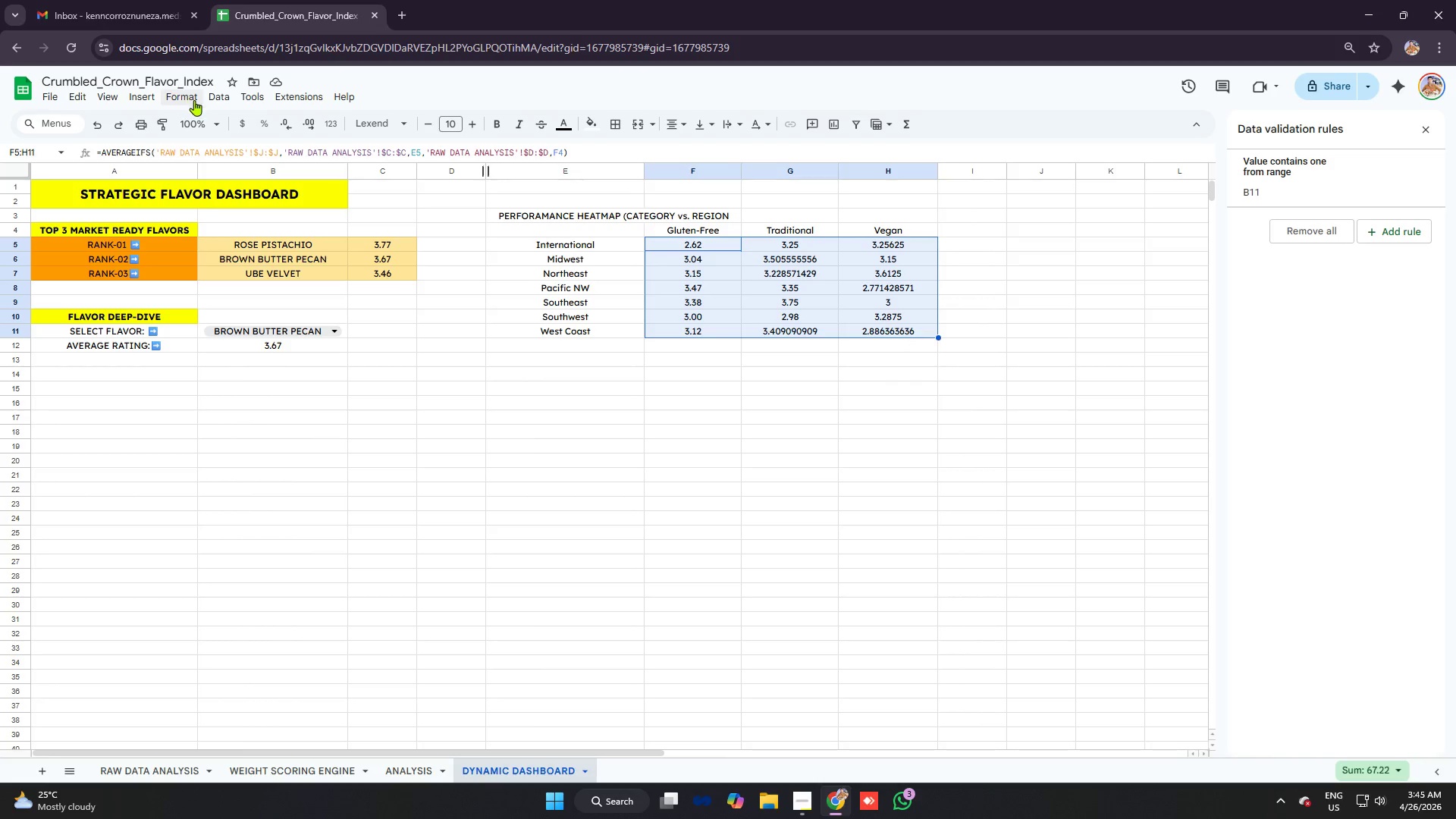 
left_click([194, 100])
 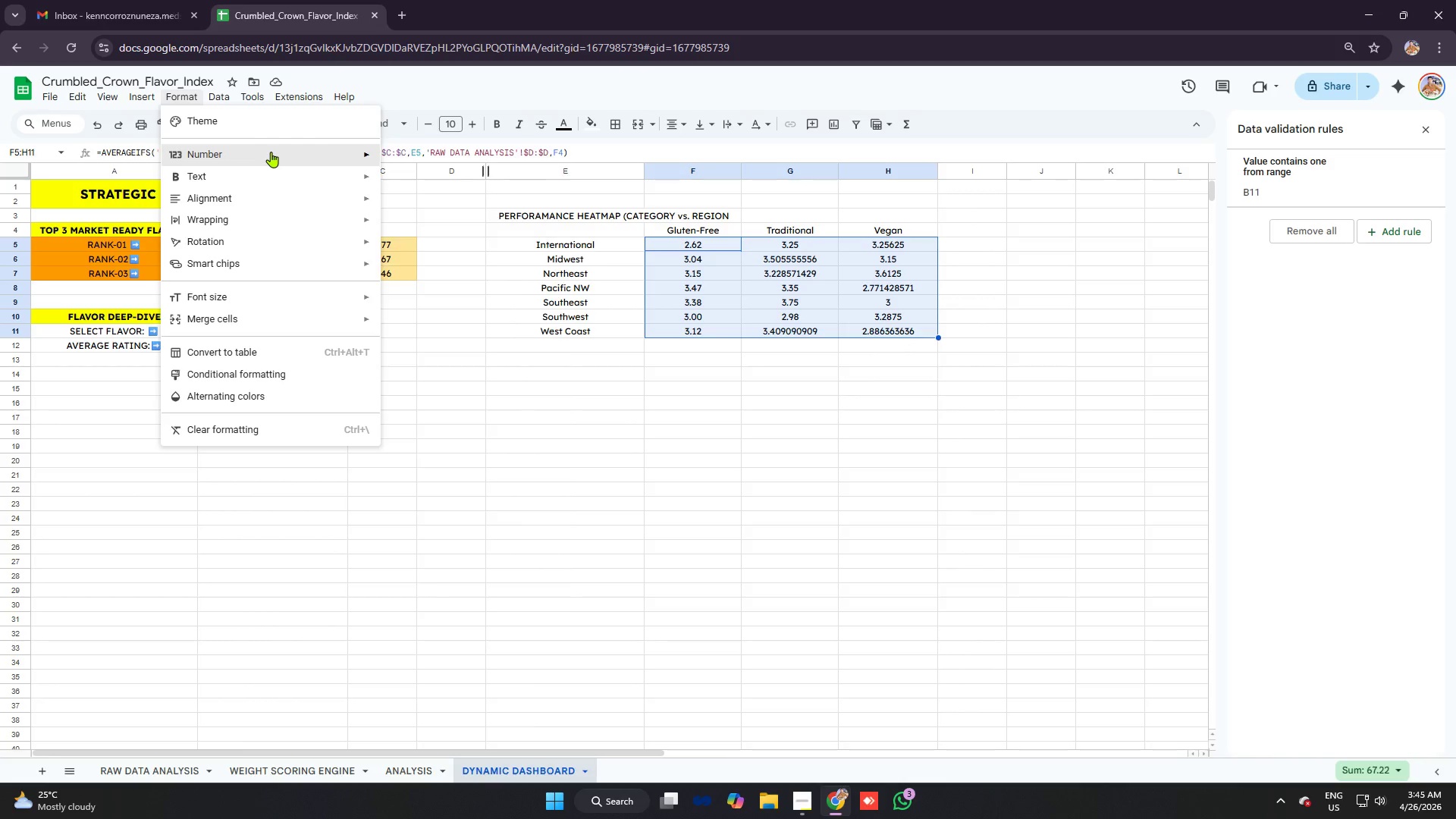 
left_click([271, 152])
 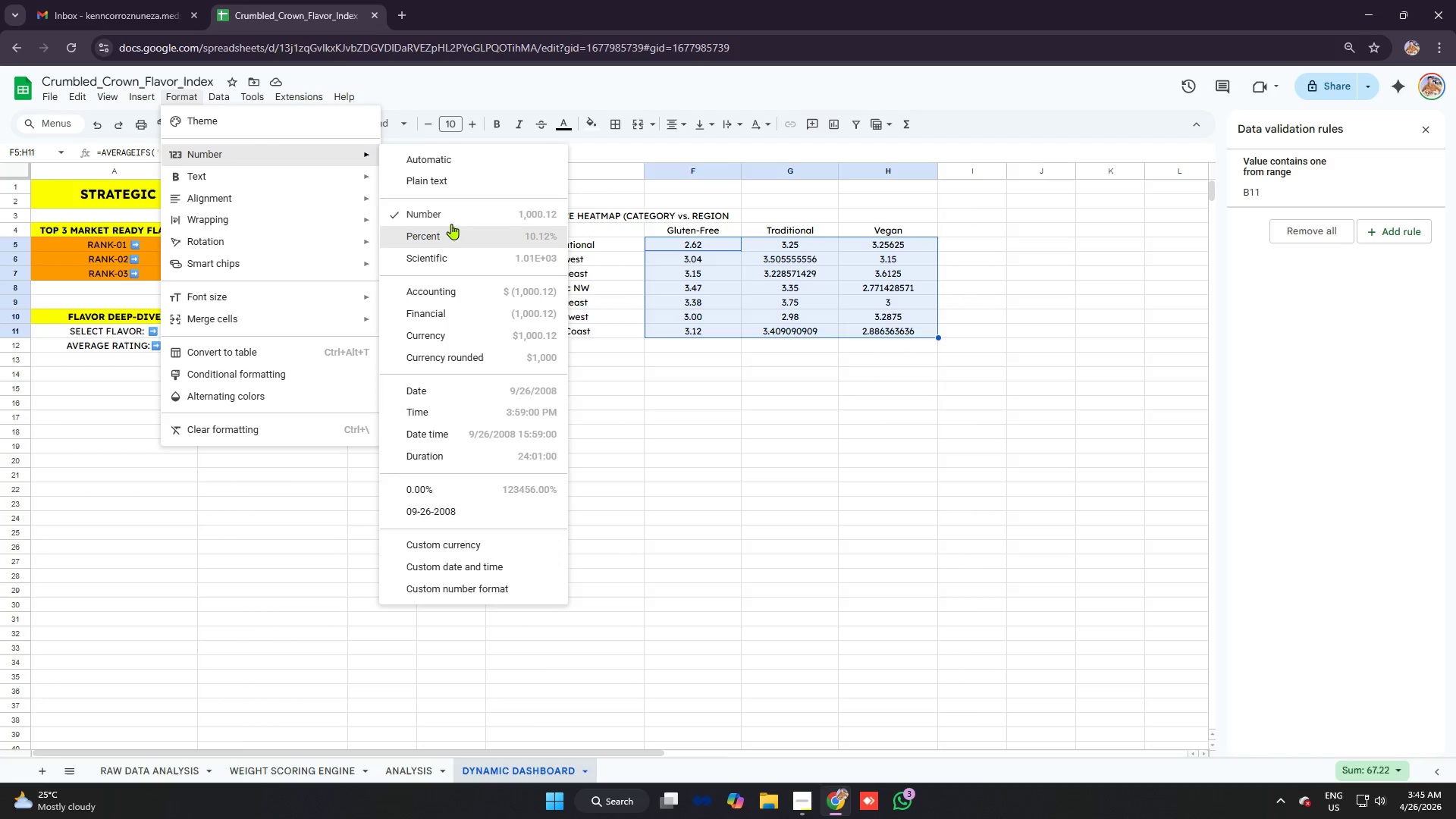 
left_click([451, 212])
 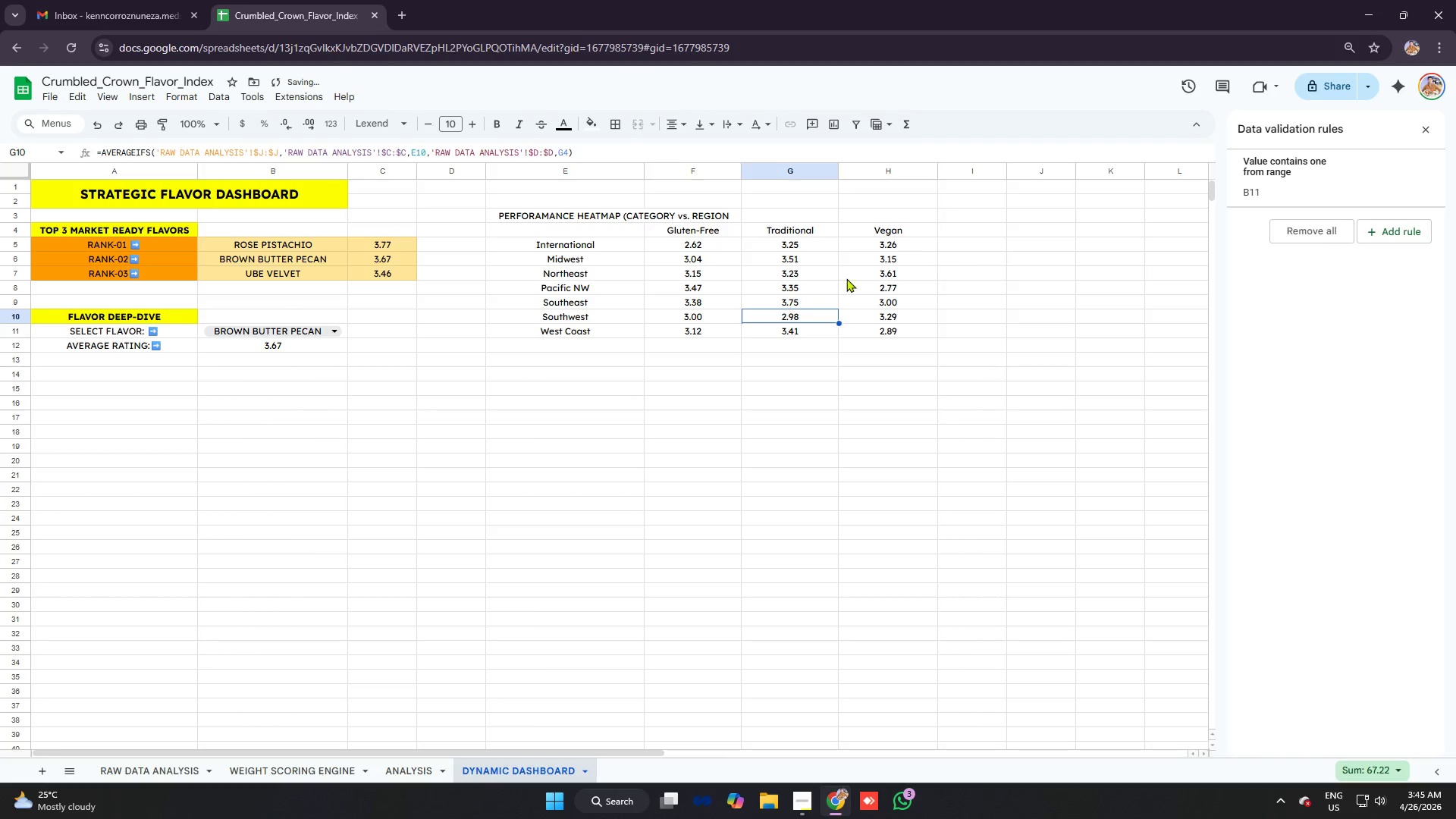 
double_click([880, 262])
 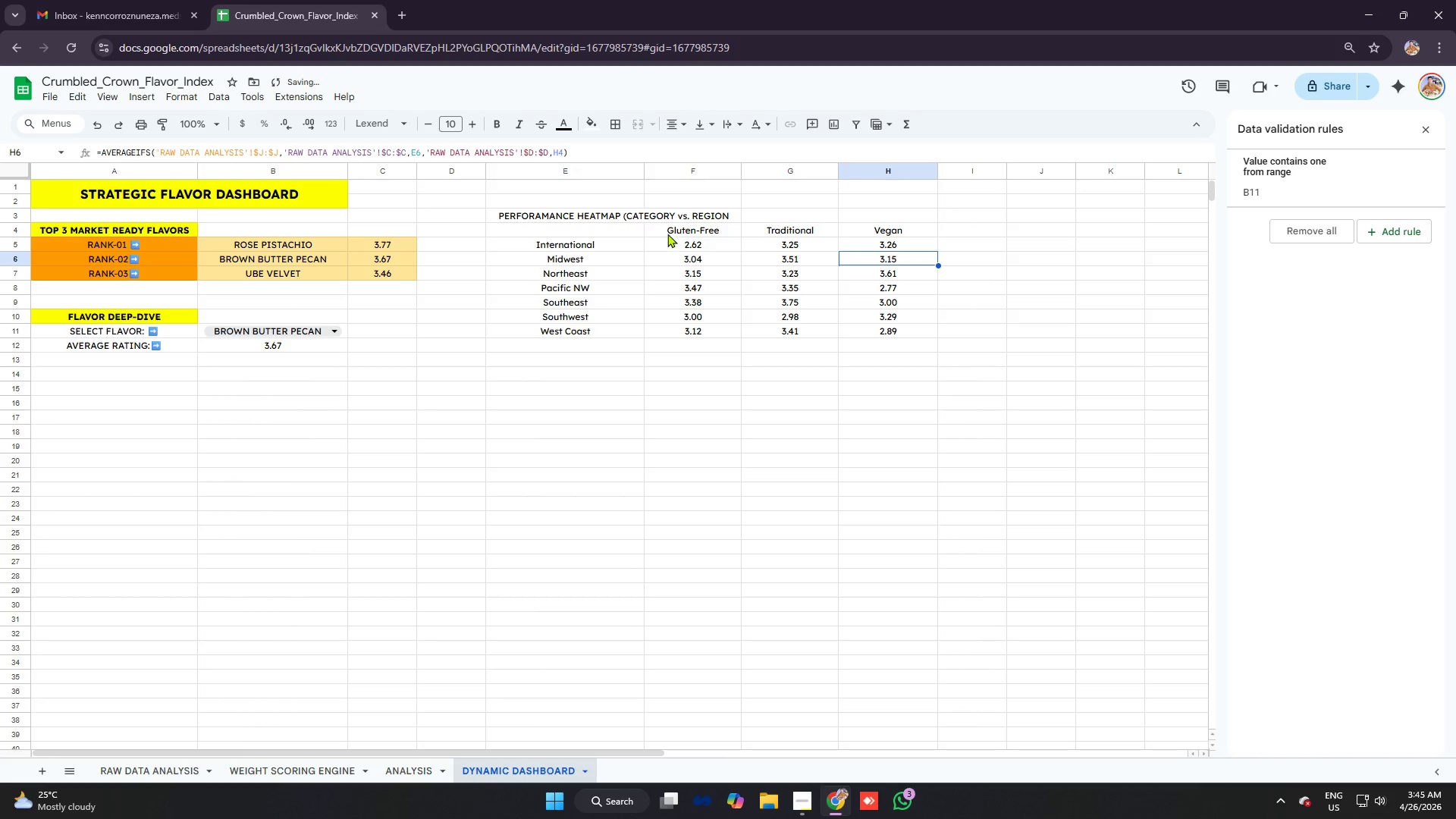 
left_click([669, 232])
 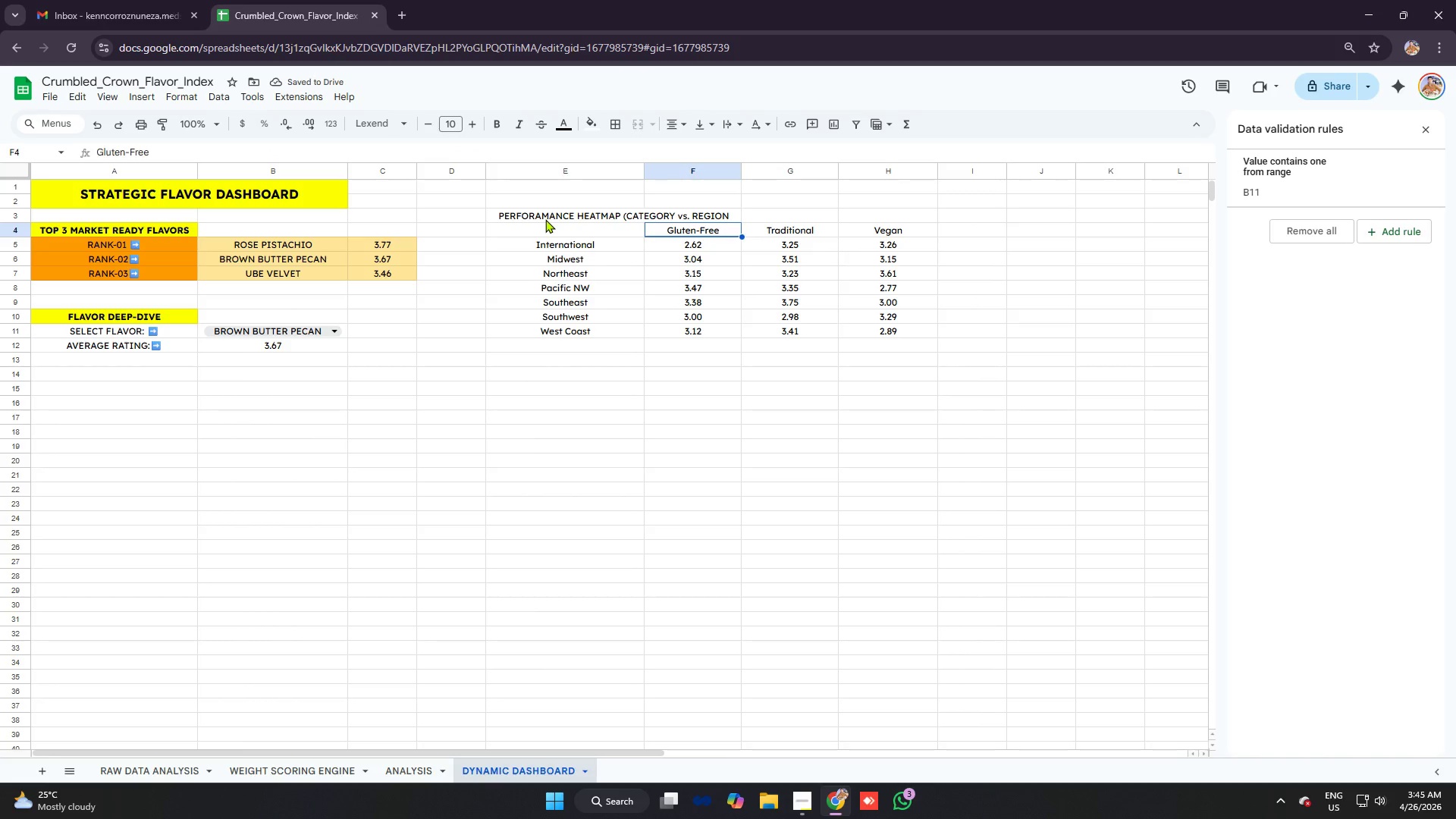 
left_click_drag(start_coordinate=[545, 219], to_coordinate=[654, 219])
 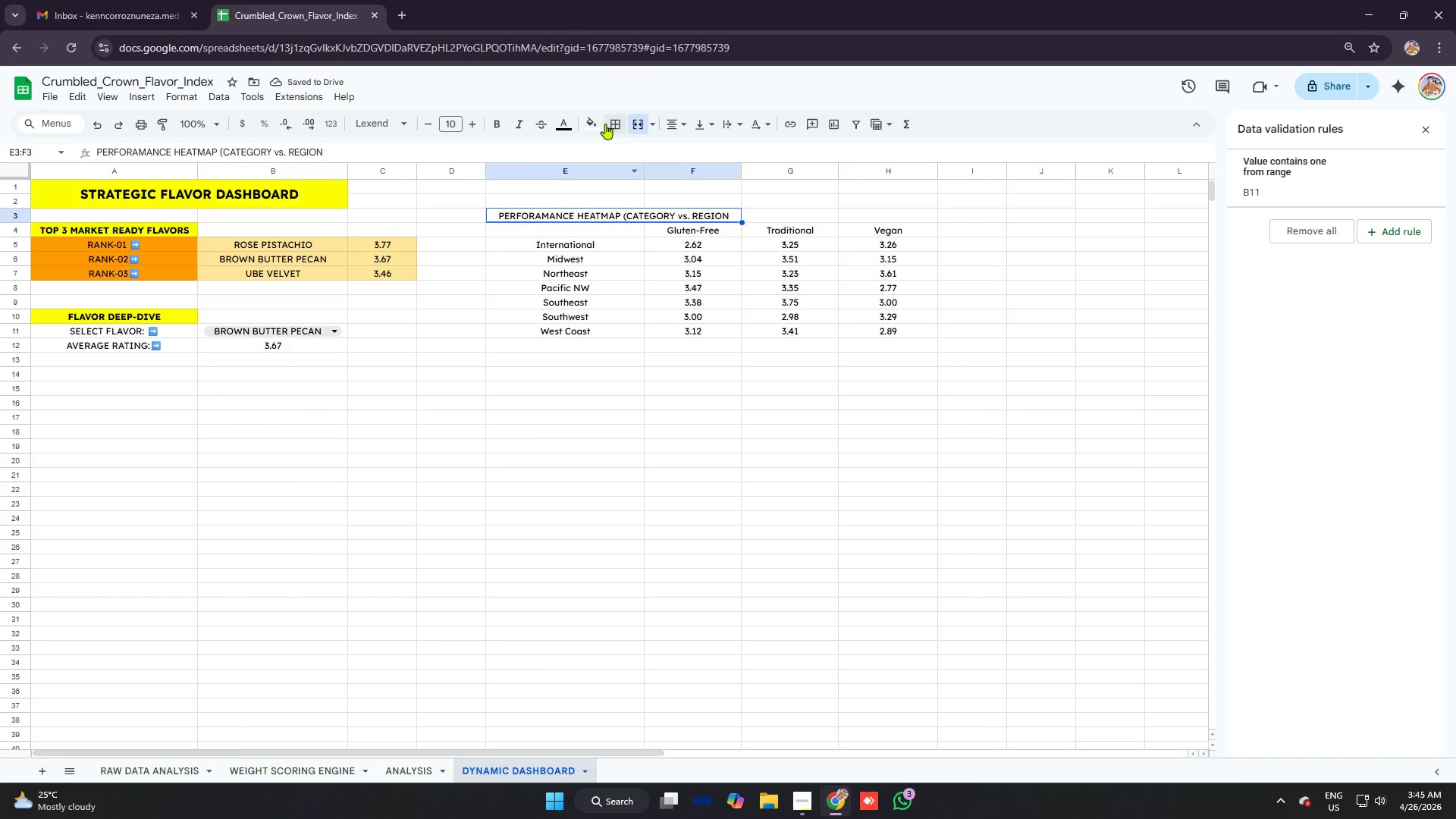 
left_click([596, 117])
 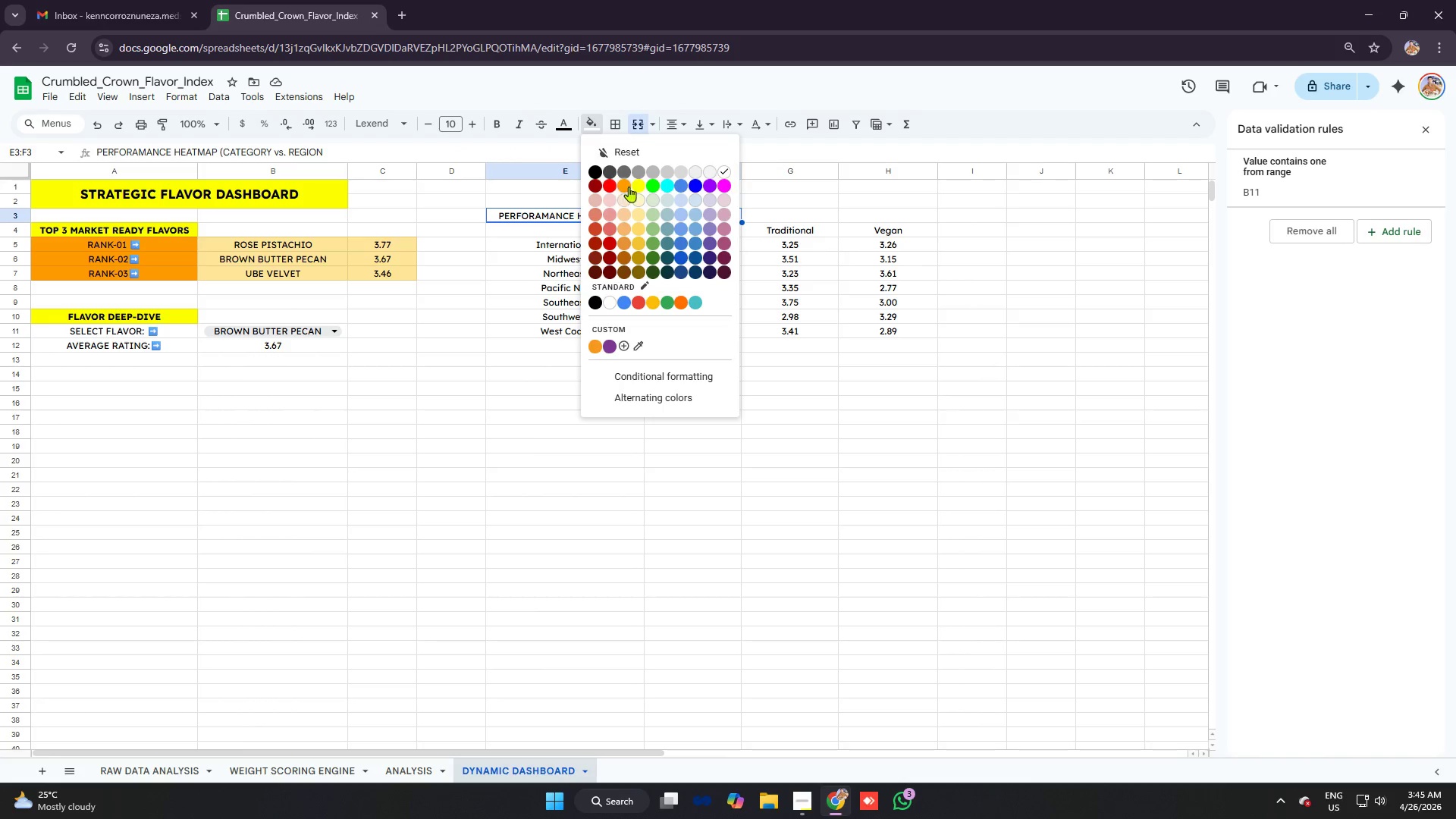 
double_click([717, 281])
 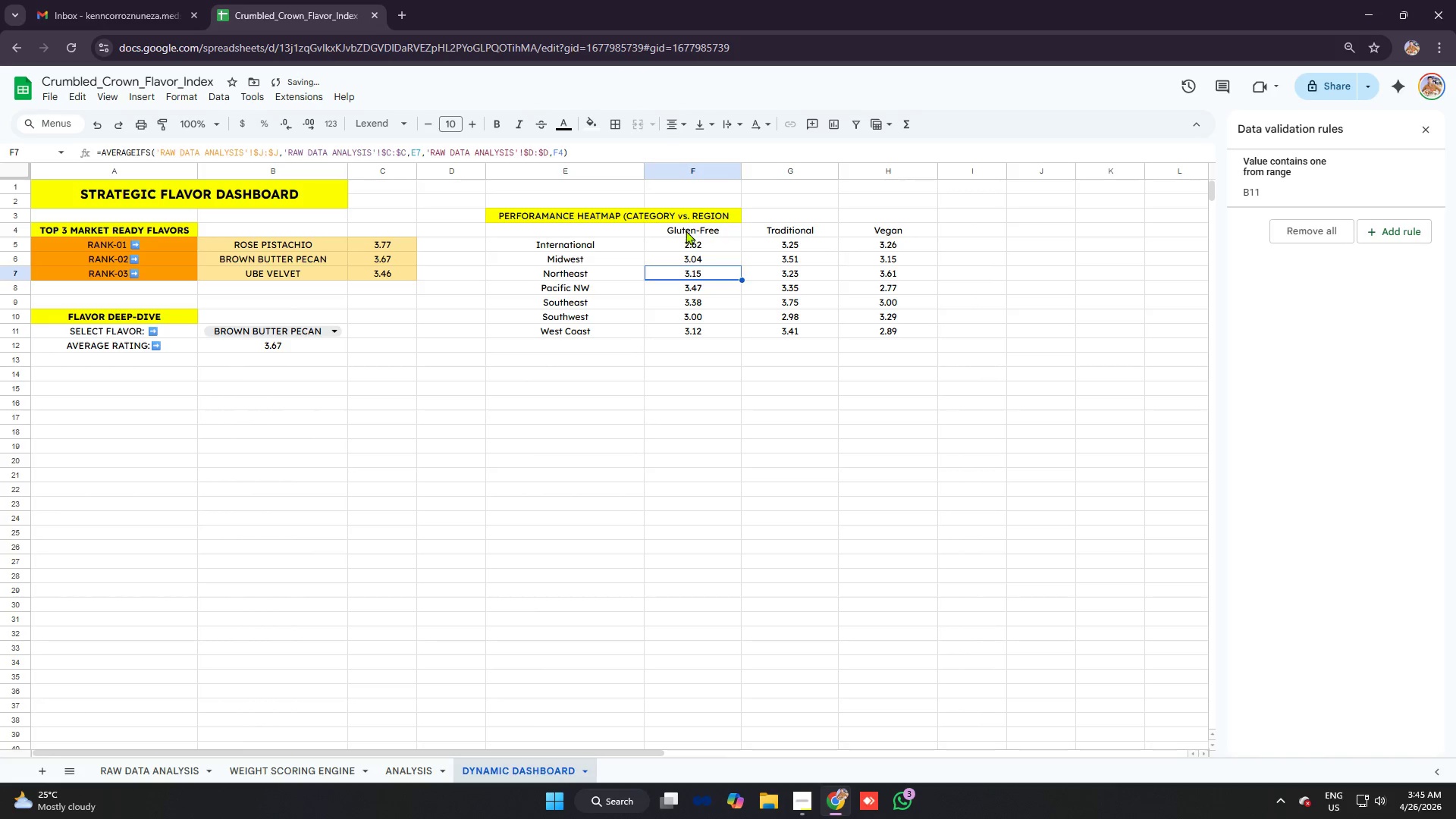 
left_click_drag(start_coordinate=[686, 231], to_coordinate=[890, 234])
 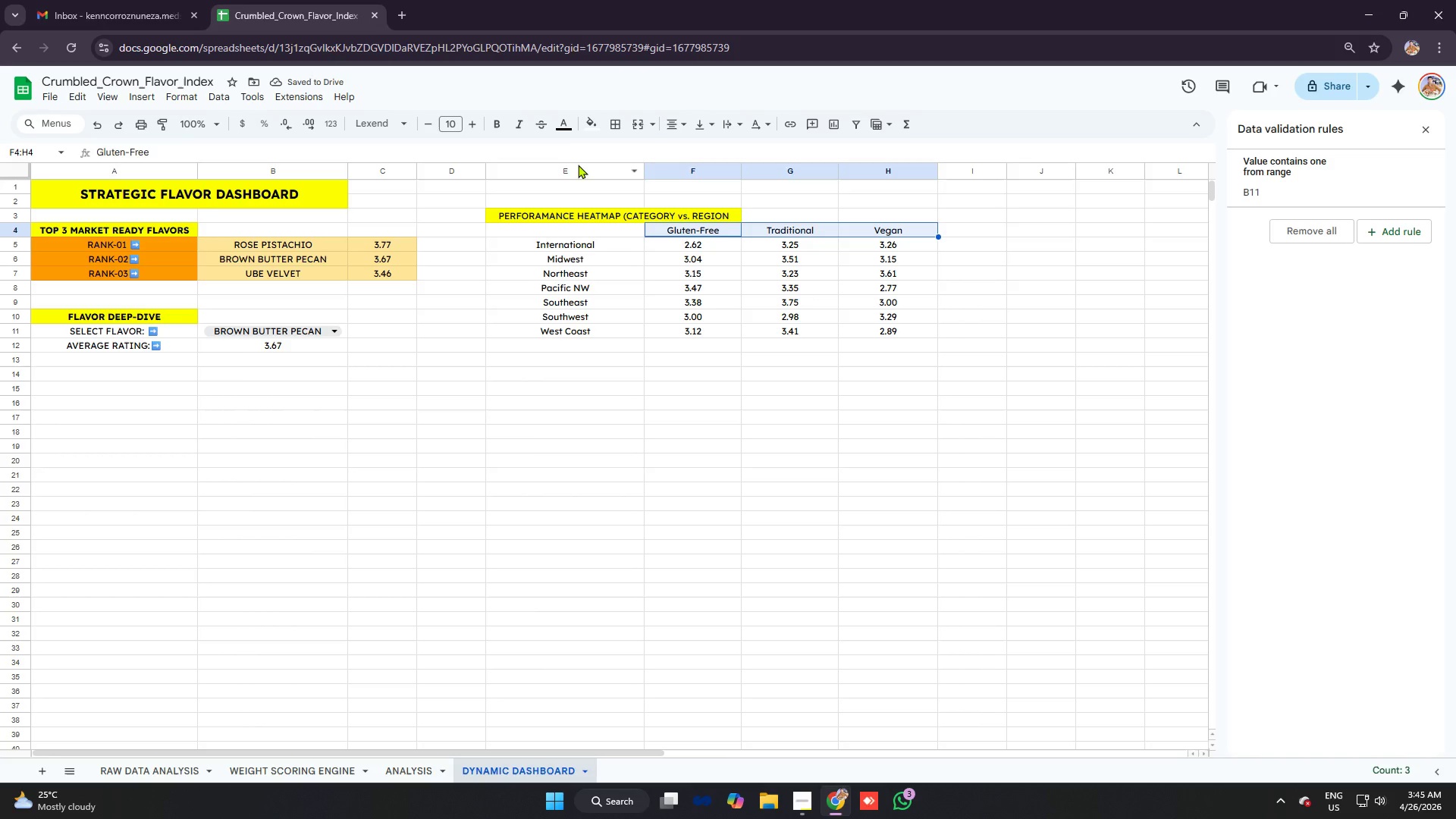 
left_click([586, 130])
 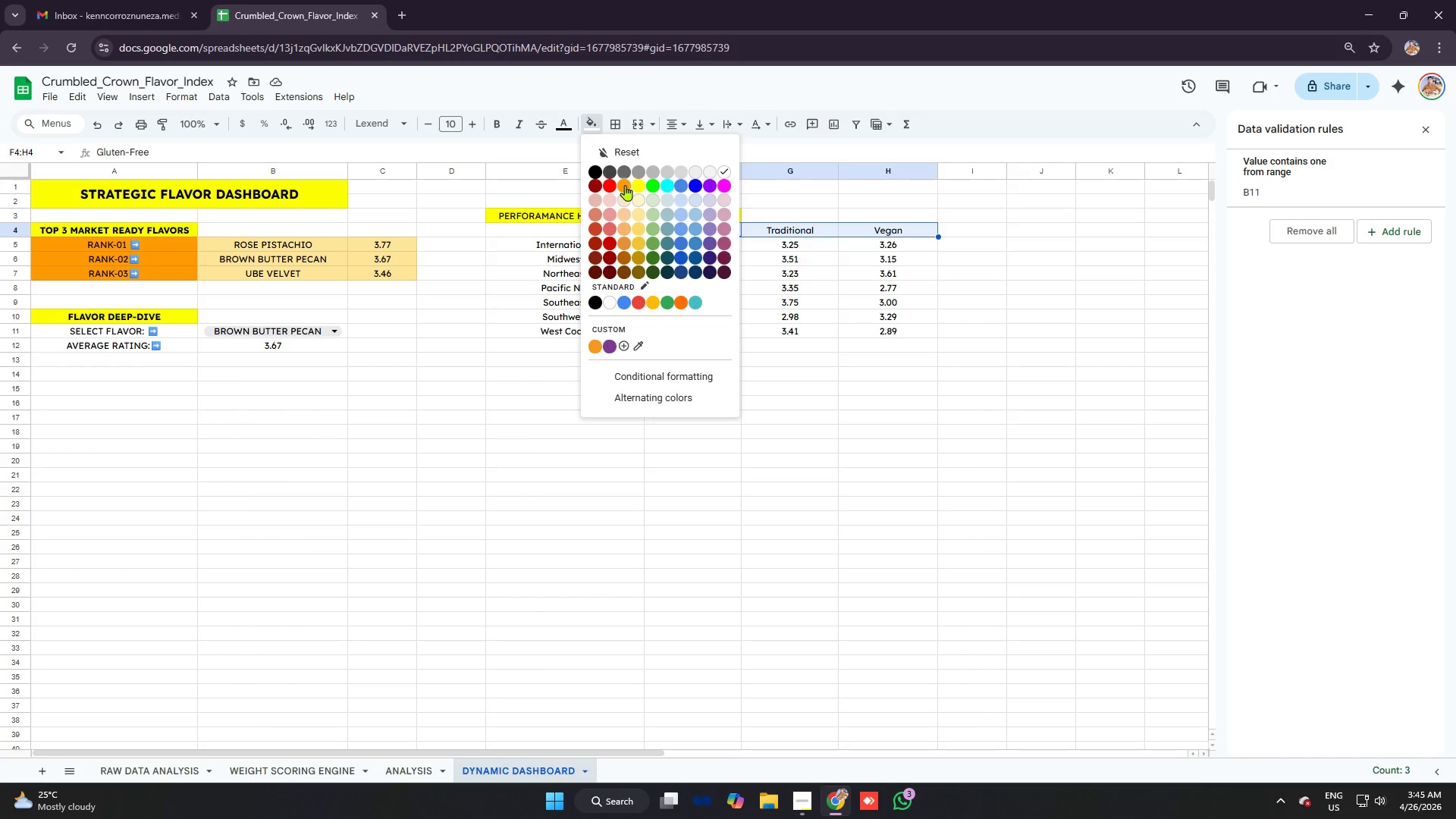 
left_click([625, 185])
 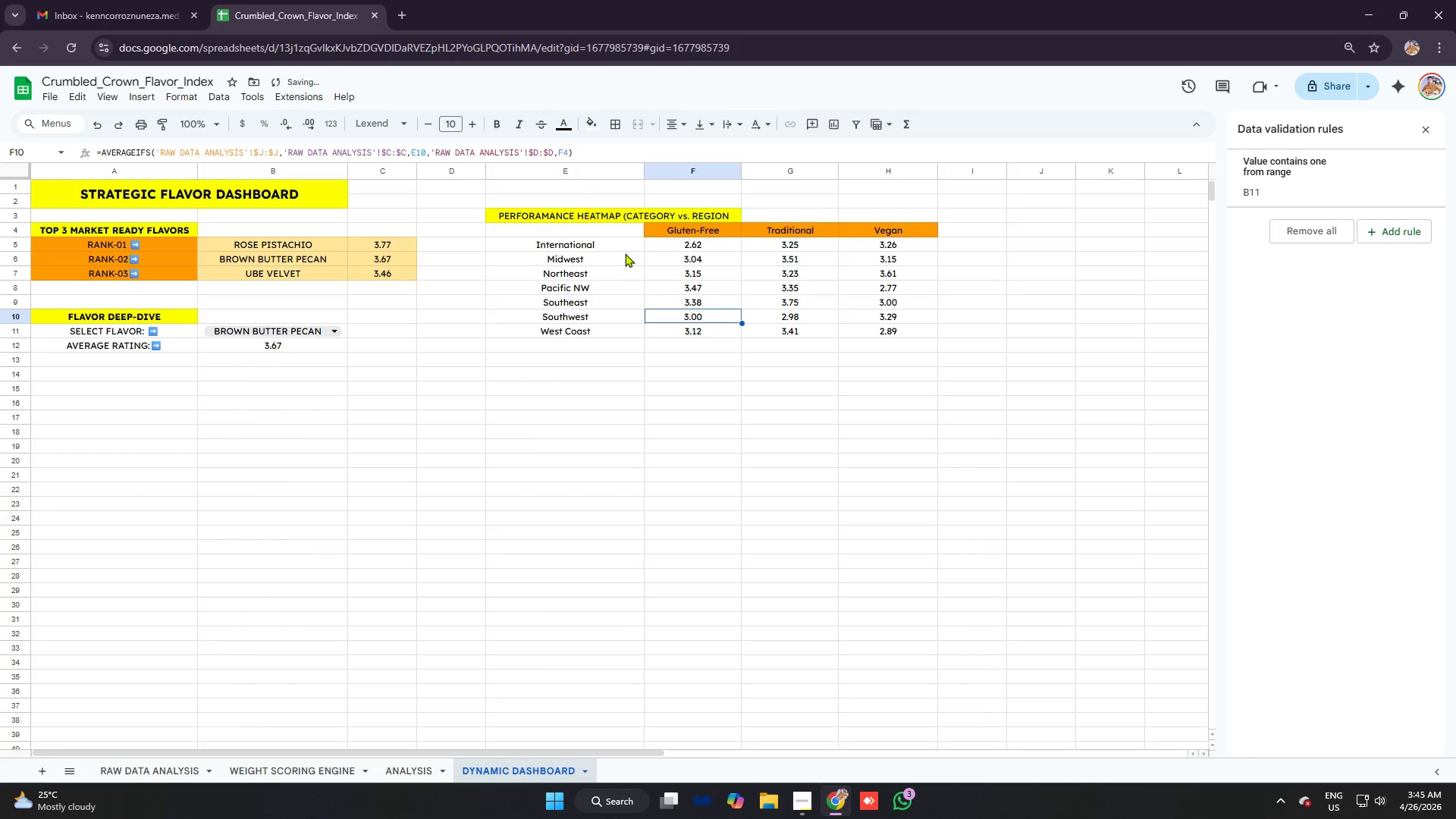 
left_click_drag(start_coordinate=[618, 245], to_coordinate=[625, 337])
 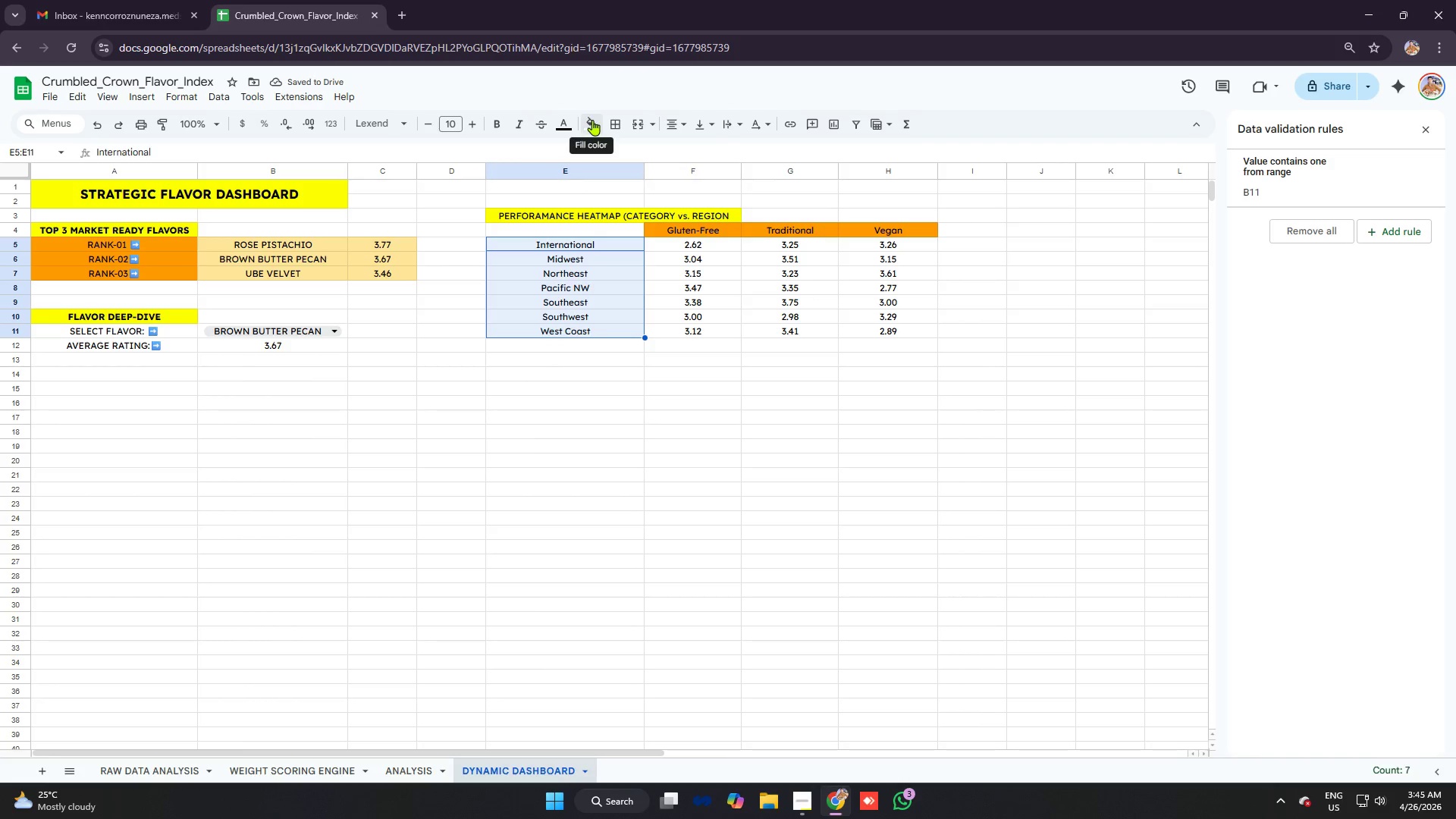 
left_click([592, 120])
 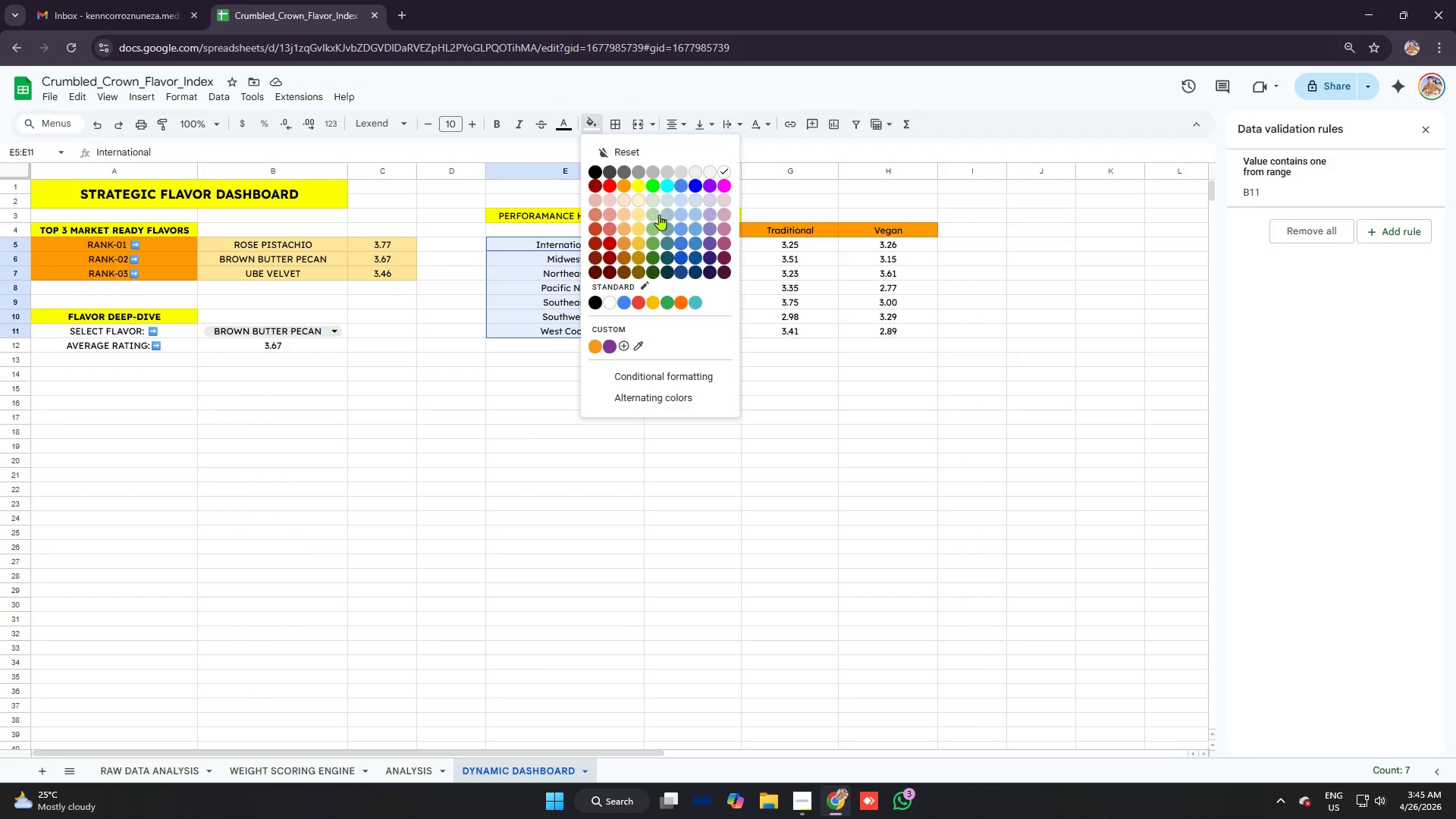 
left_click([653, 190])
 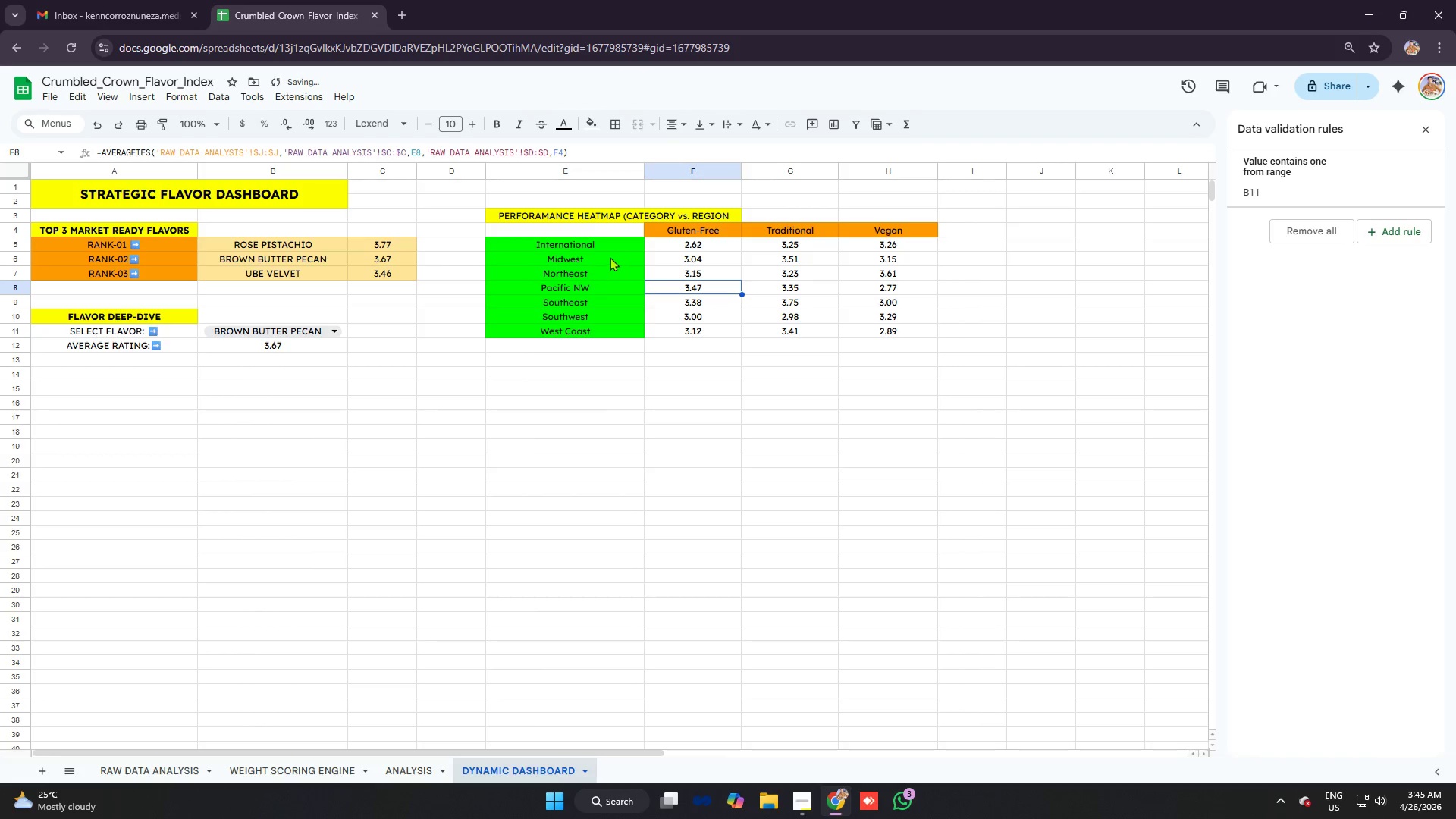 
left_click([606, 244])
 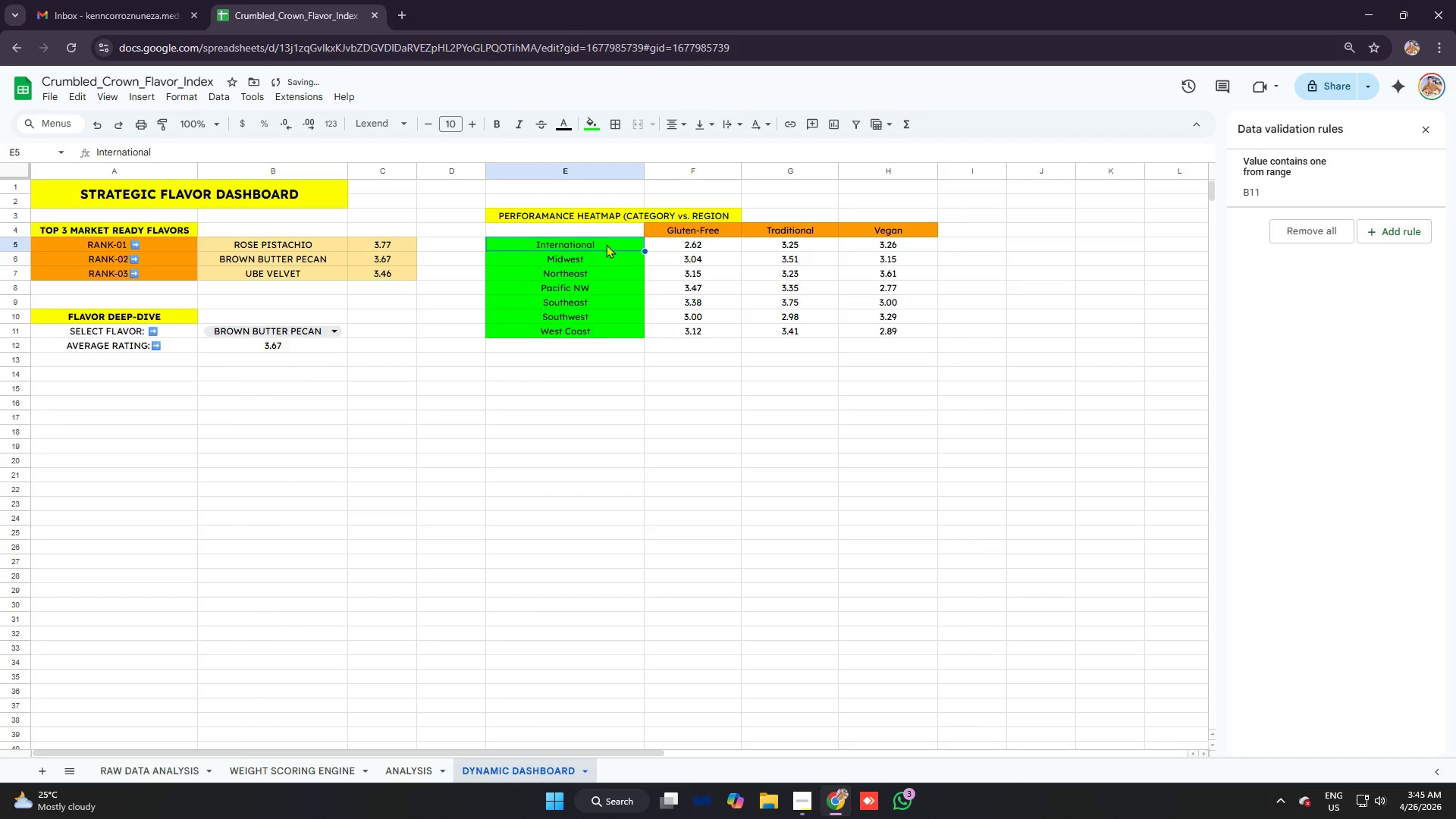 
left_click_drag(start_coordinate=[606, 244], to_coordinate=[617, 328])
 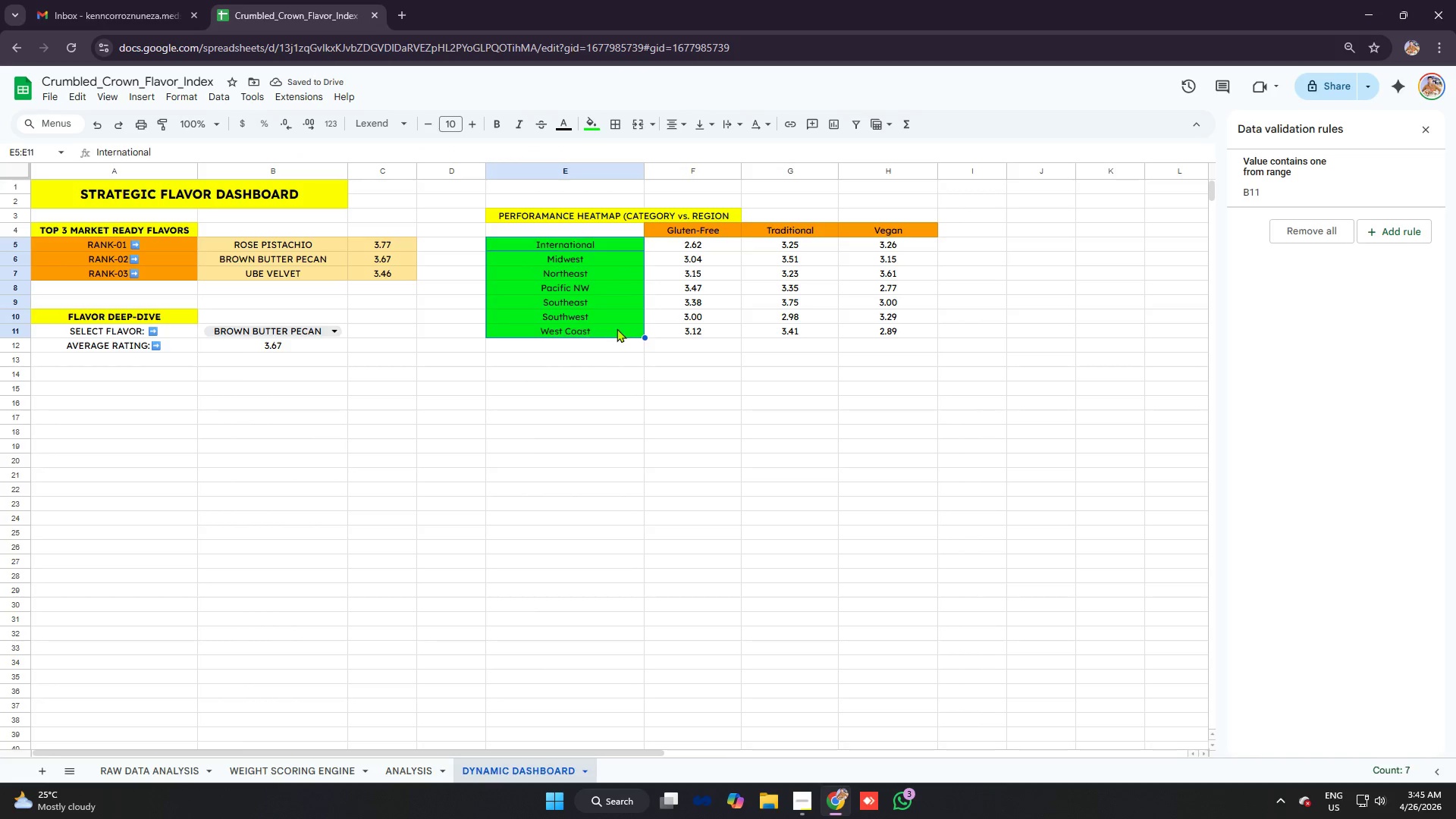 
left_click([617, 328])
 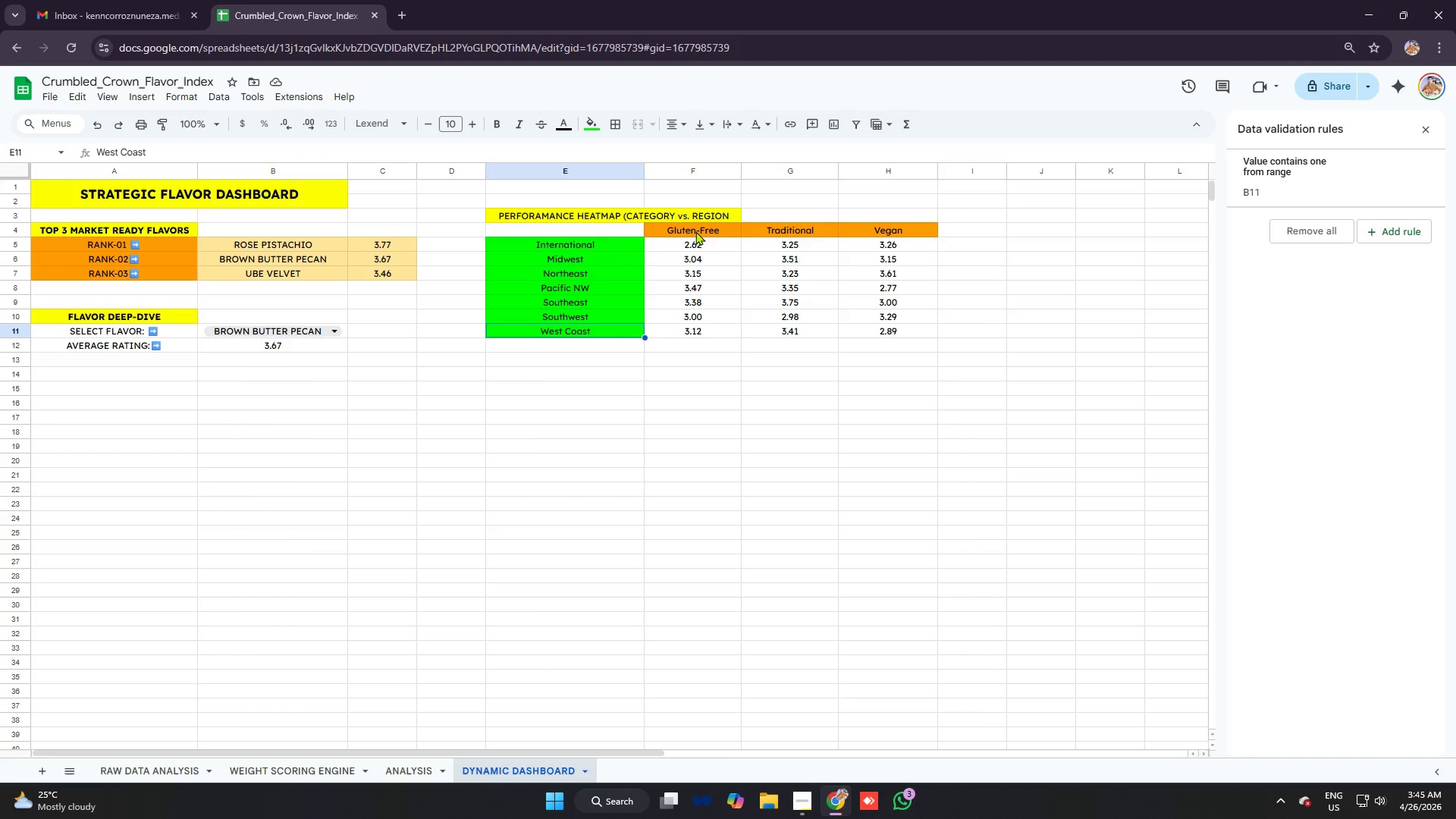 
wait(7.61)
 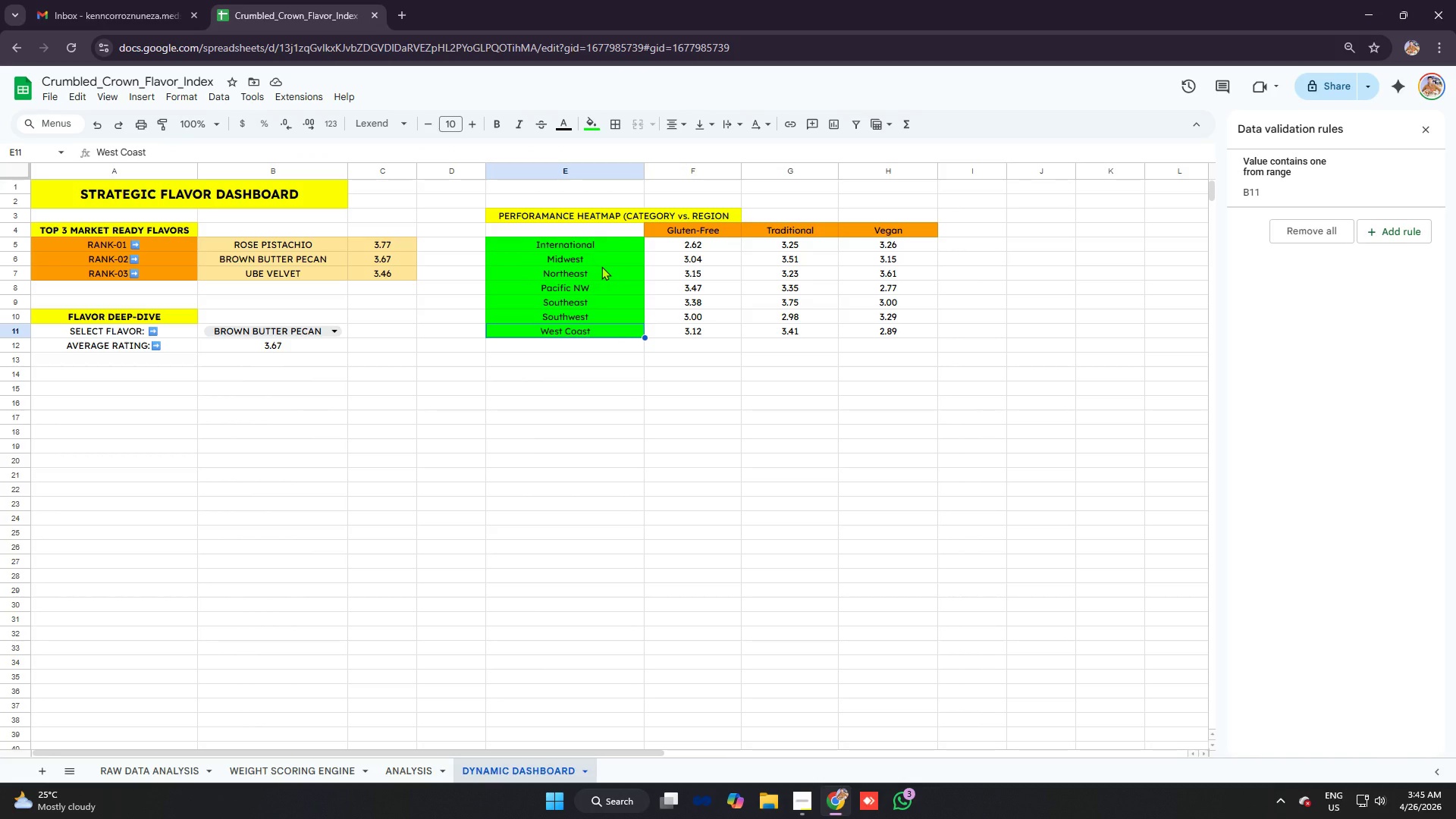 
left_click_drag(start_coordinate=[604, 243], to_coordinate=[618, 330])
 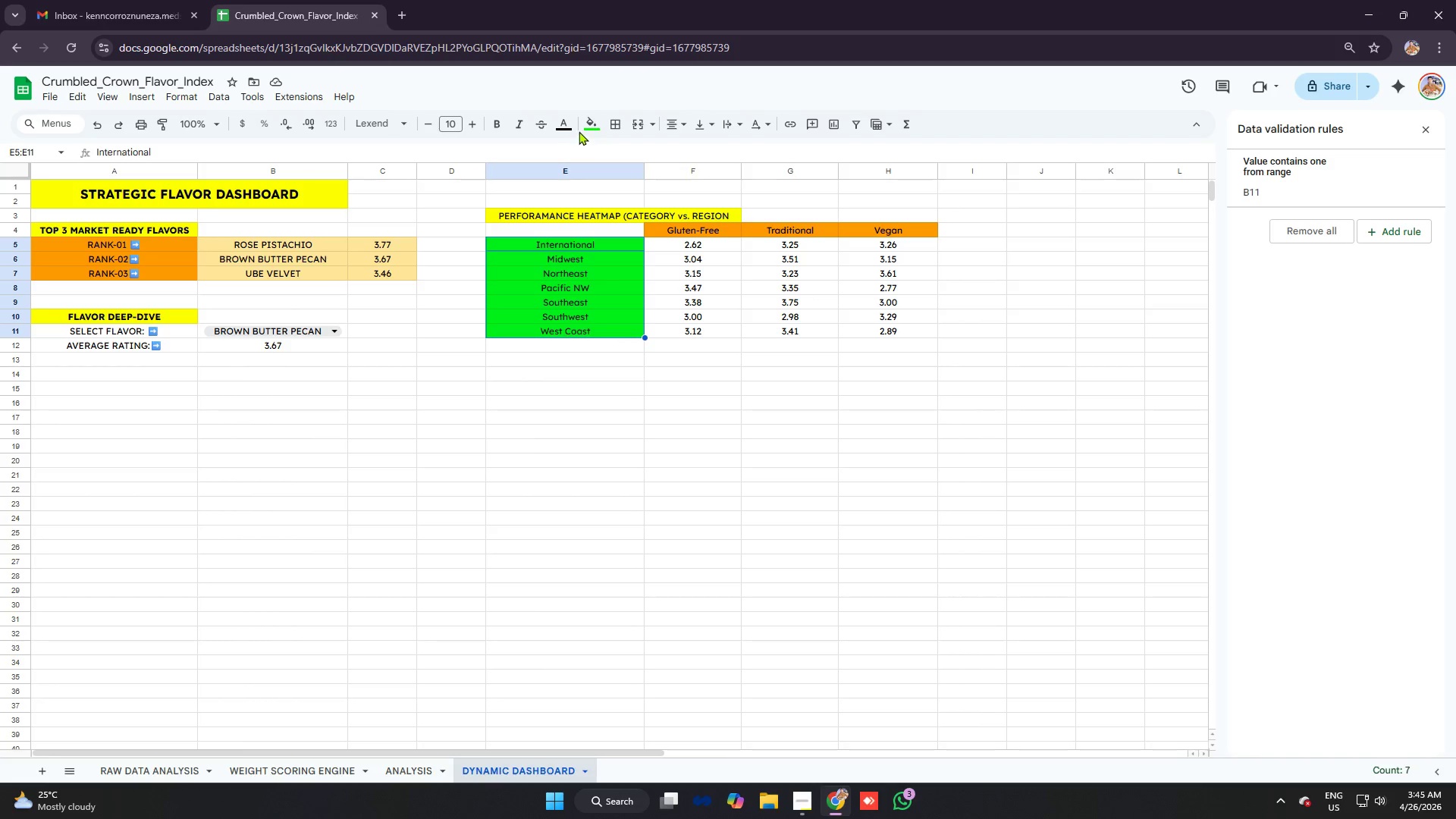 
left_click([594, 119])
 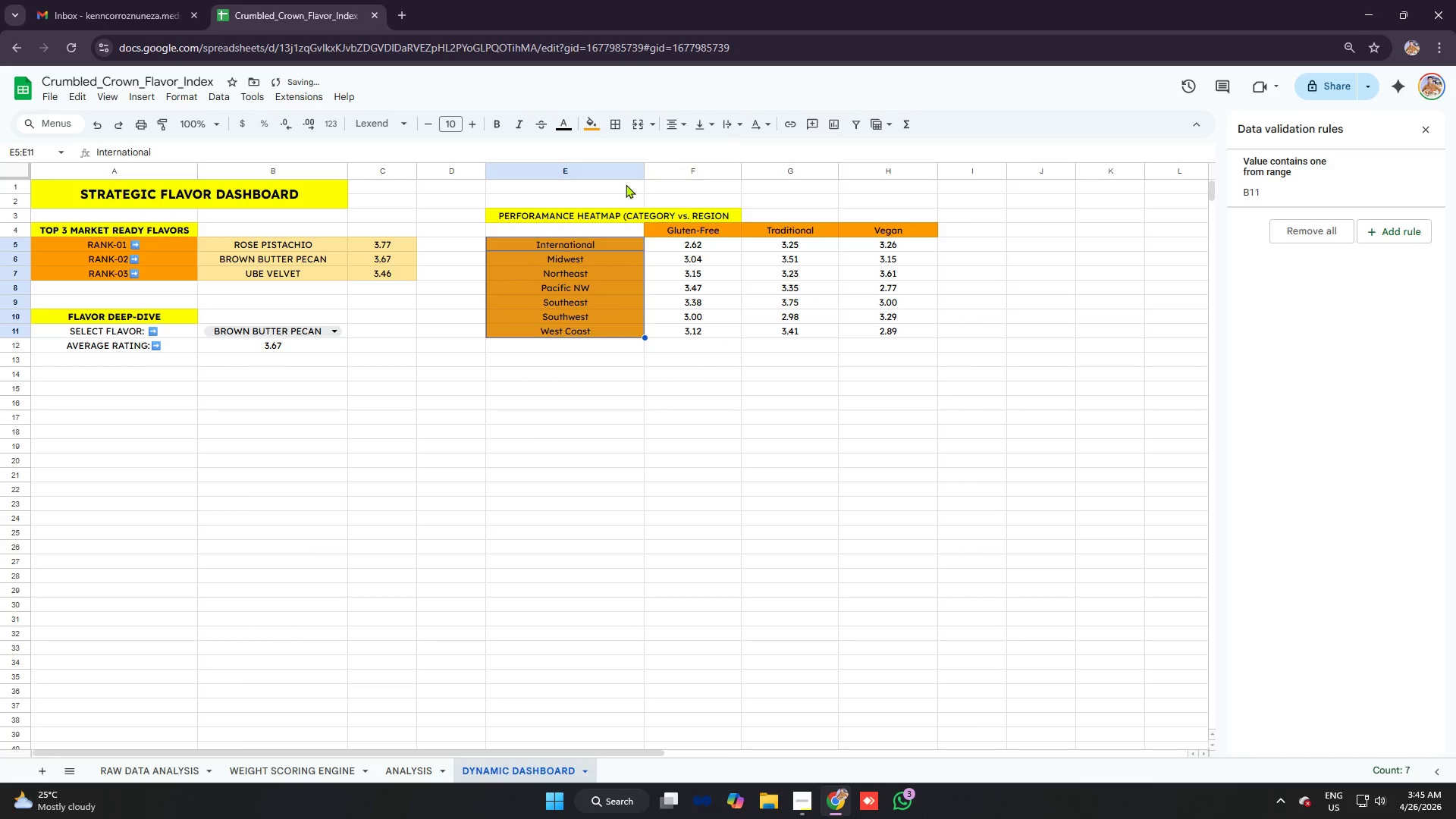 
double_click([775, 330])
 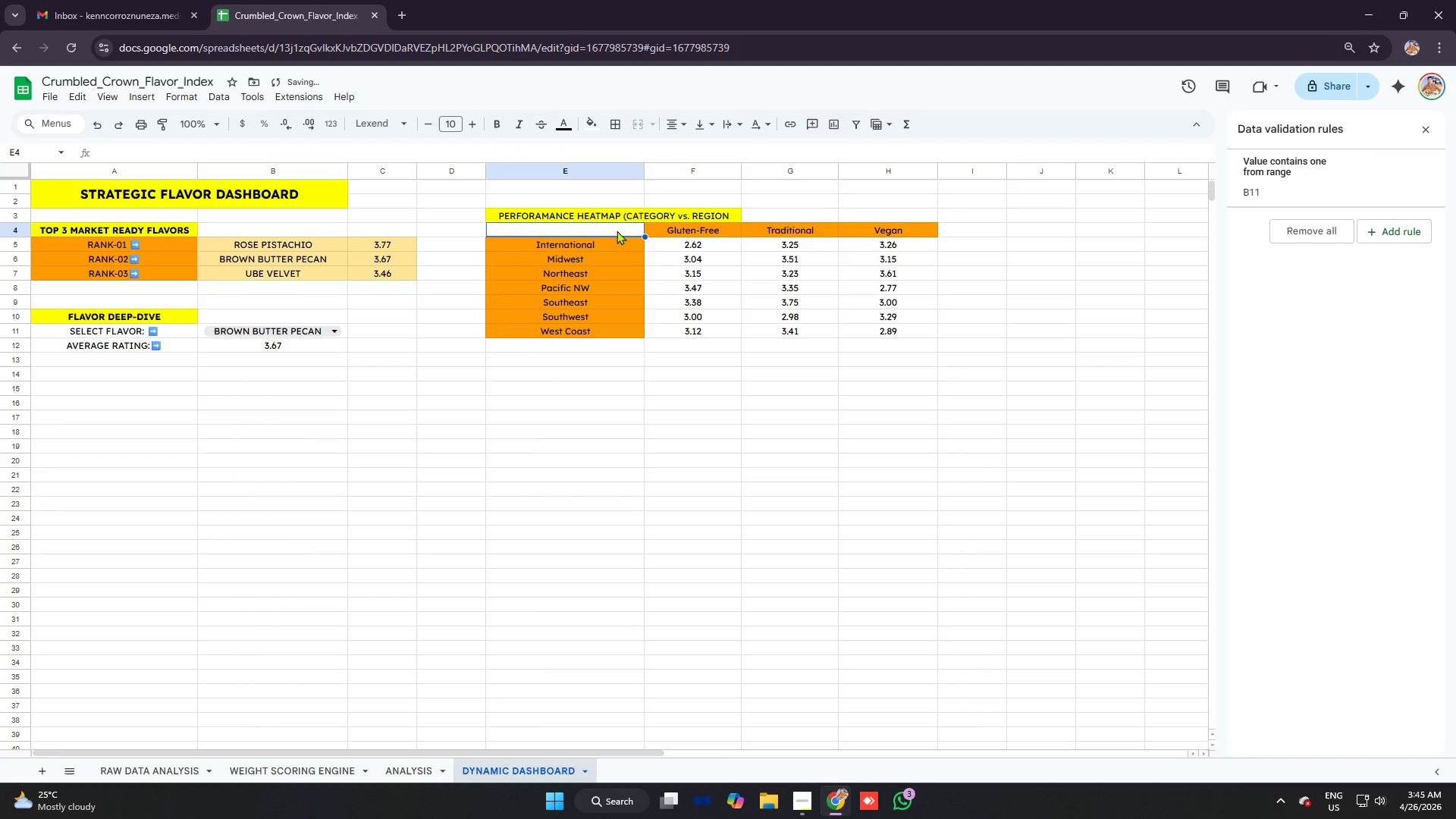 
left_click([732, 284])
 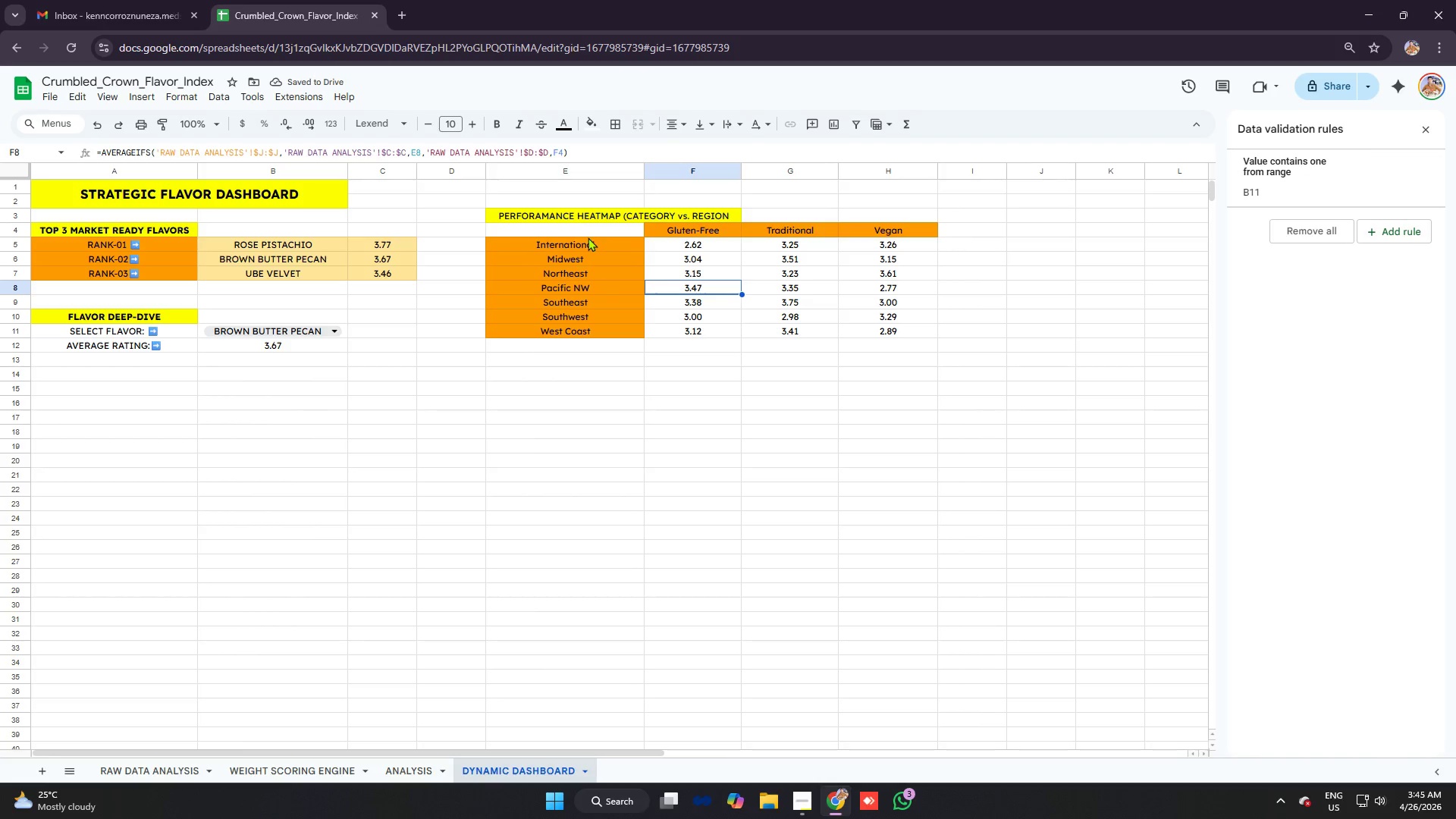 
left_click_drag(start_coordinate=[570, 227], to_coordinate=[877, 326])
 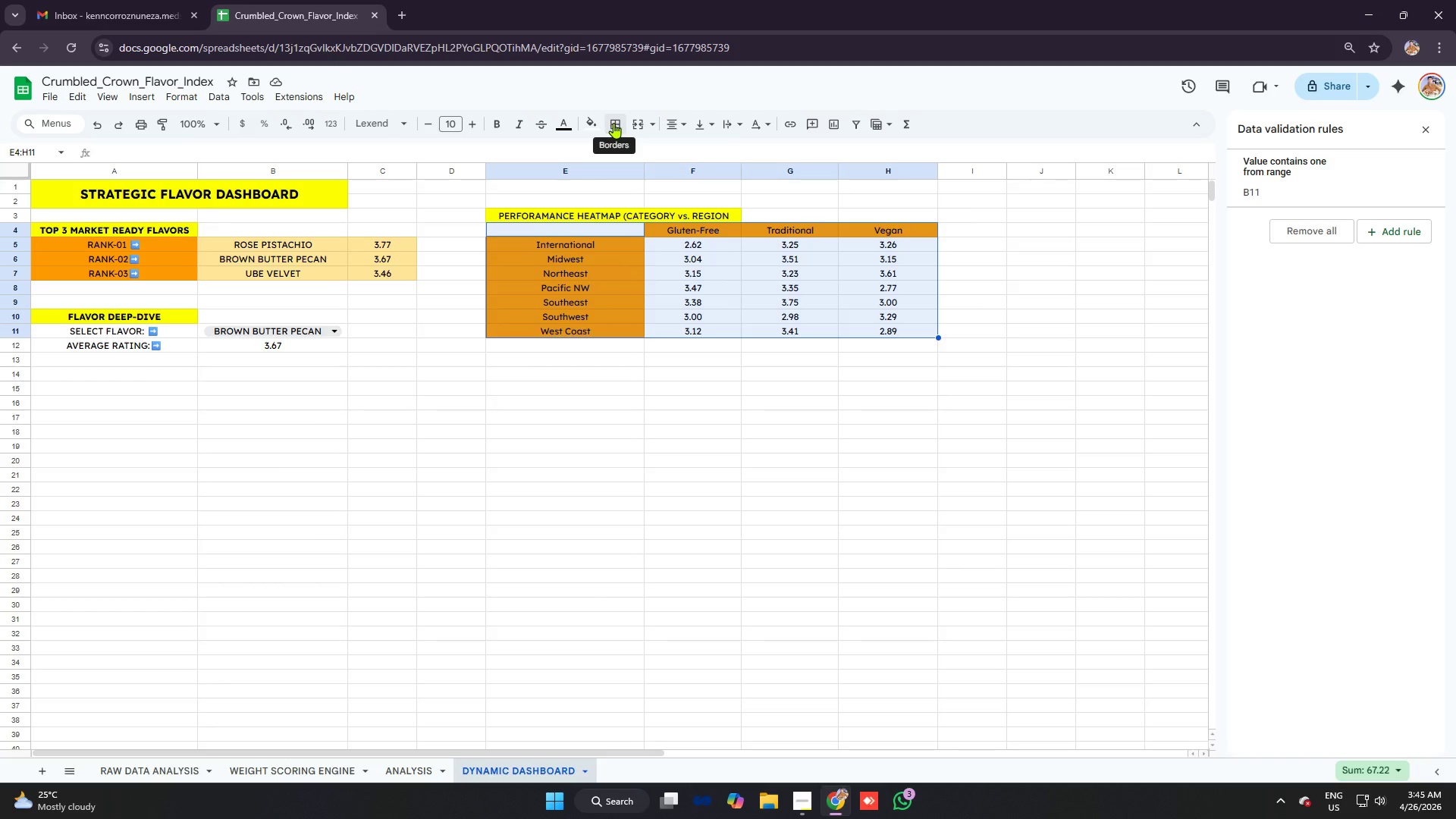 
left_click([613, 123])
 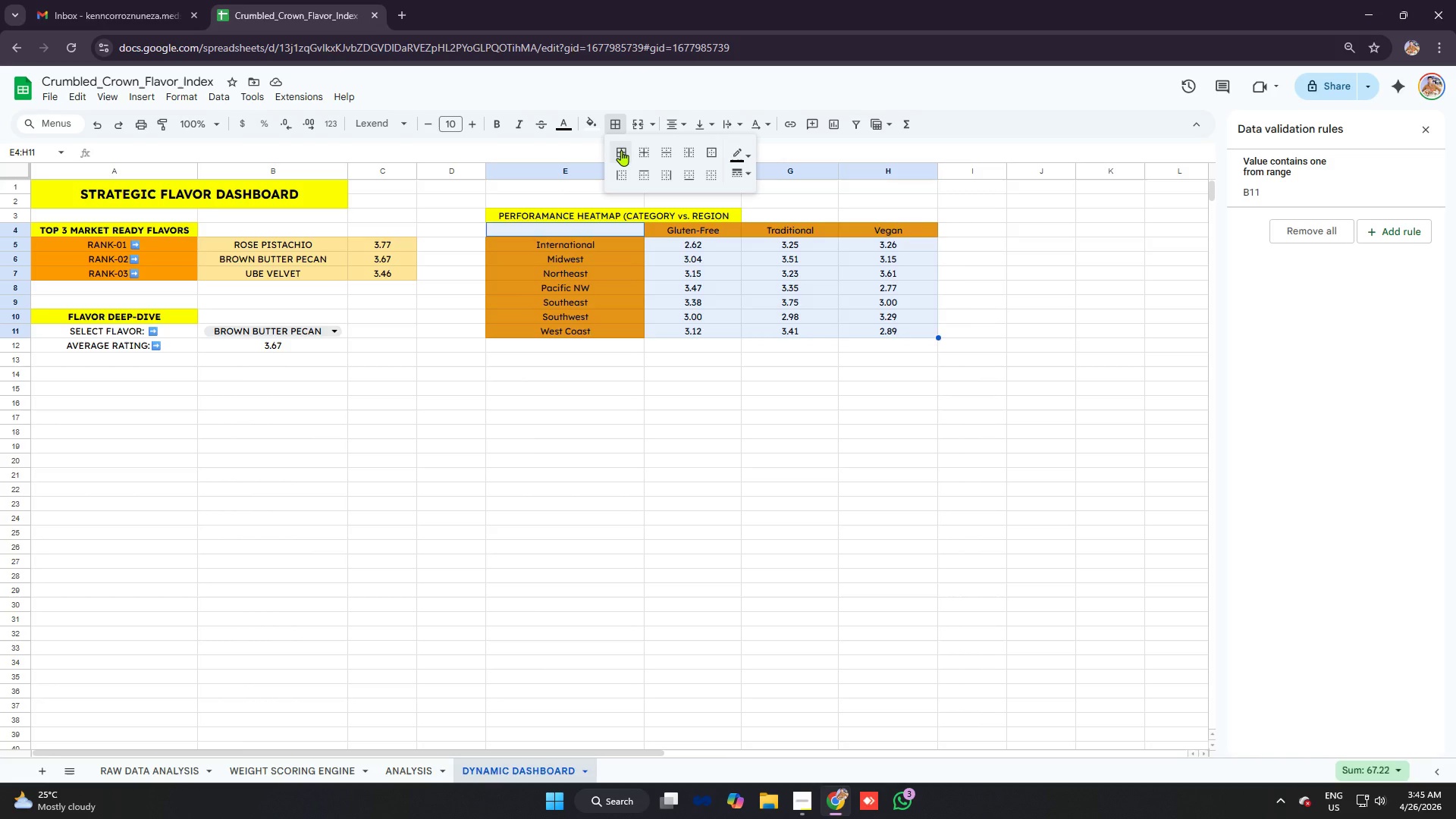 
left_click([621, 150])
 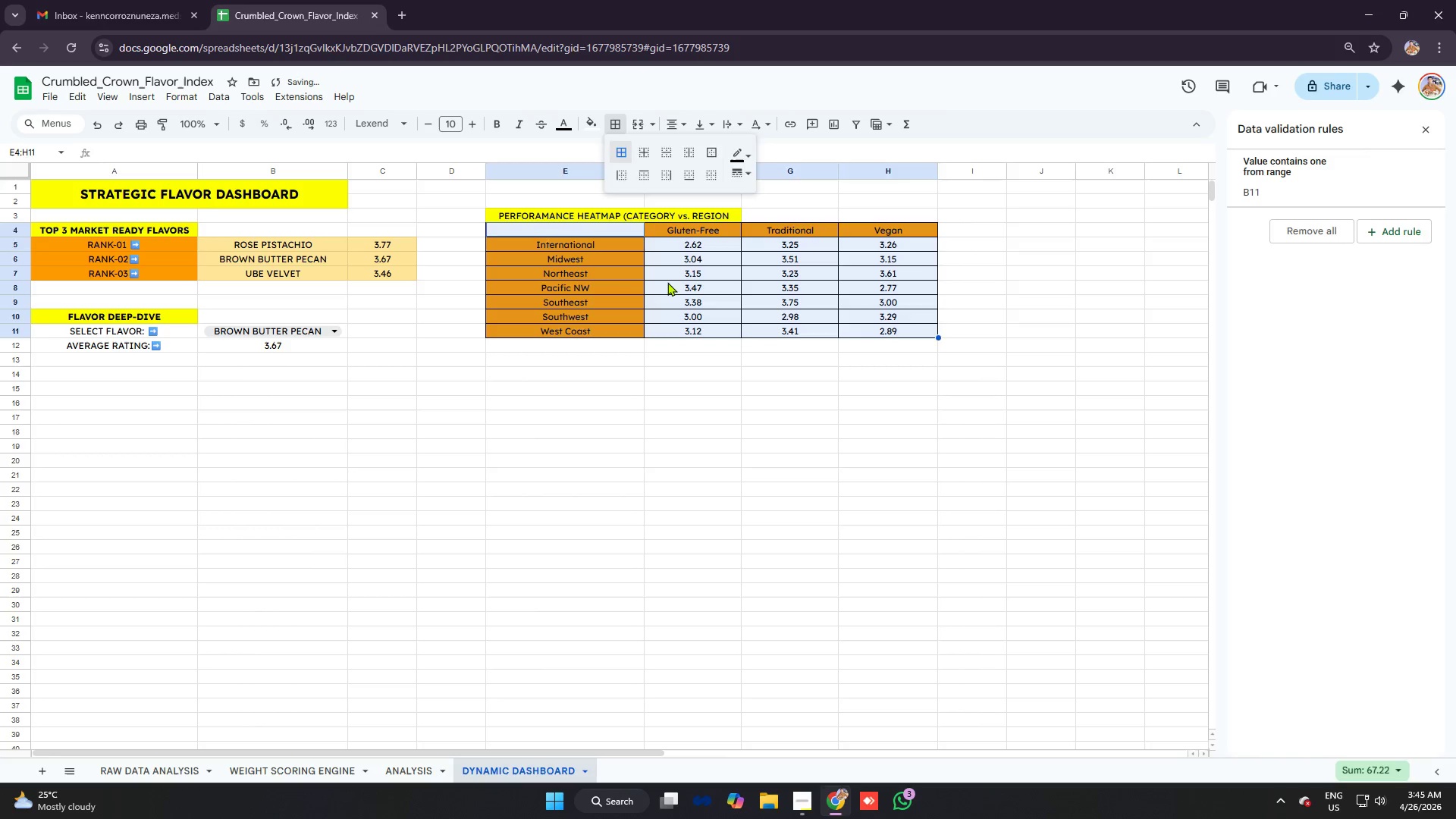 
left_click([667, 282])
 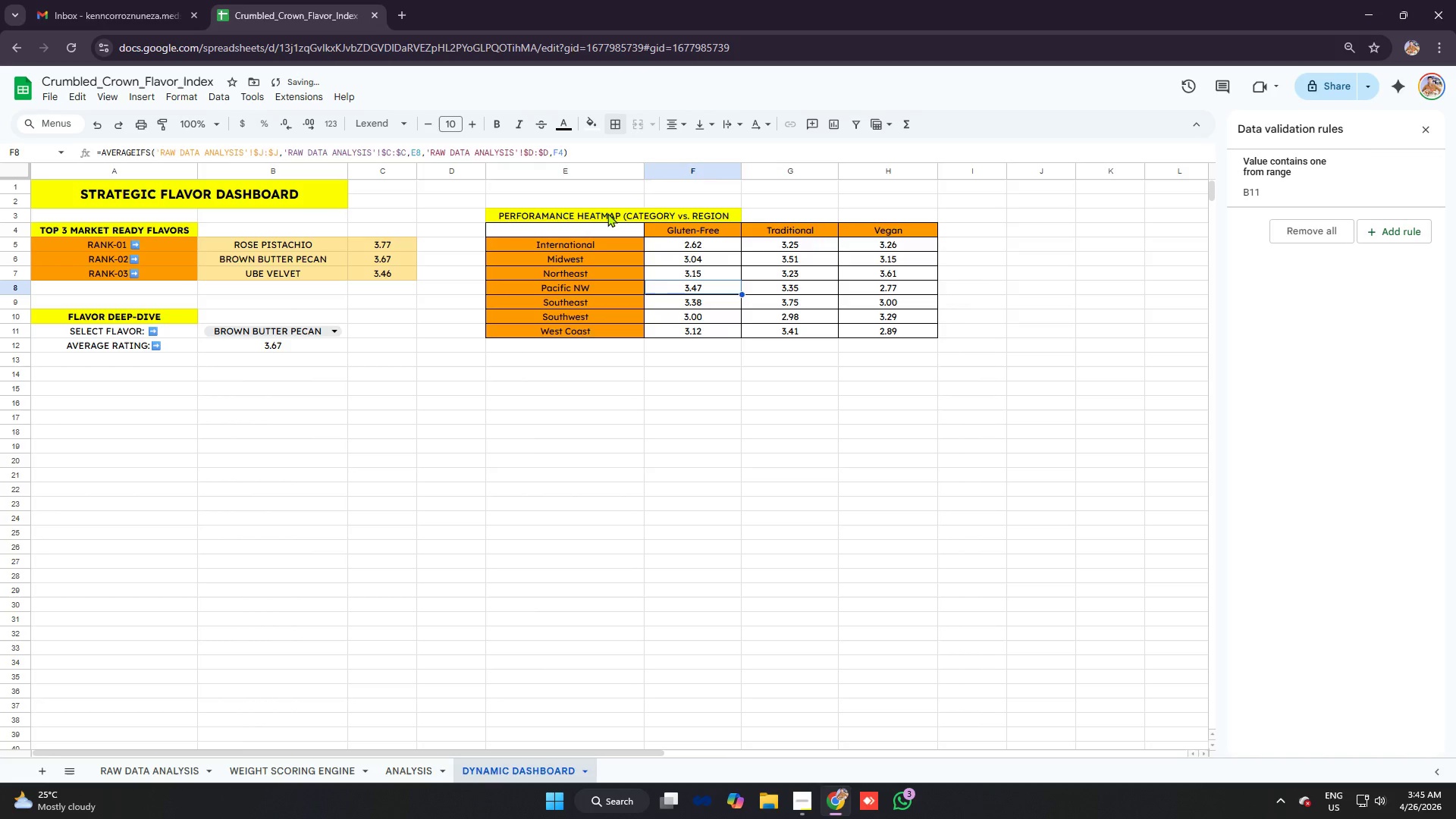 
left_click([607, 213])
 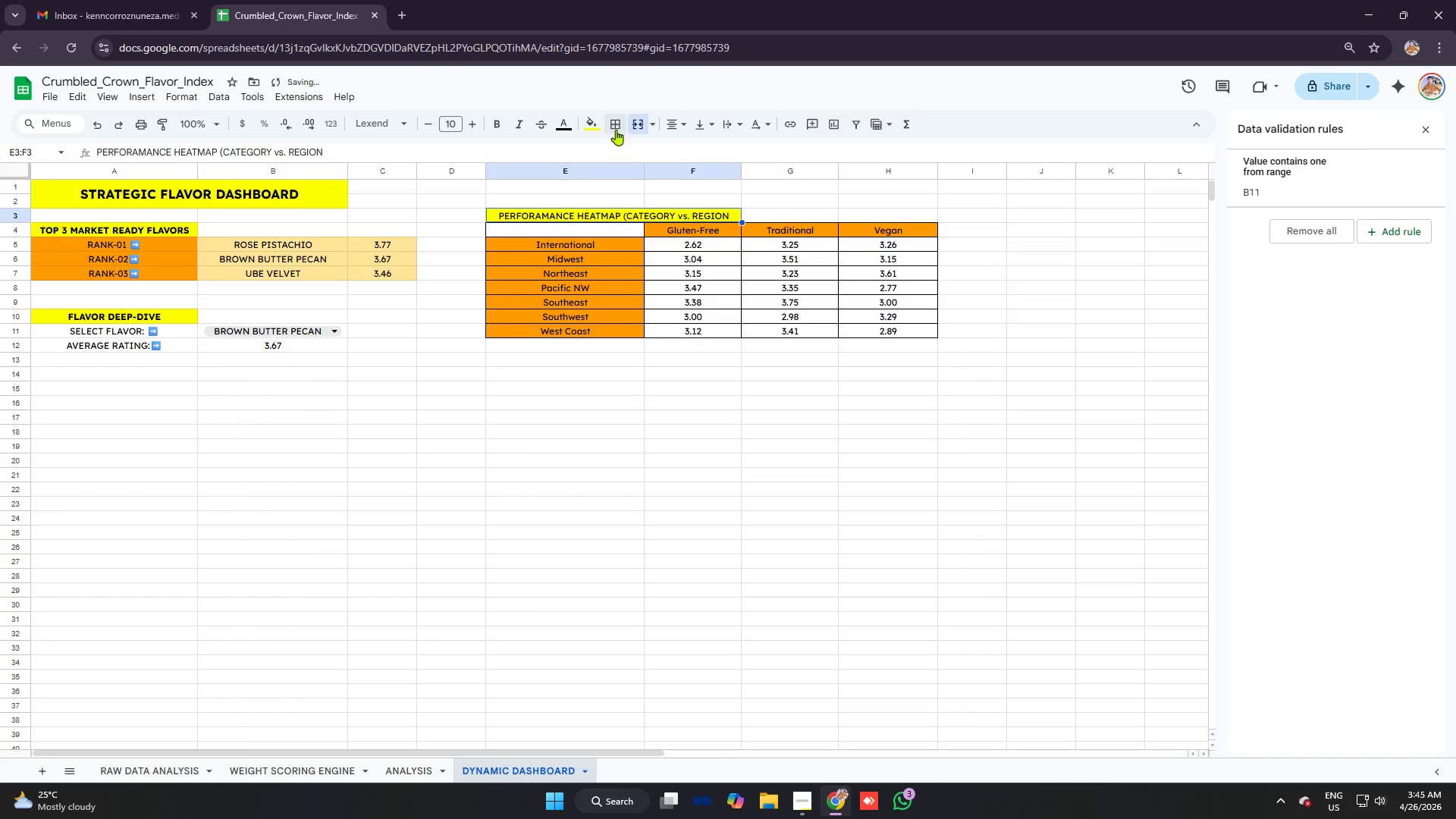 
left_click([616, 124])
 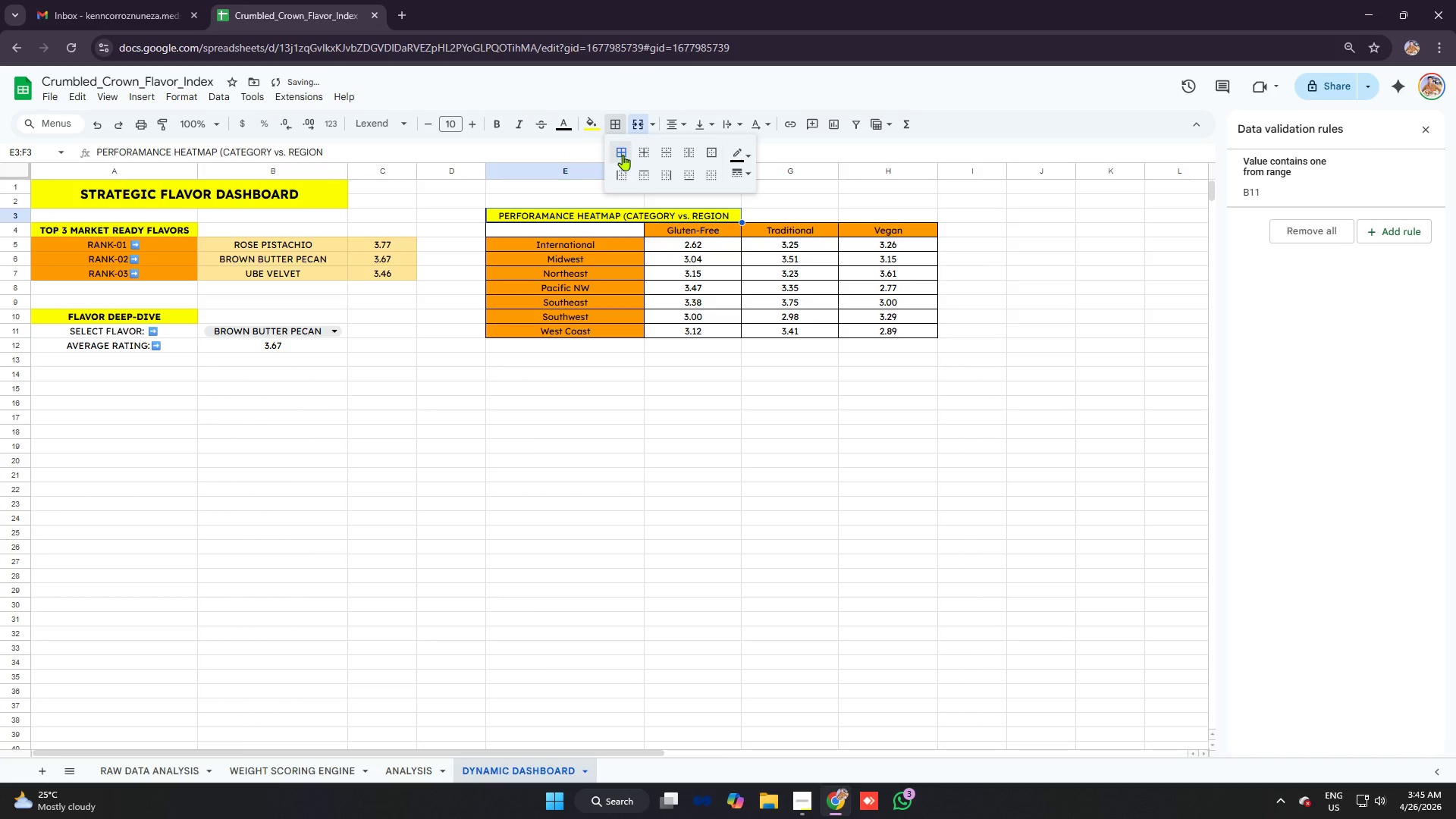 
double_click([785, 323])
 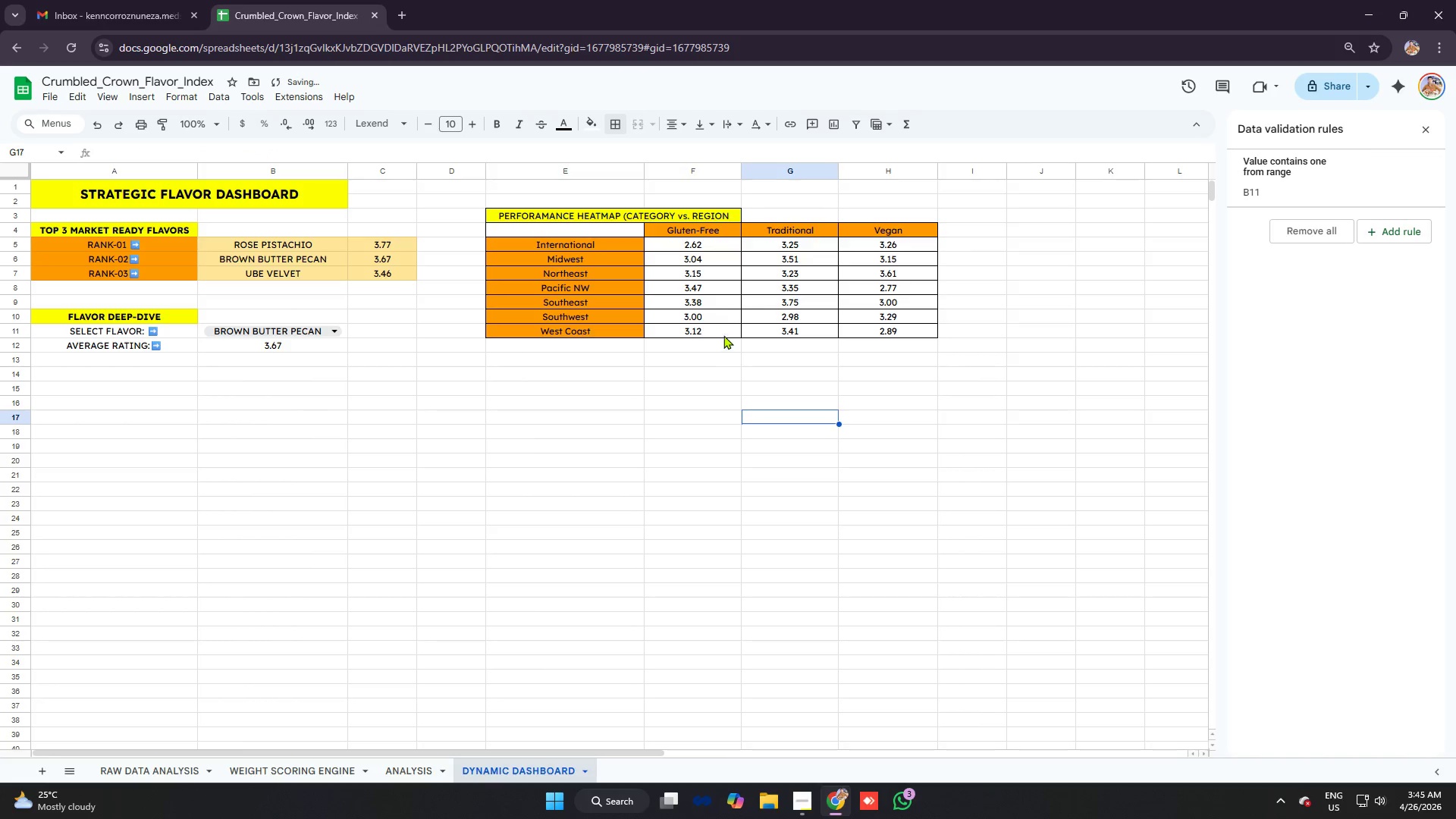 
left_click([709, 268])
 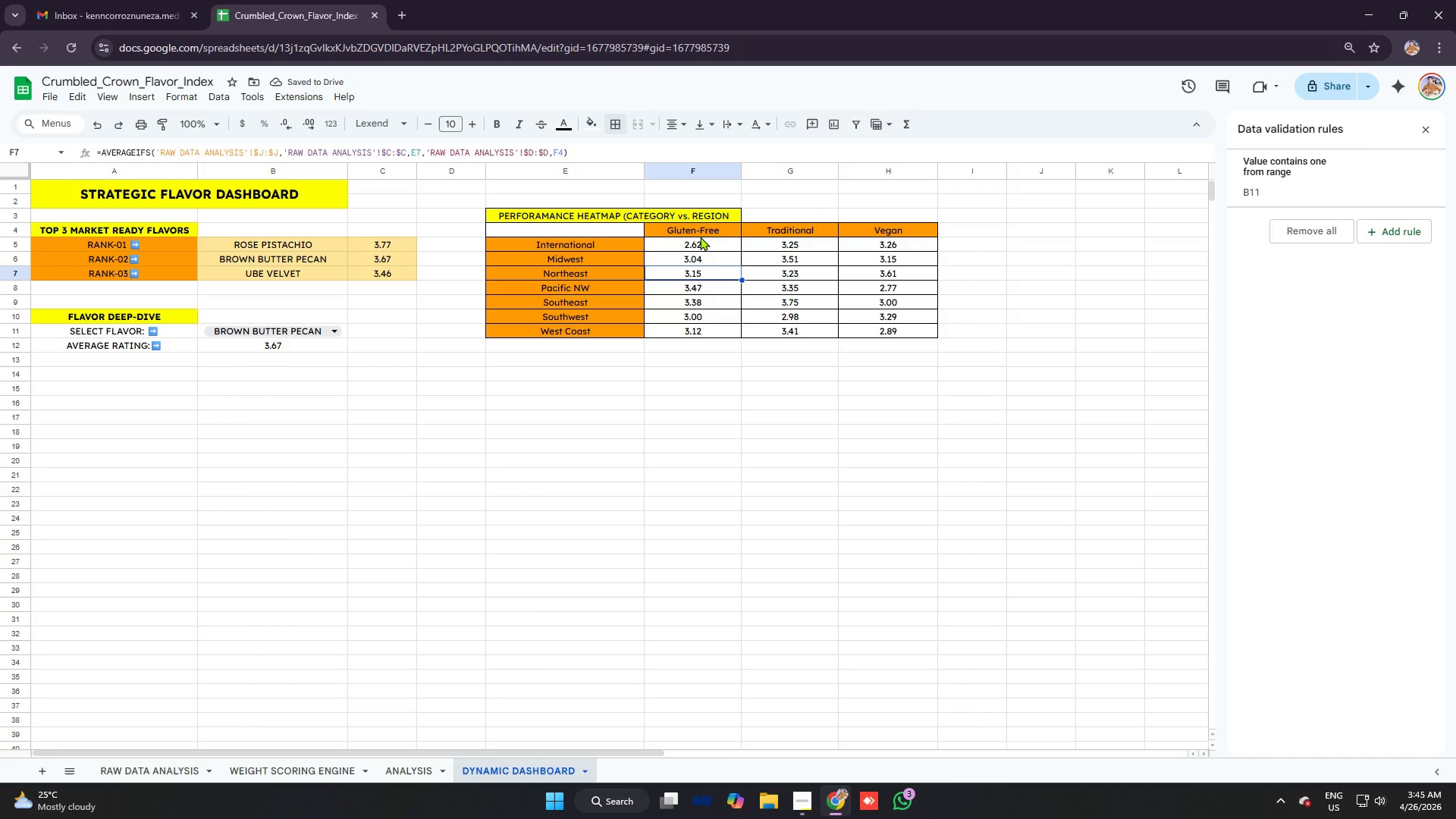 
left_click_drag(start_coordinate=[693, 228], to_coordinate=[886, 331])
 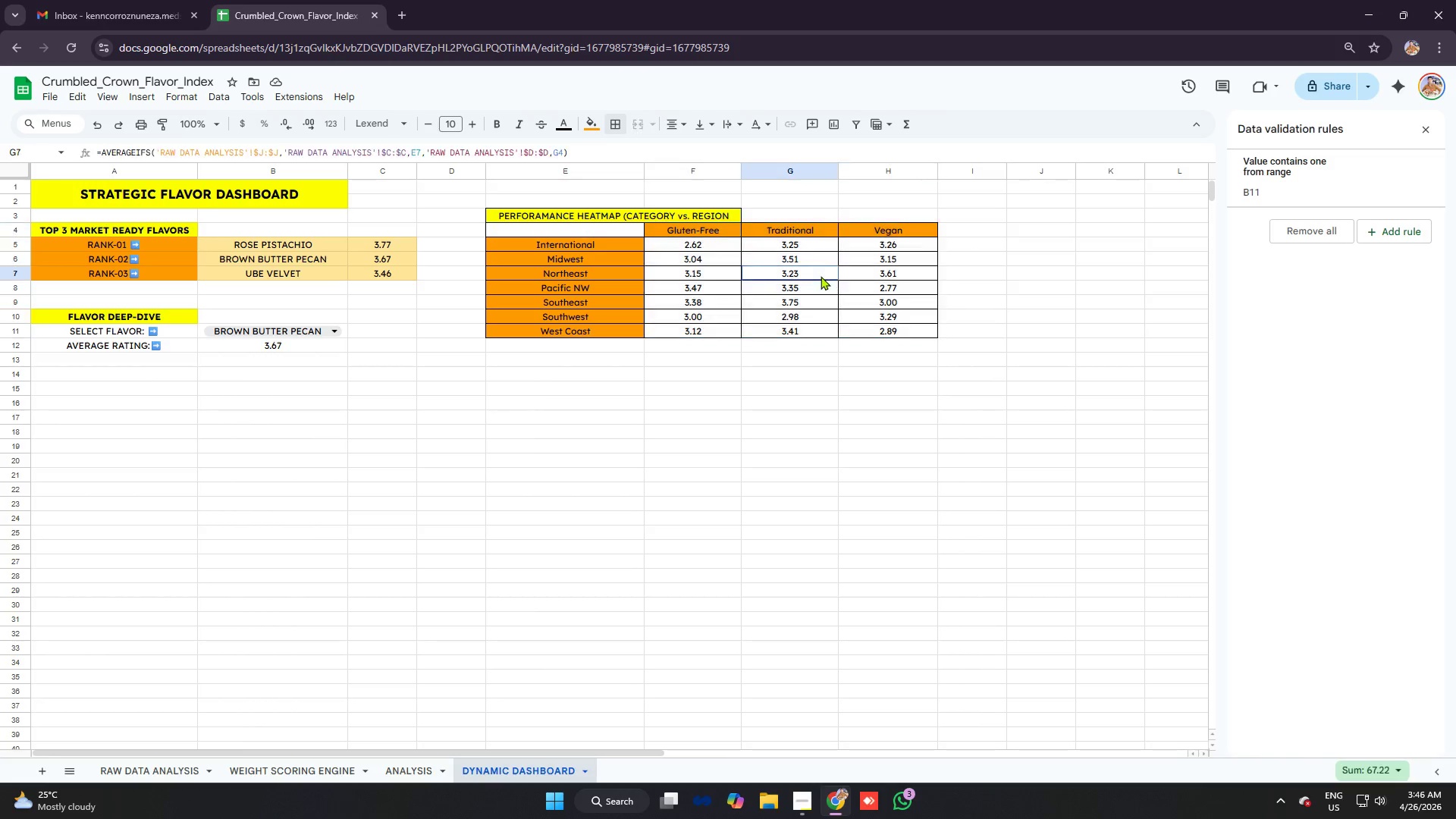 
left_click_drag(start_coordinate=[823, 277], to_coordinate=[819, 276])
 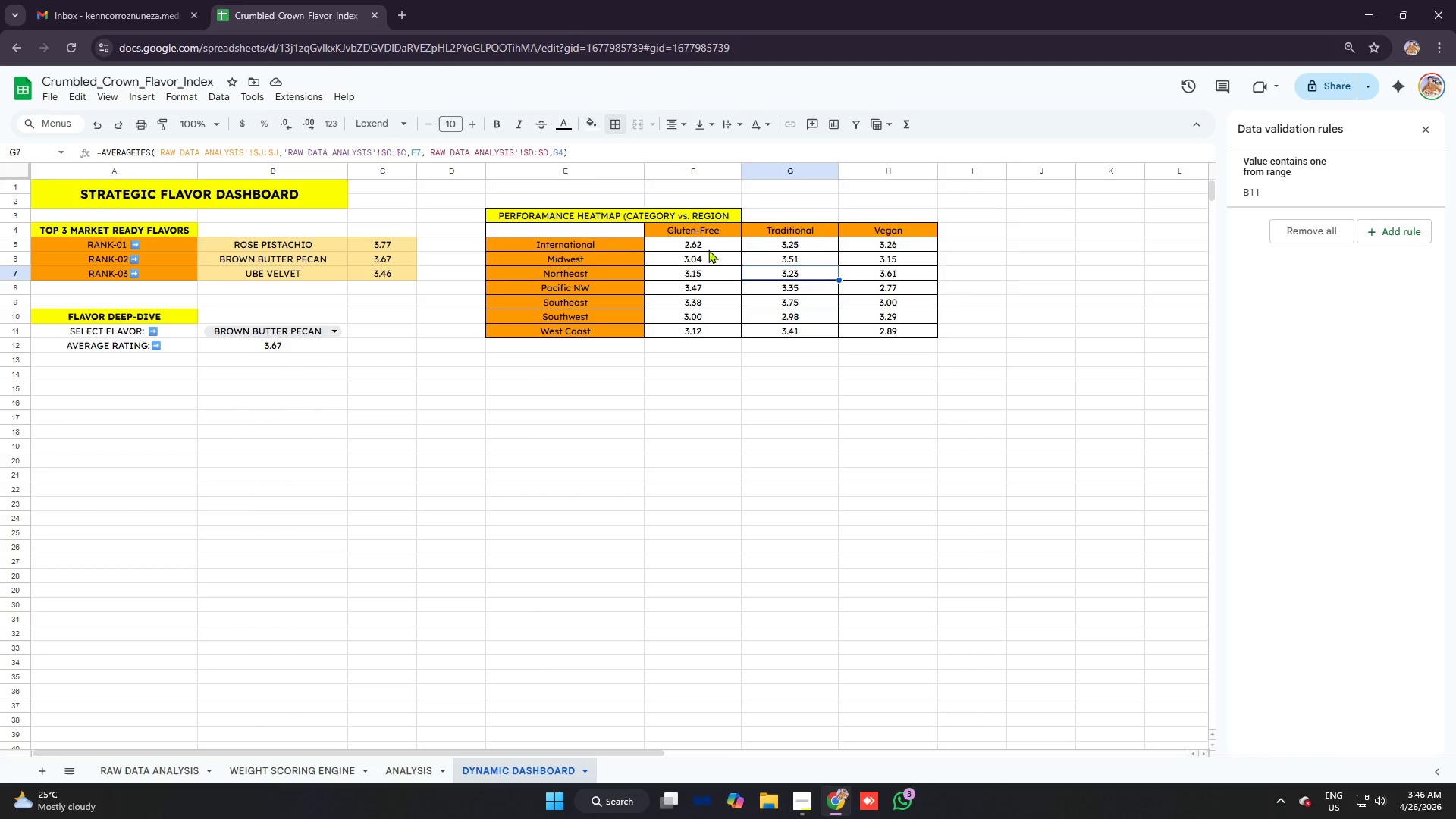 
left_click_drag(start_coordinate=[708, 249], to_coordinate=[869, 328])
 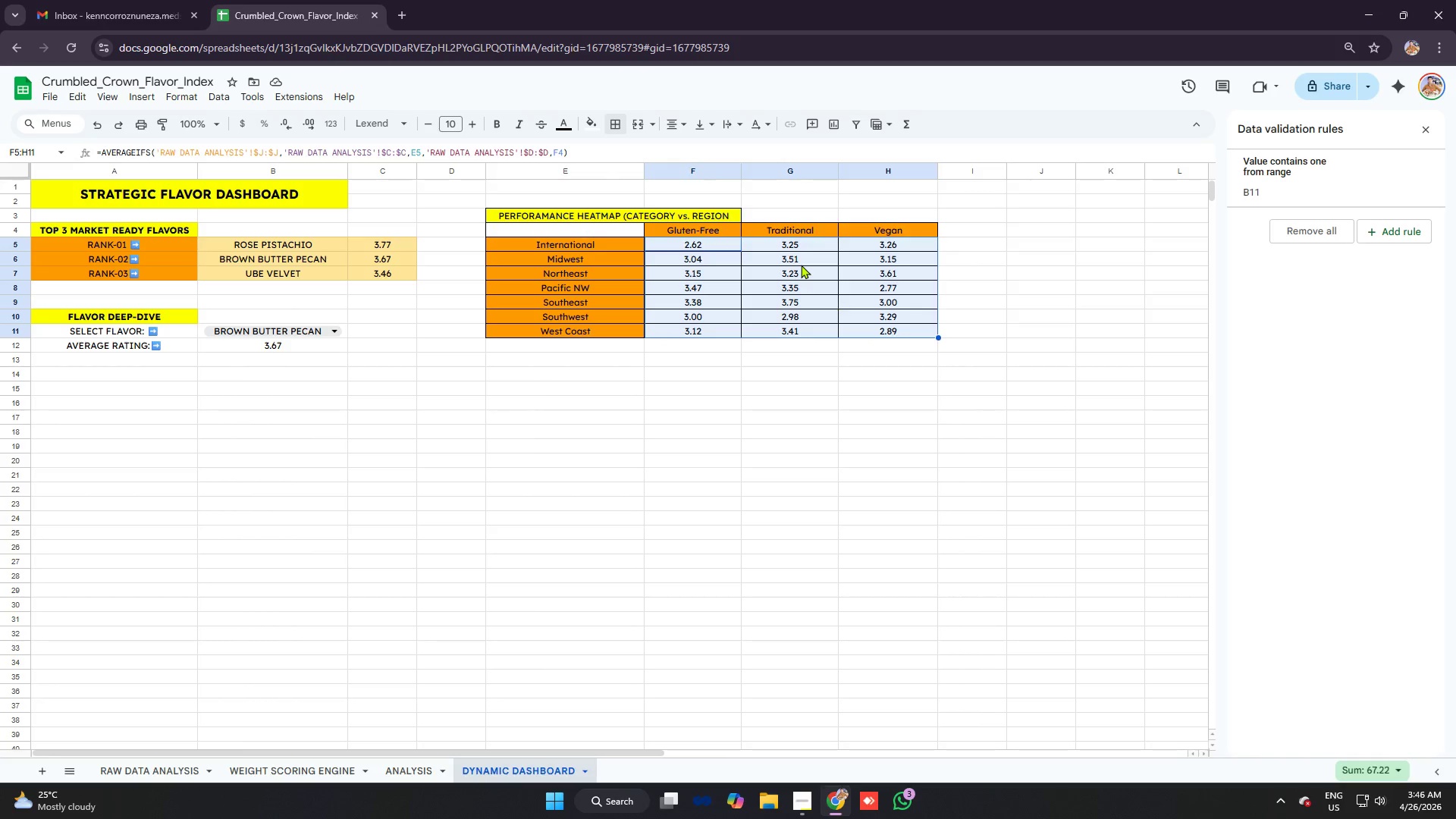 
right_click([800, 264])
 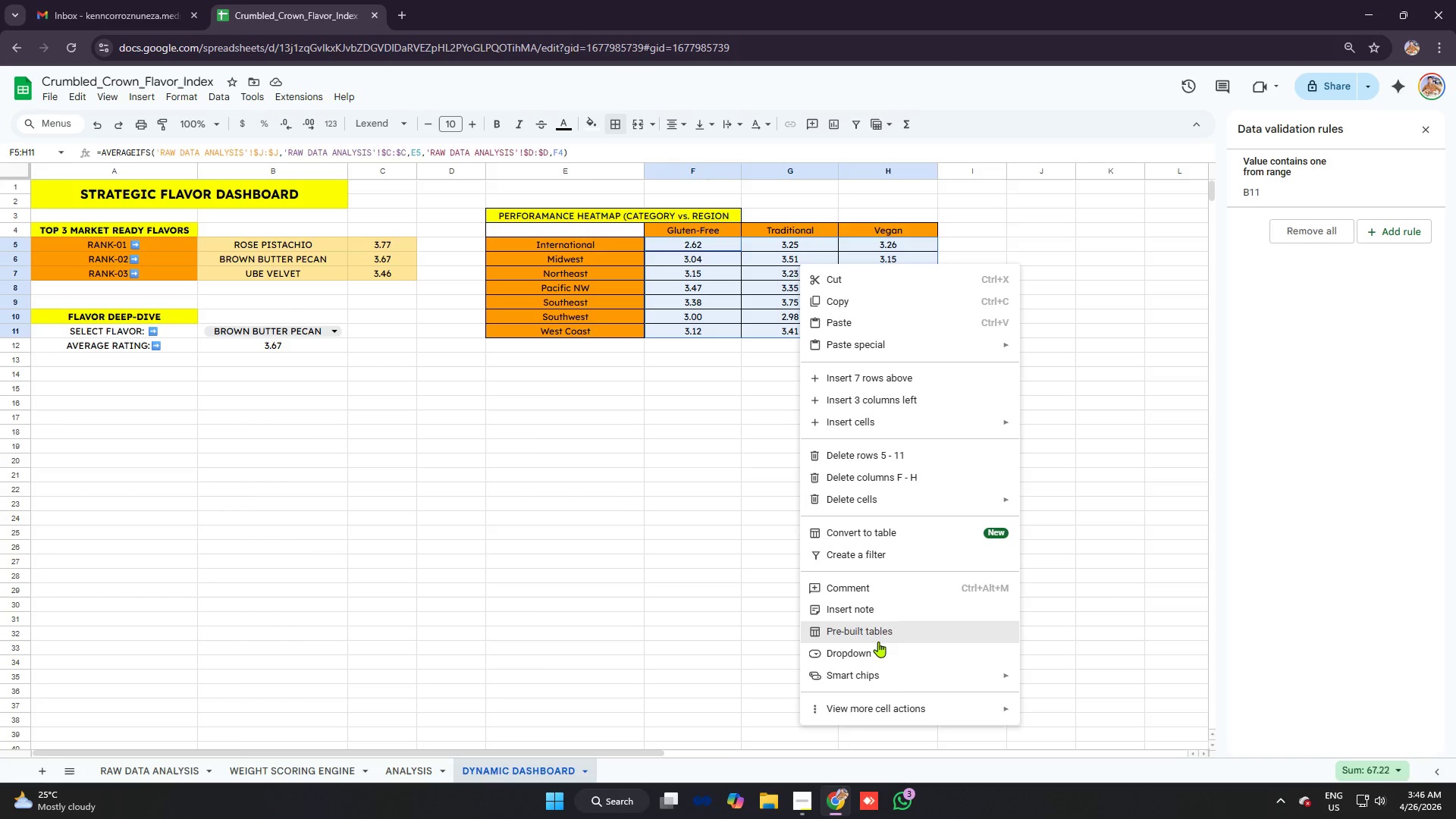 
left_click([896, 708])
 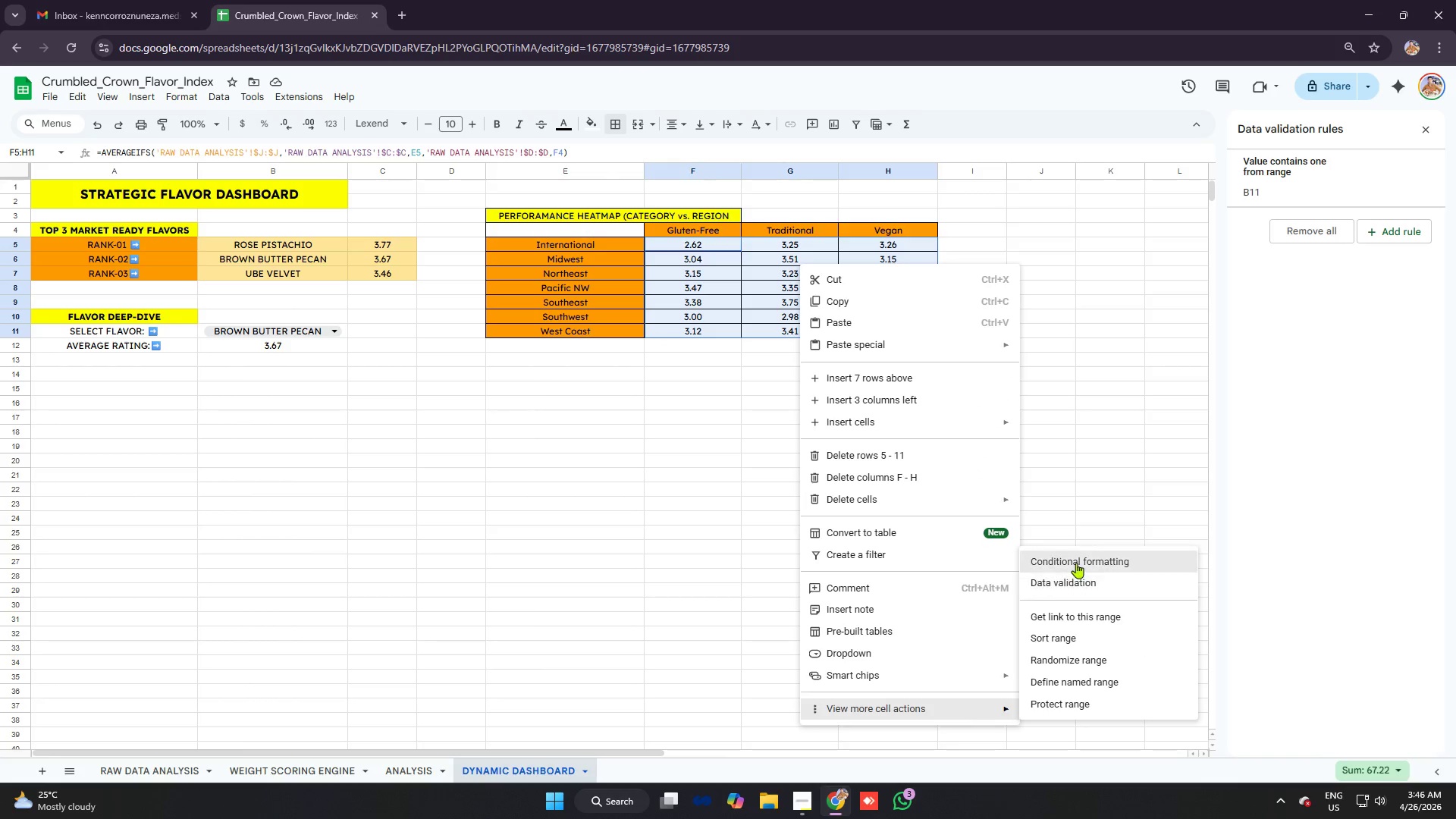 
left_click([1076, 563])
 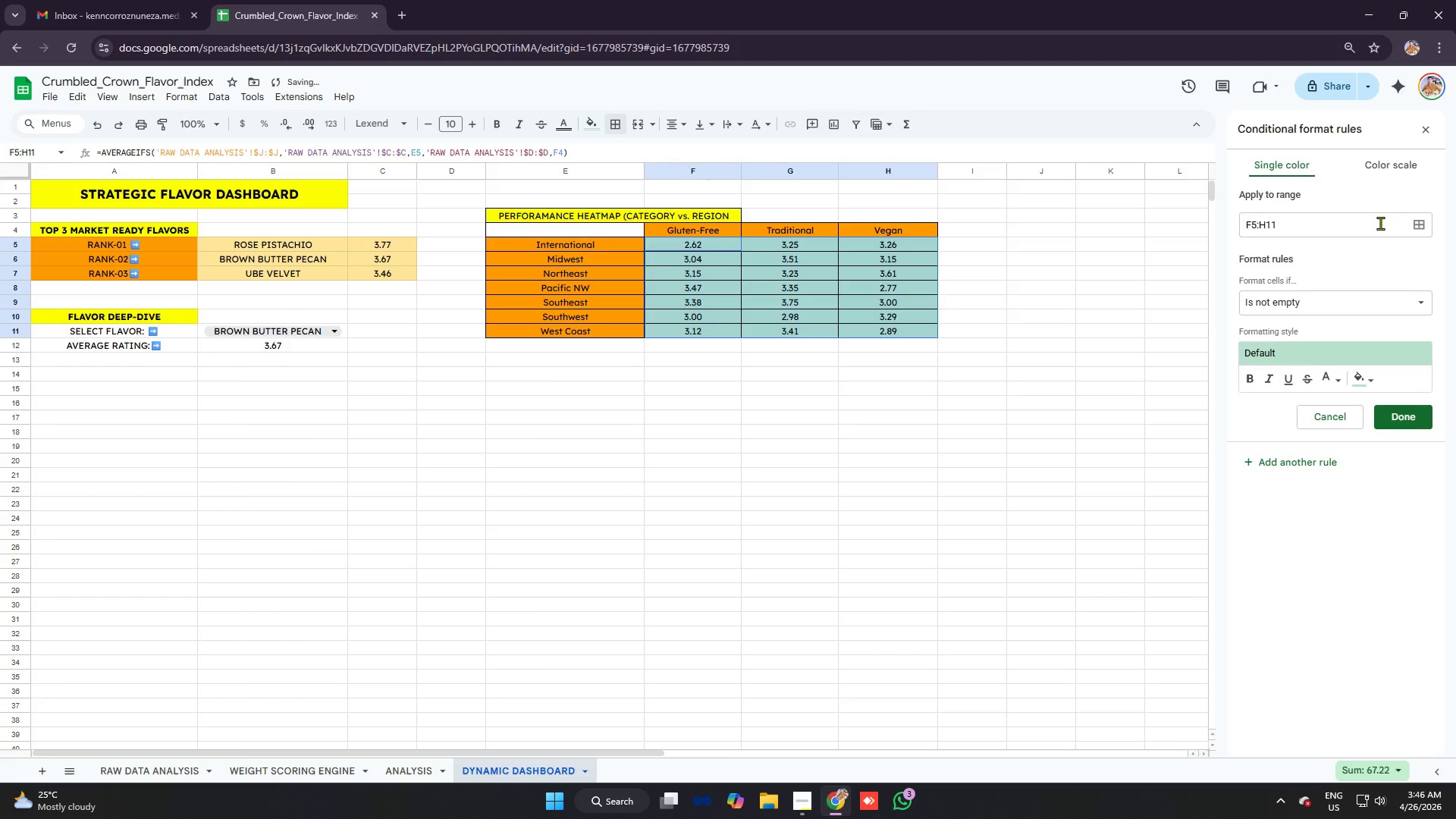 
left_click([1393, 172])
 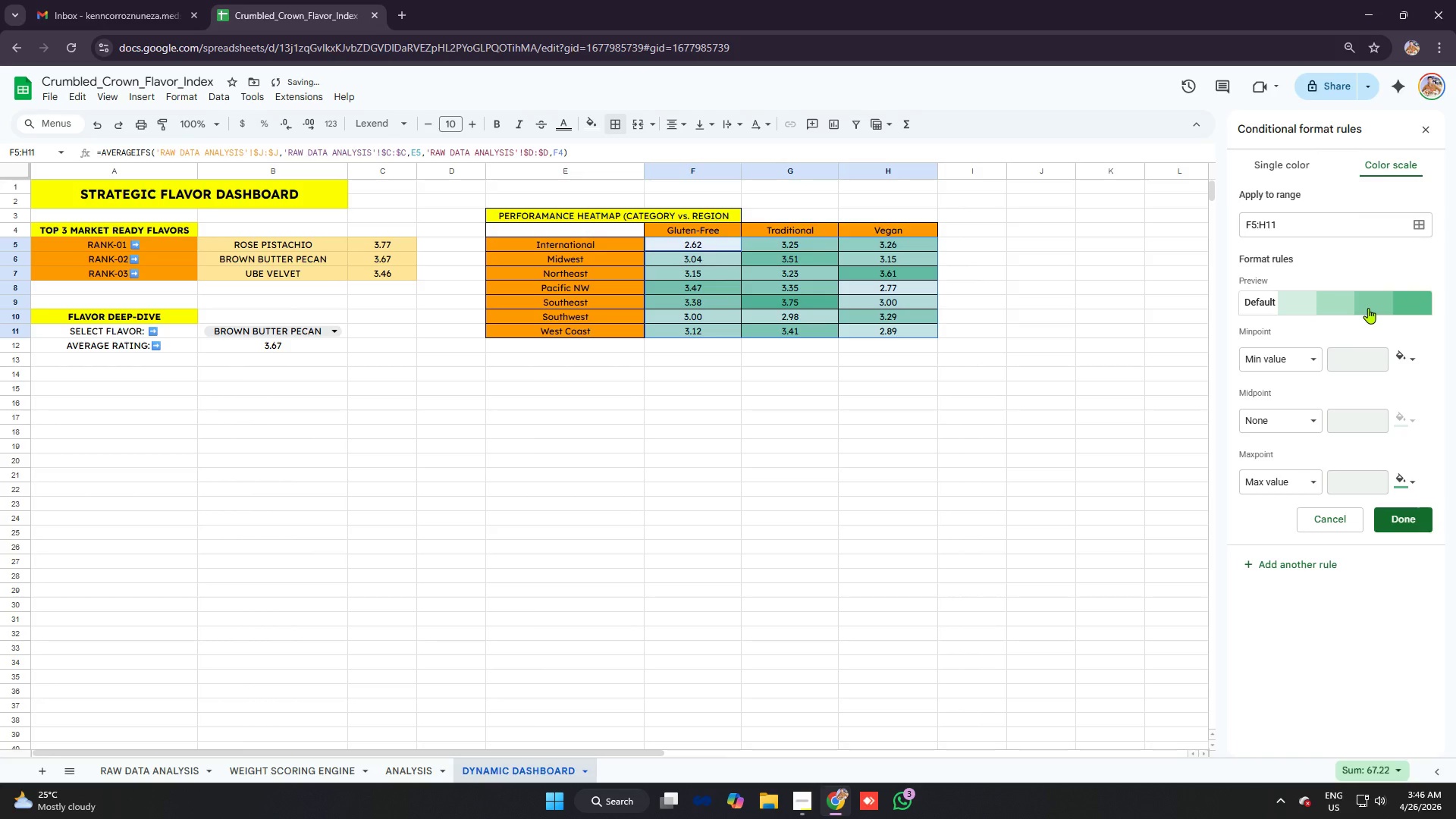 
left_click([1357, 301])
 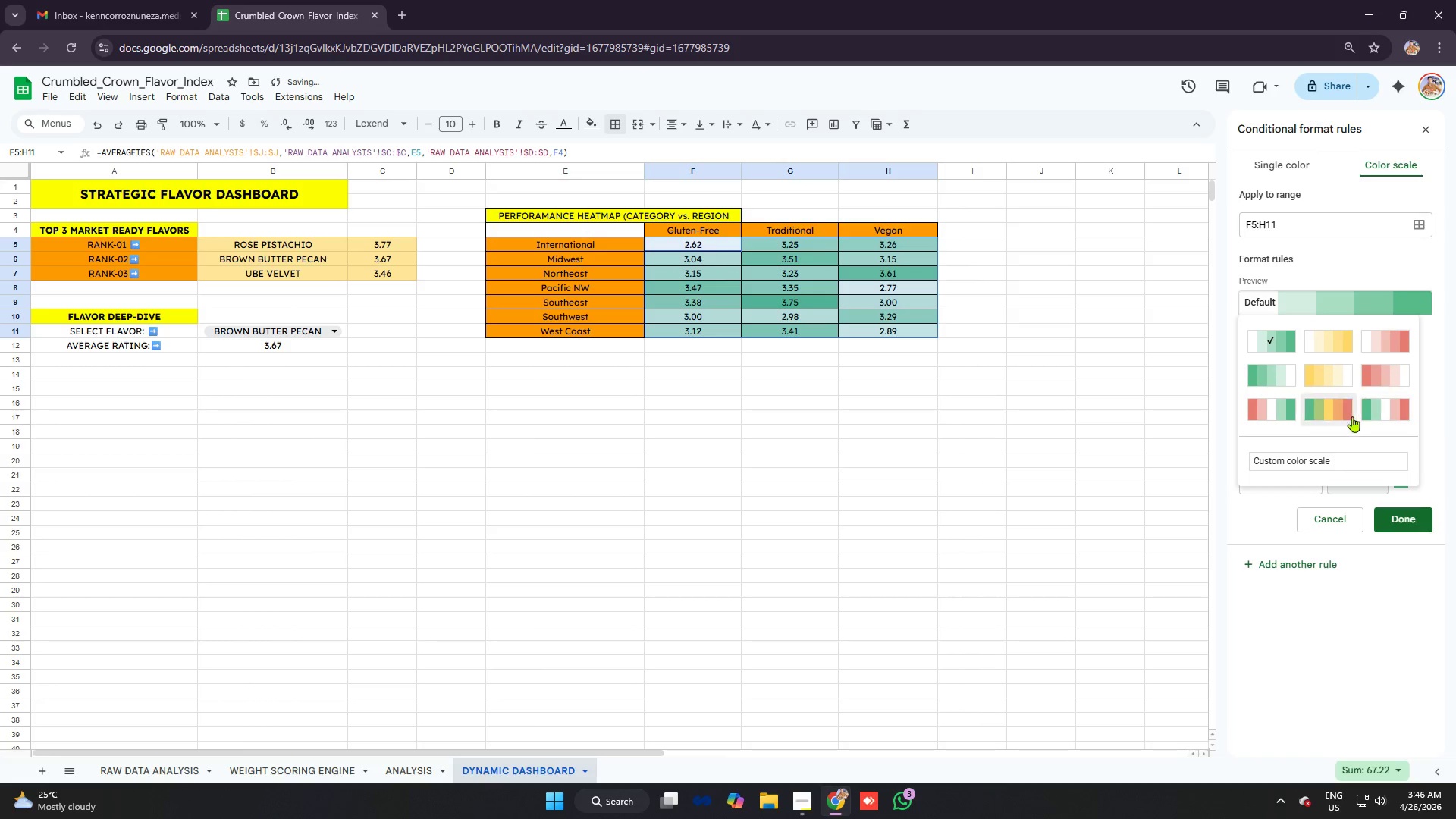 
left_click([1320, 464])
 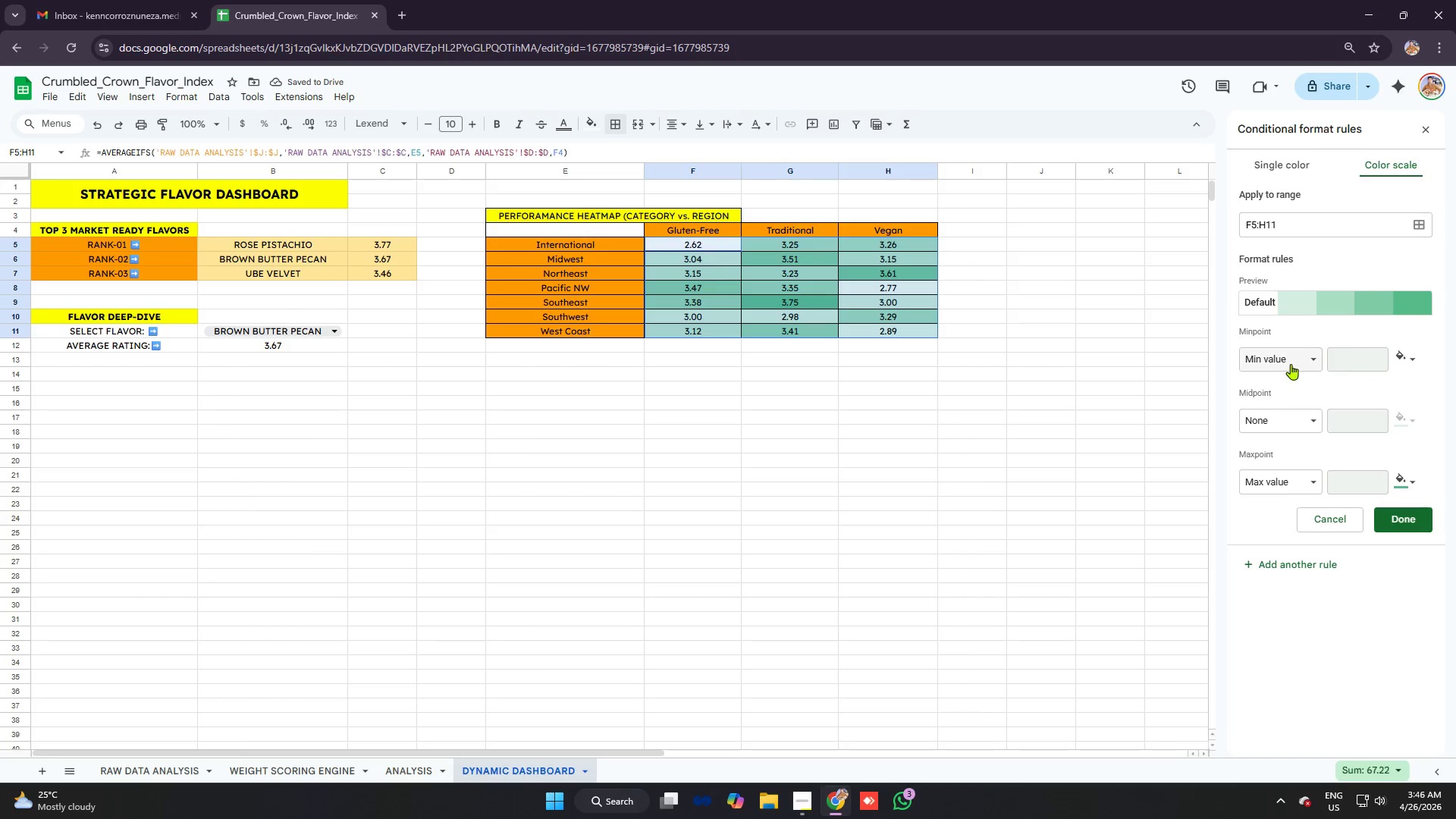 
left_click([1281, 360])
 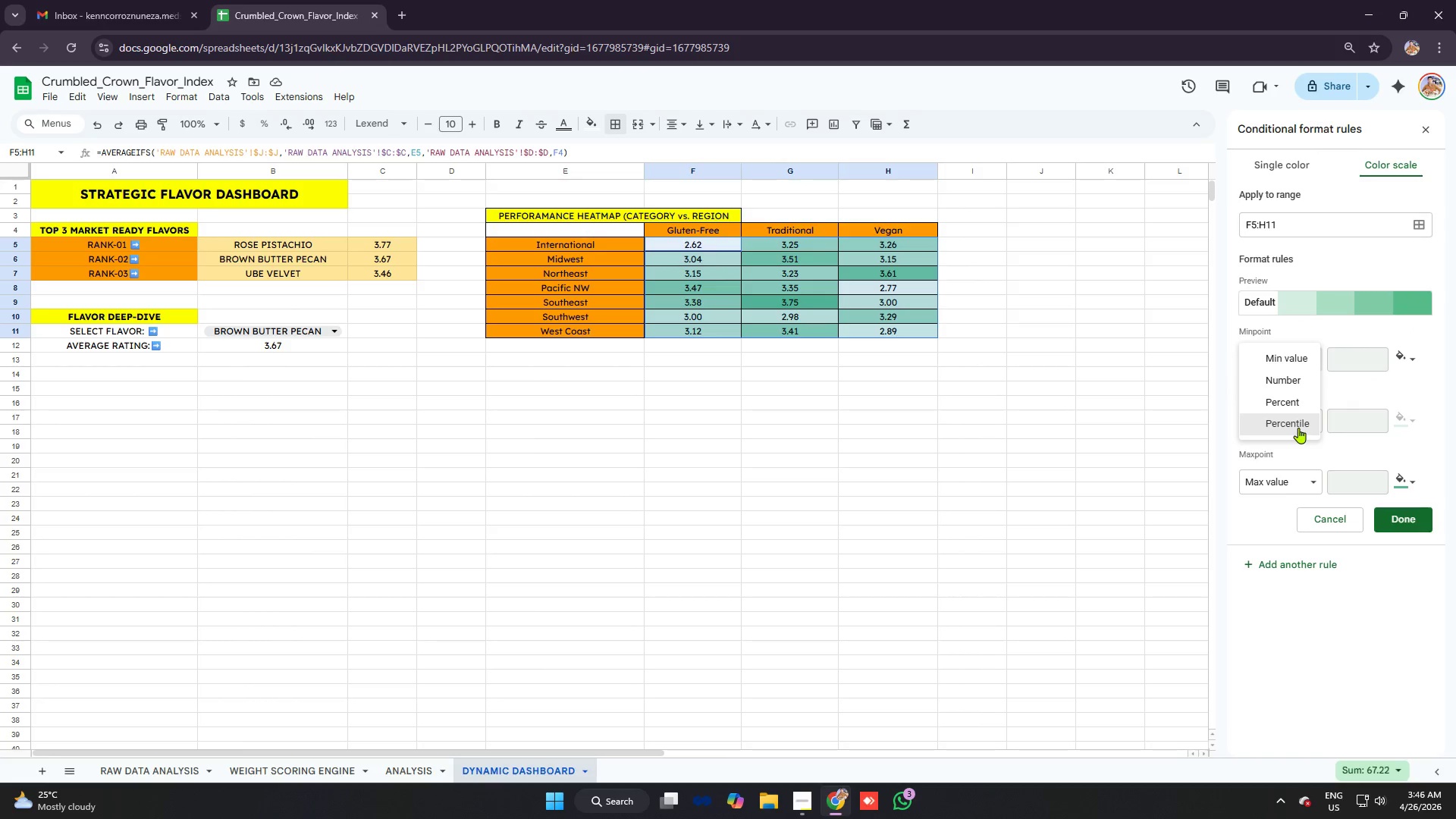 
left_click([1363, 380])
 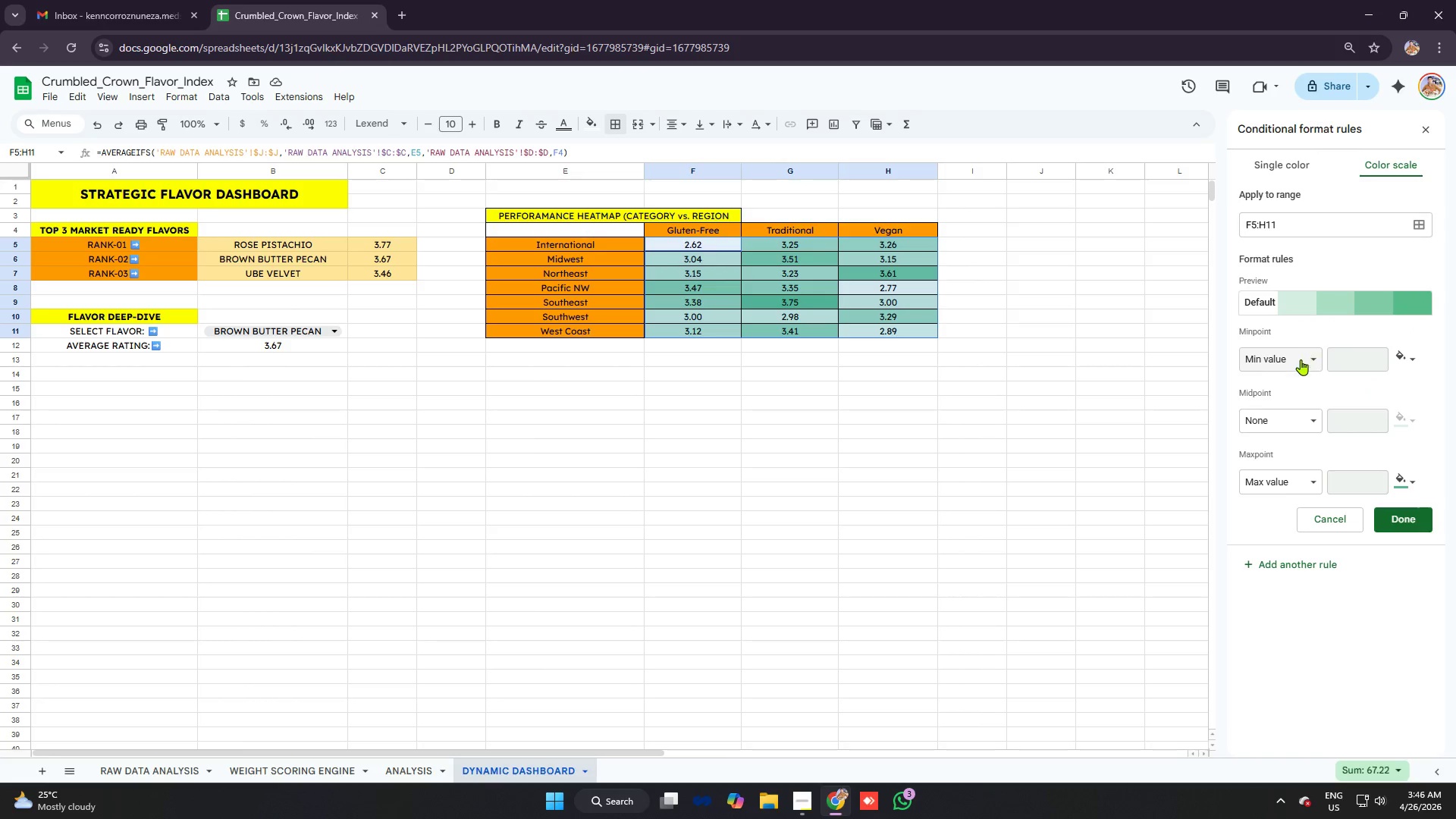 
left_click([1300, 362])
 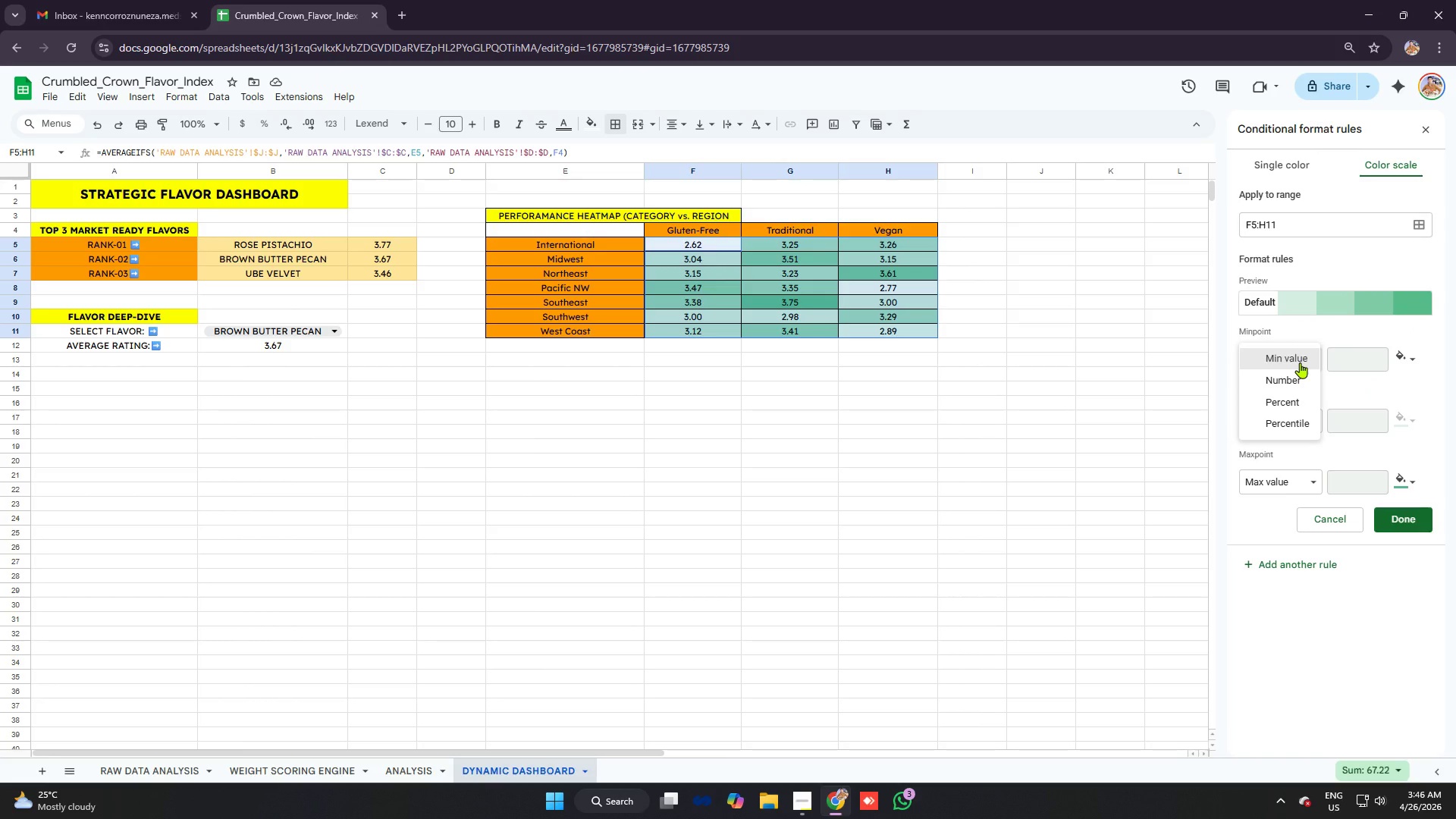 
left_click([1373, 396])
 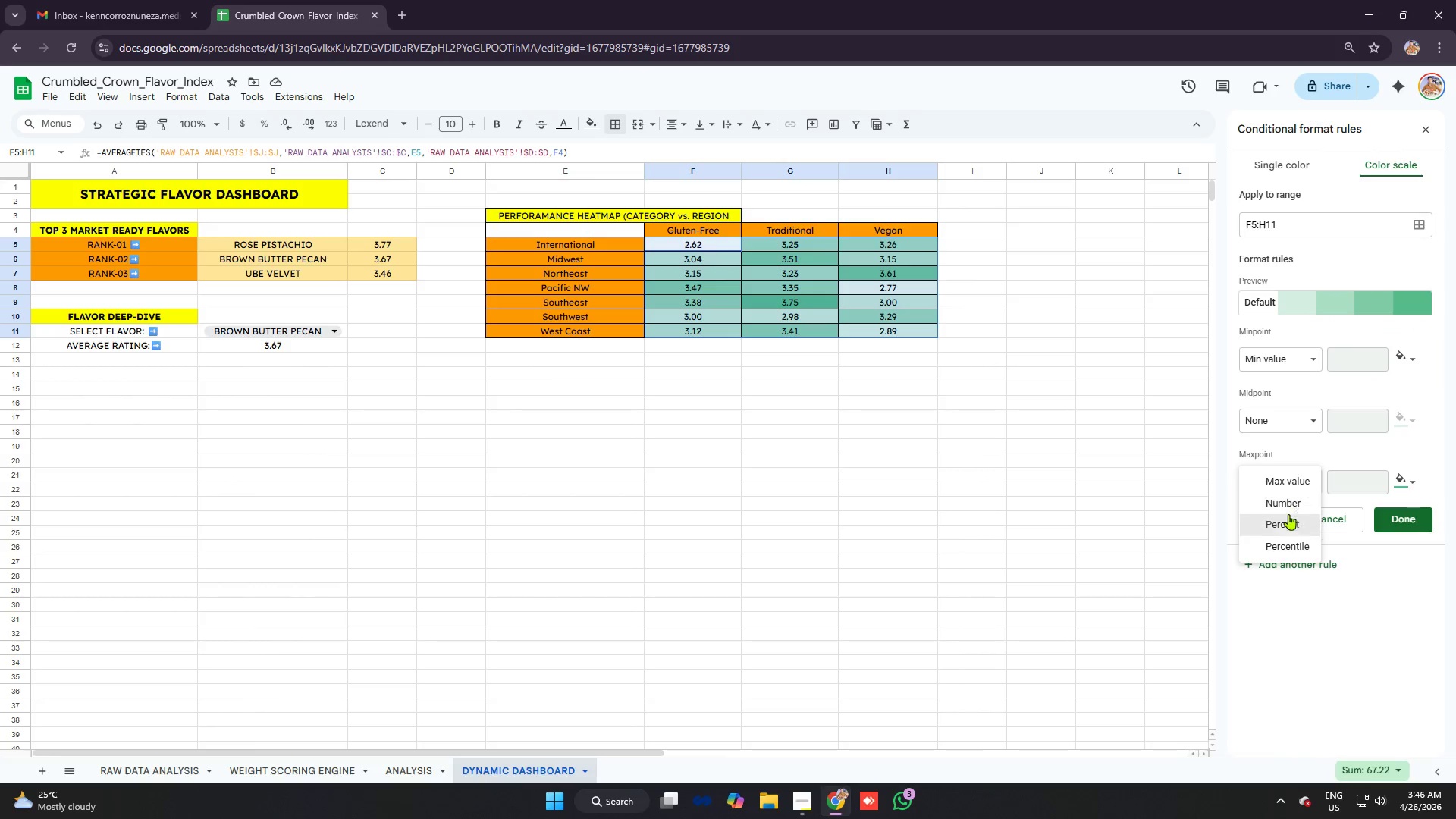 
left_click([1397, 446])
 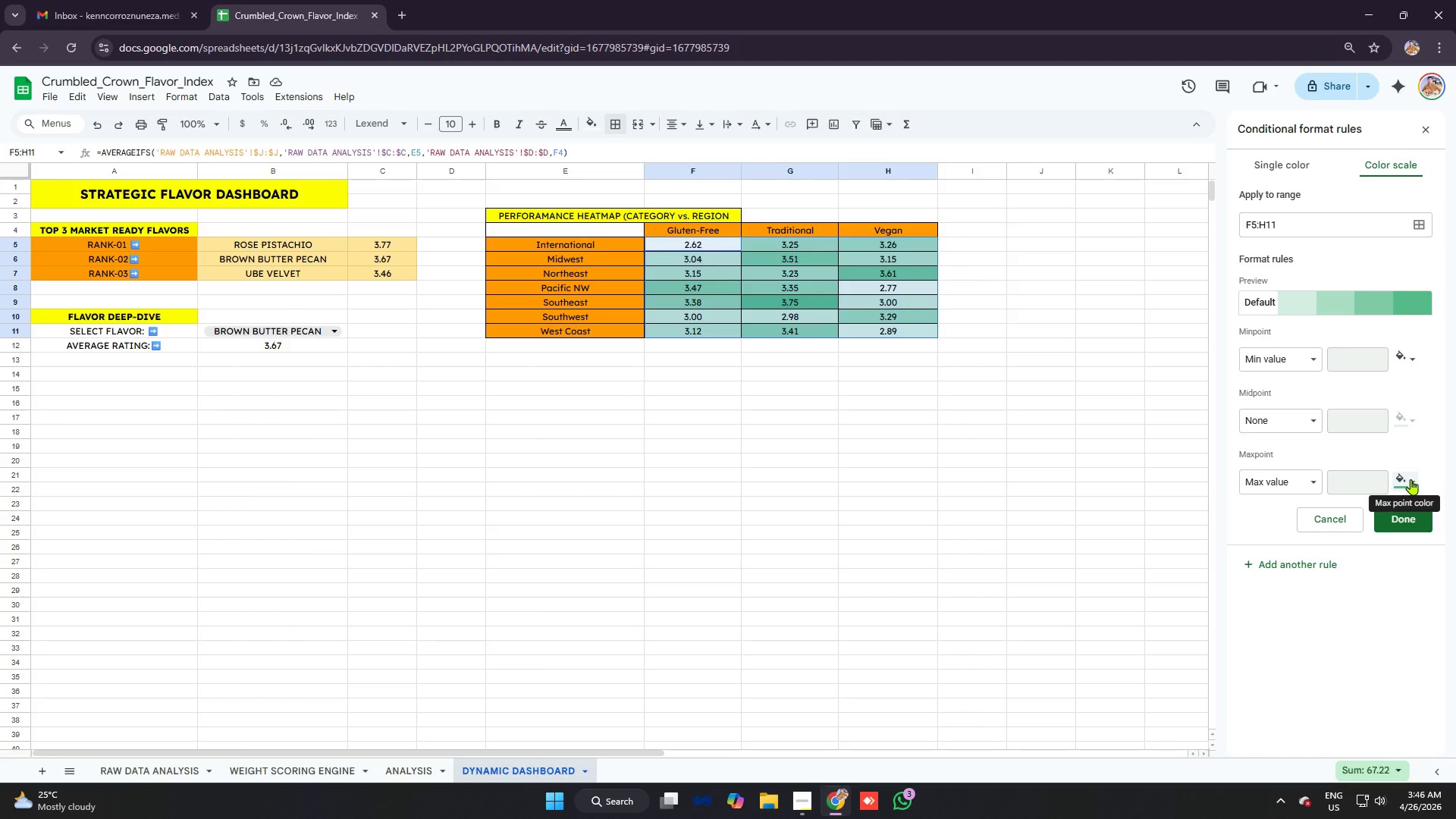 
left_click([1410, 479])
 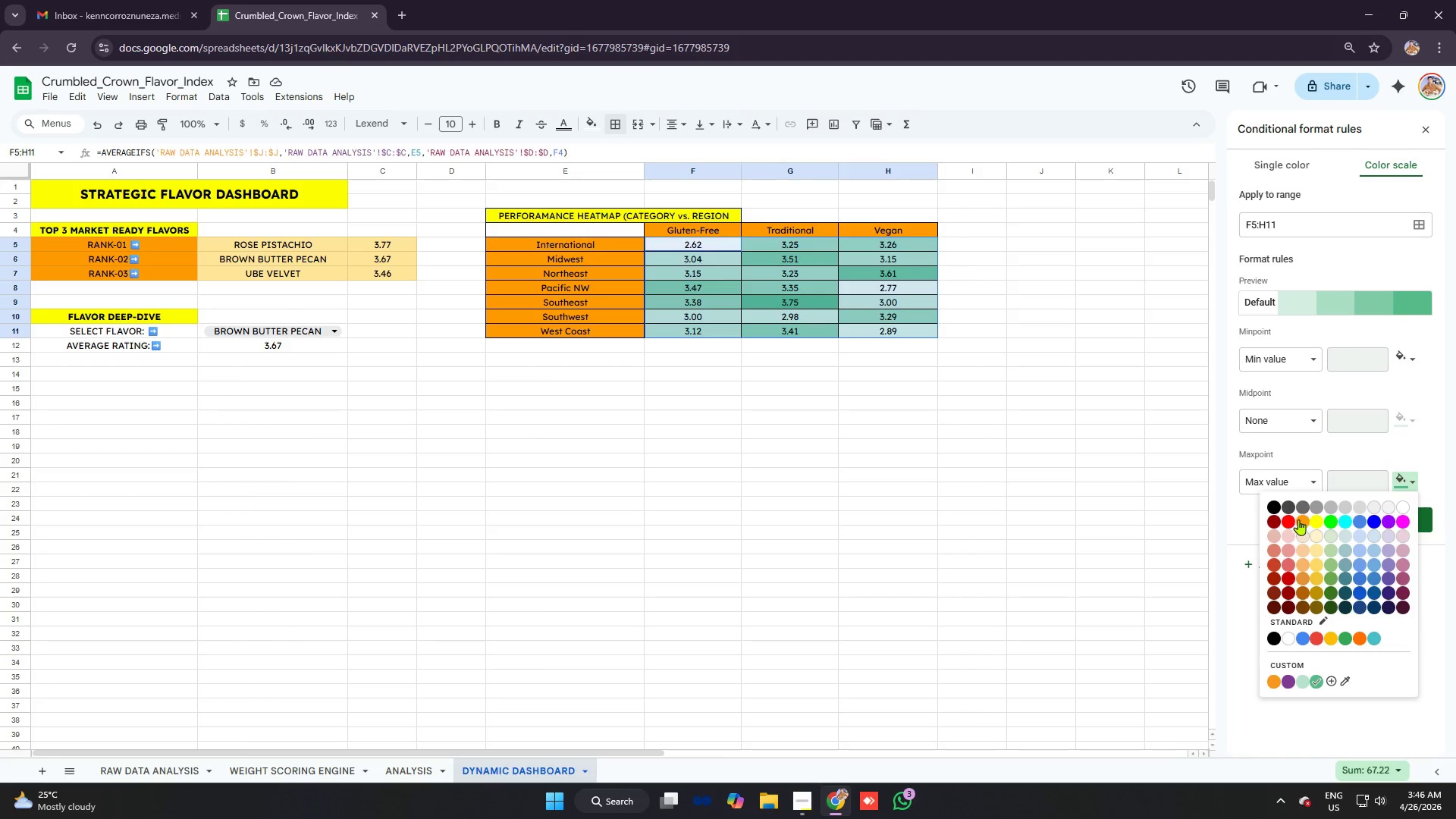 
left_click([1289, 519])
 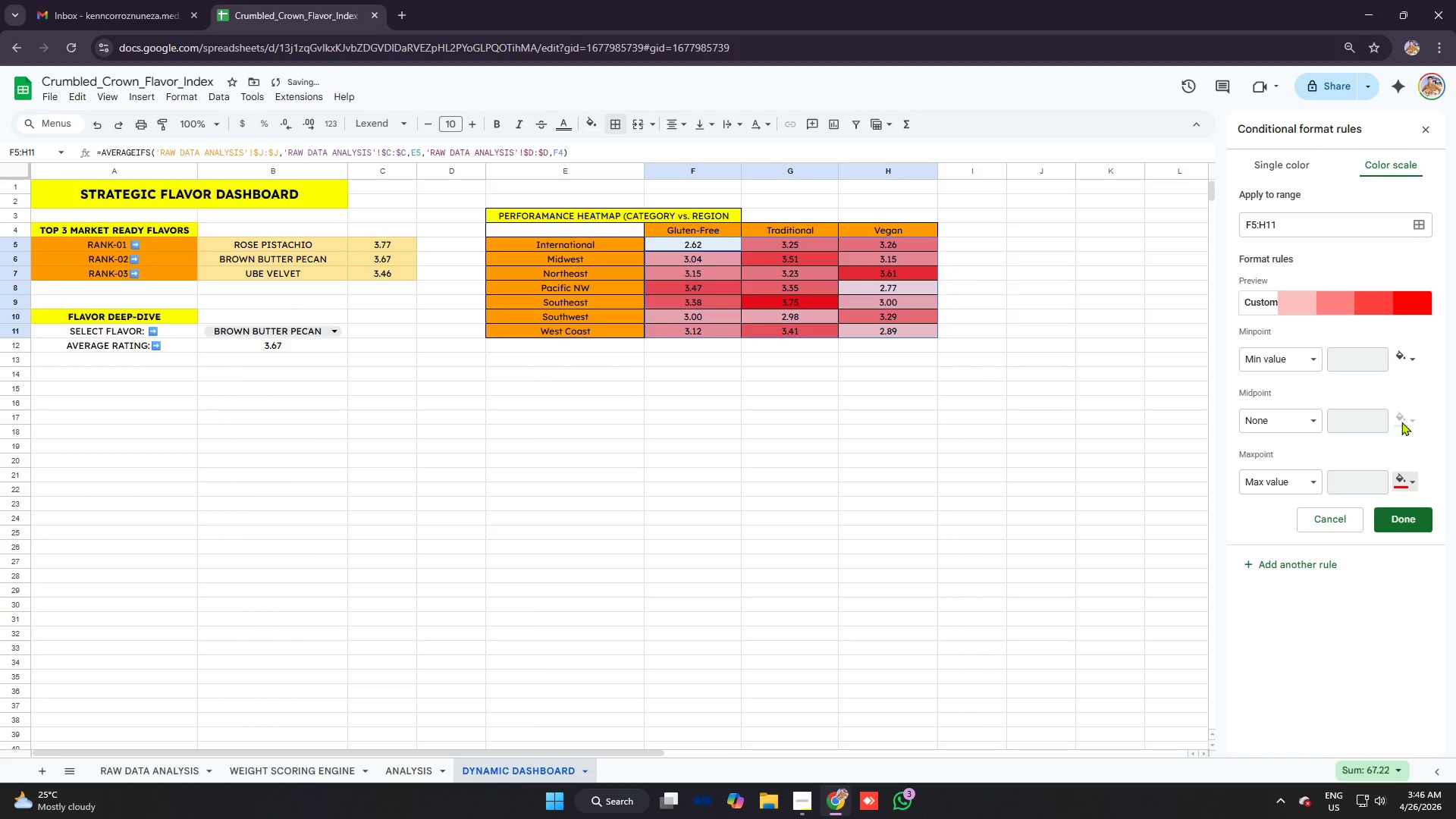 
left_click([1398, 419])
 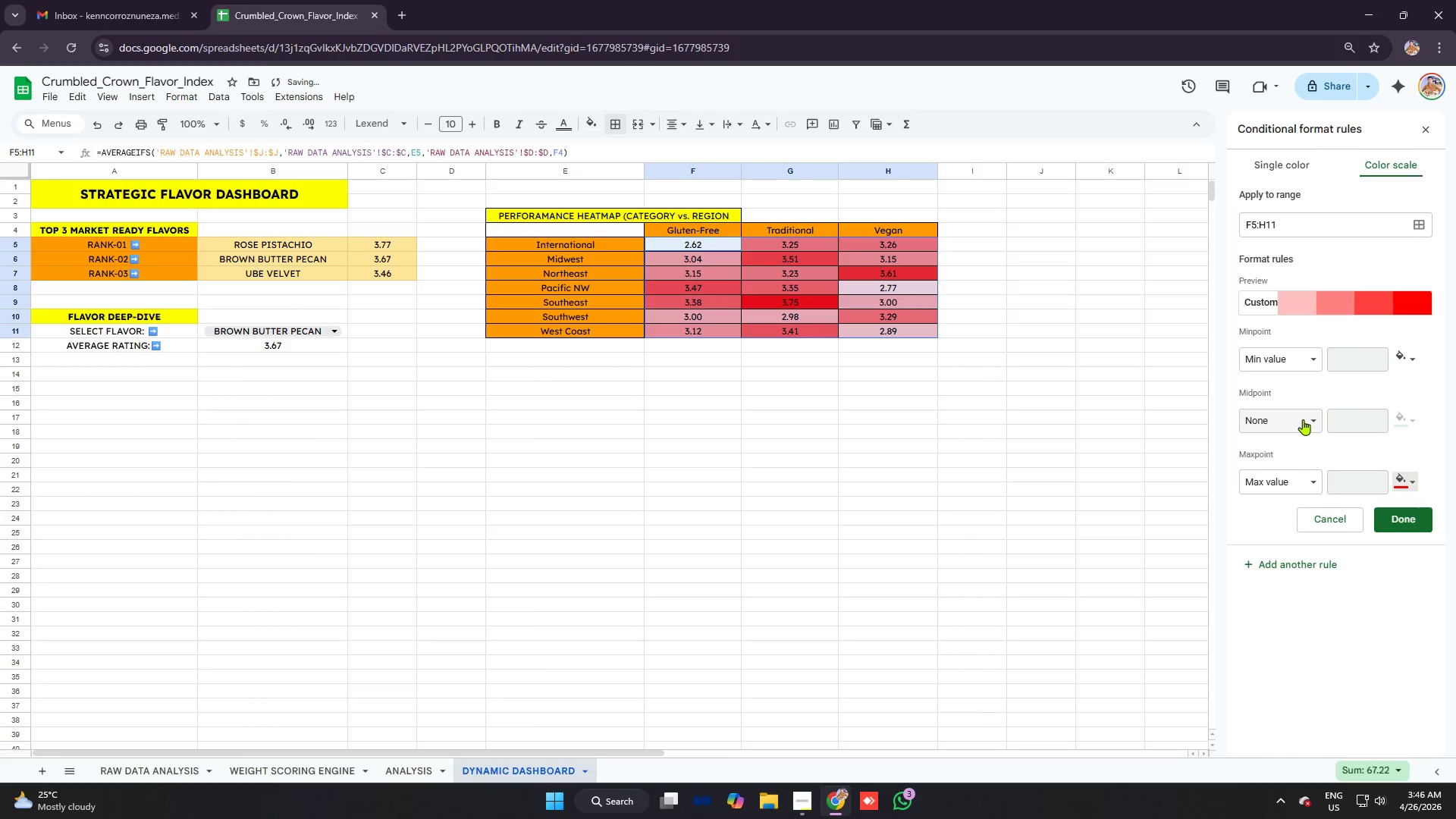 
left_click([1303, 419])
 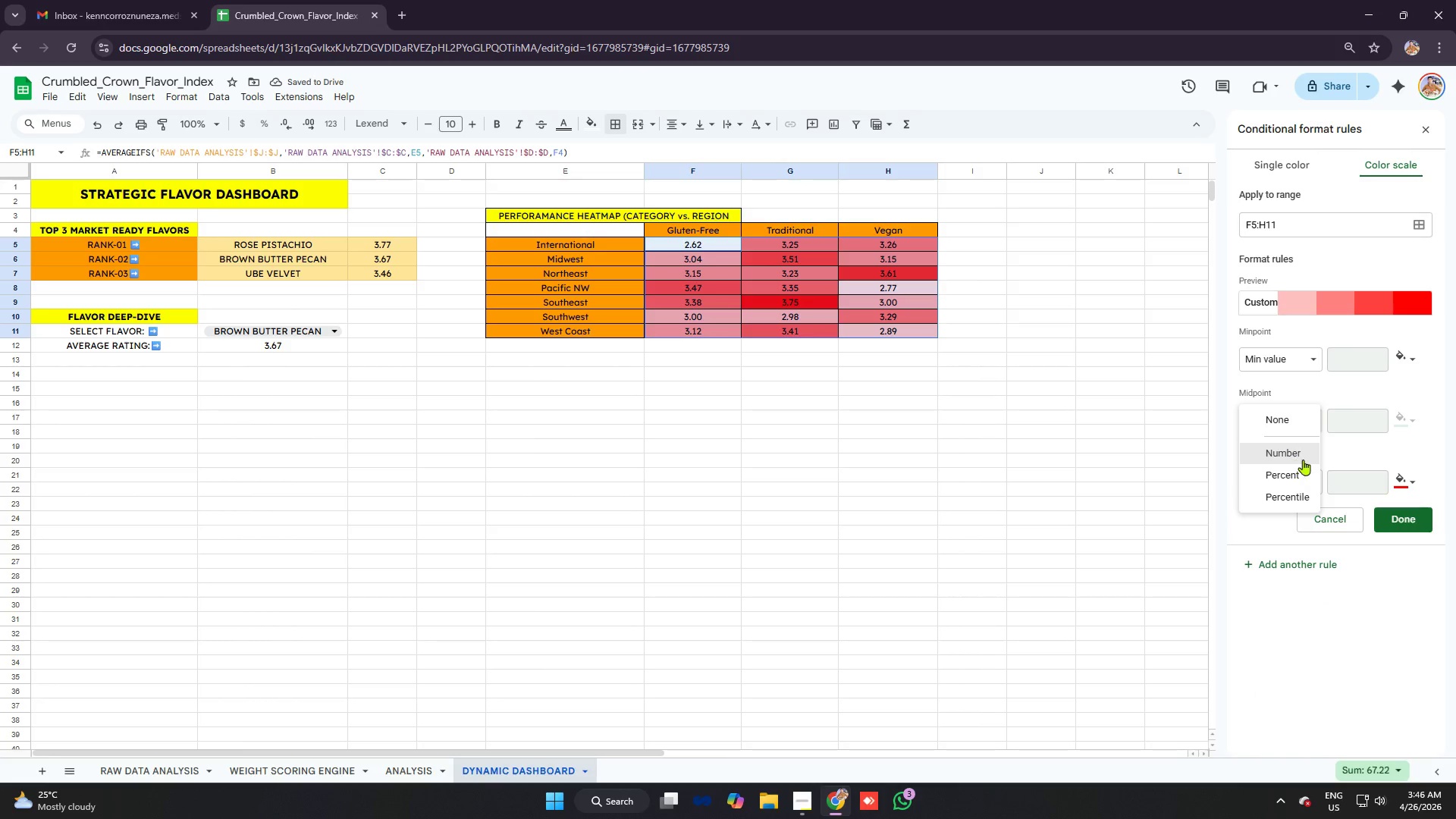 
left_click([1360, 458])
 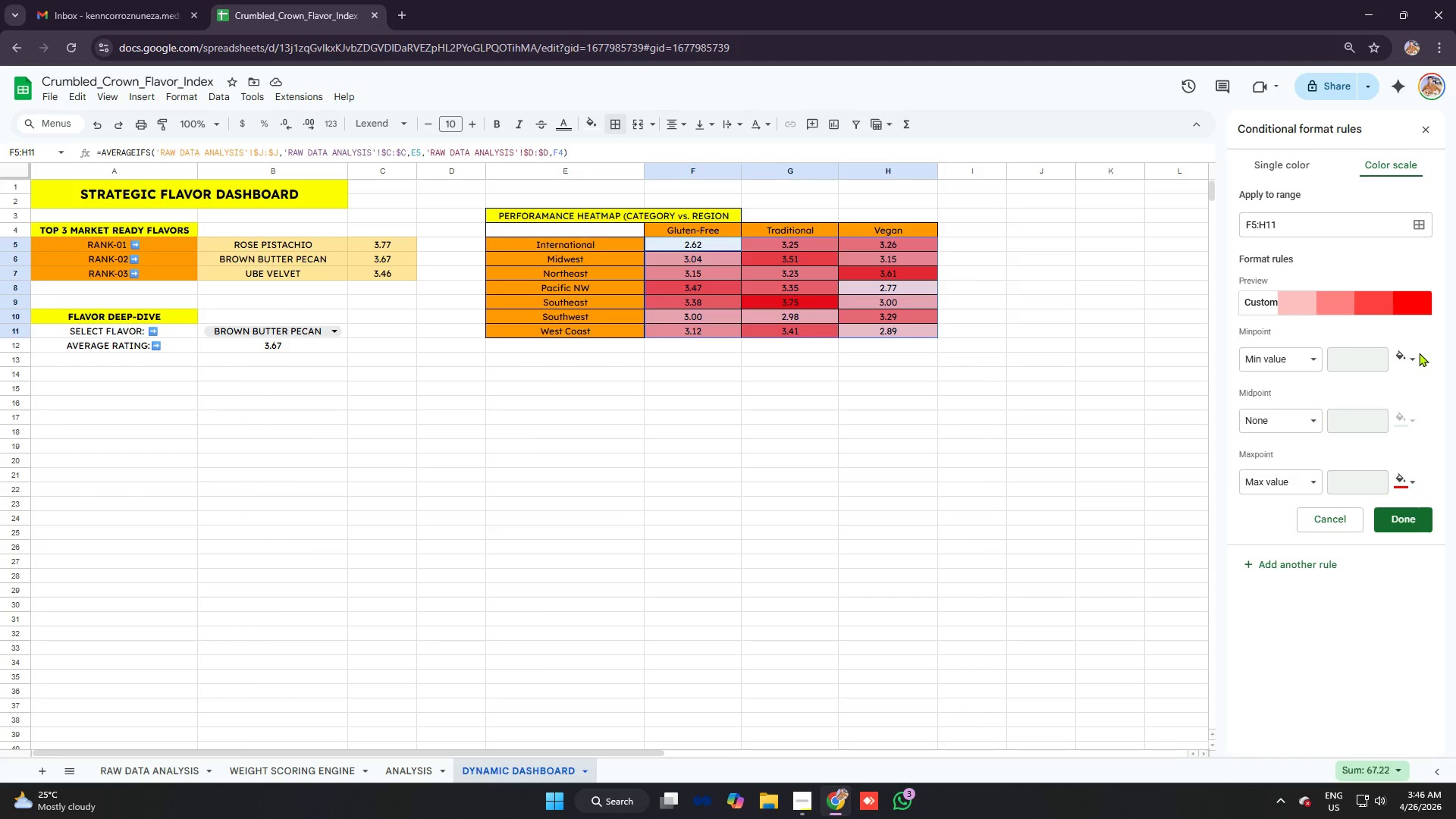 
left_click([1407, 356])
 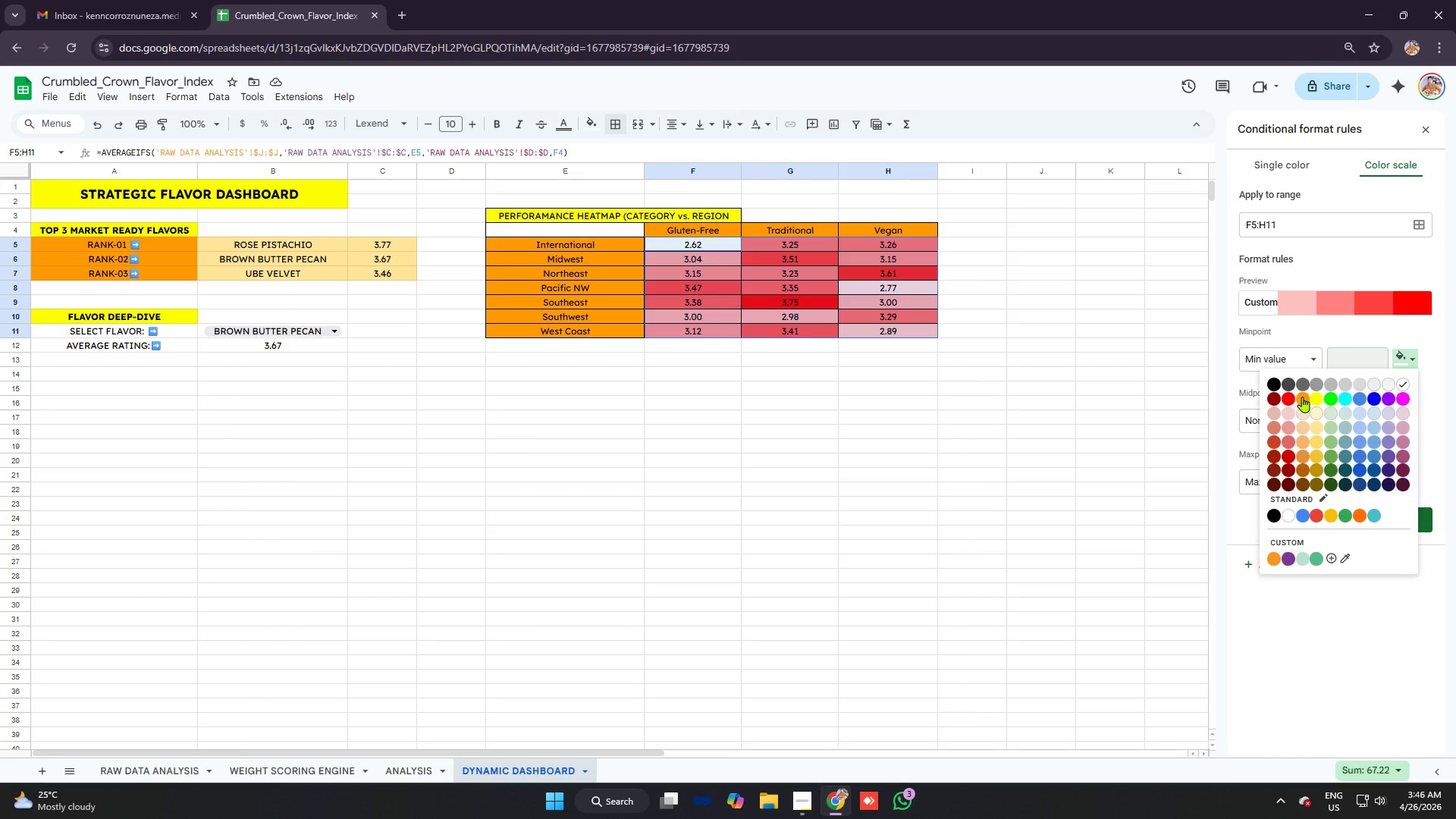 
left_click([1306, 397])
 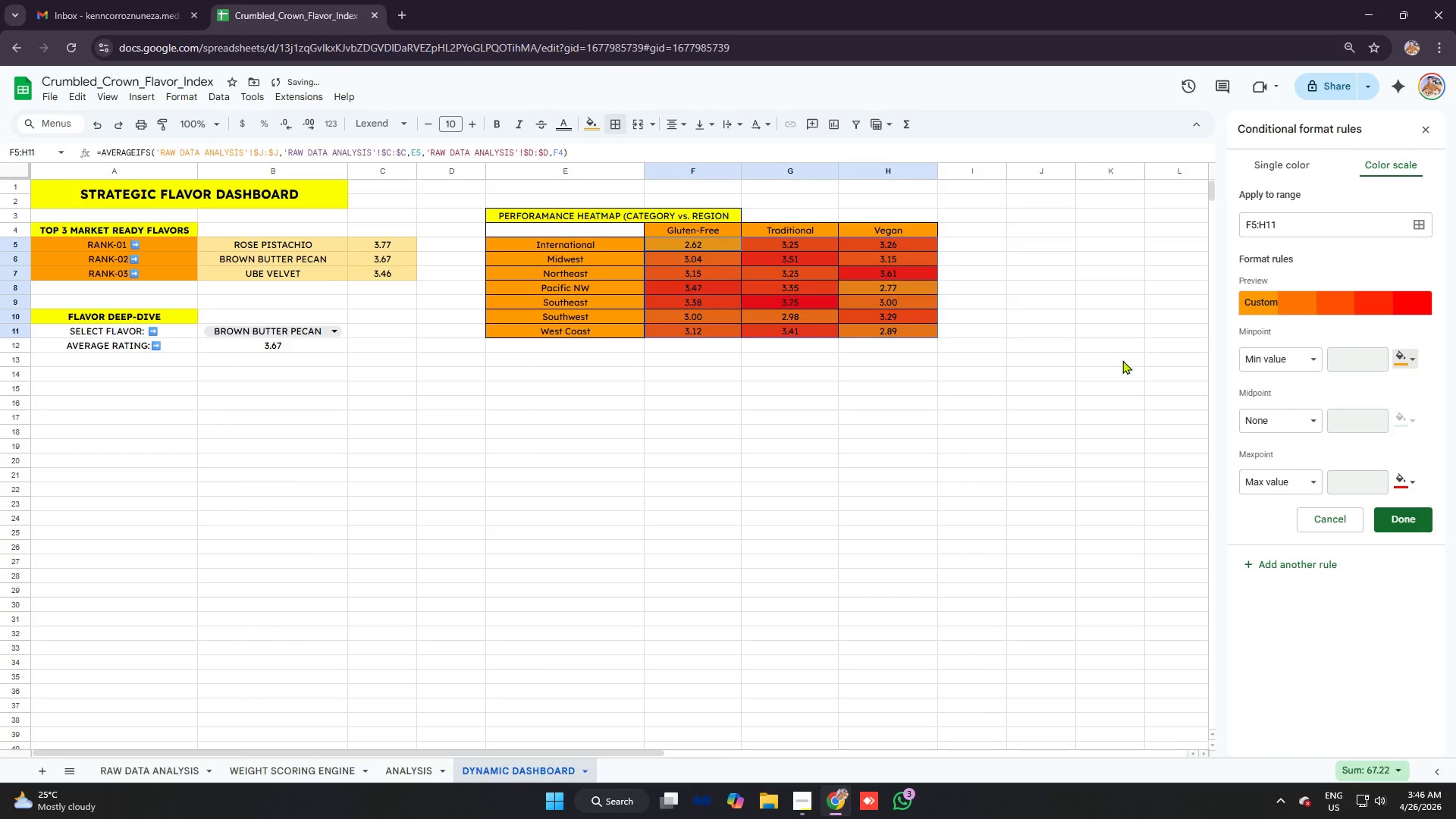 
left_click([1010, 324])
 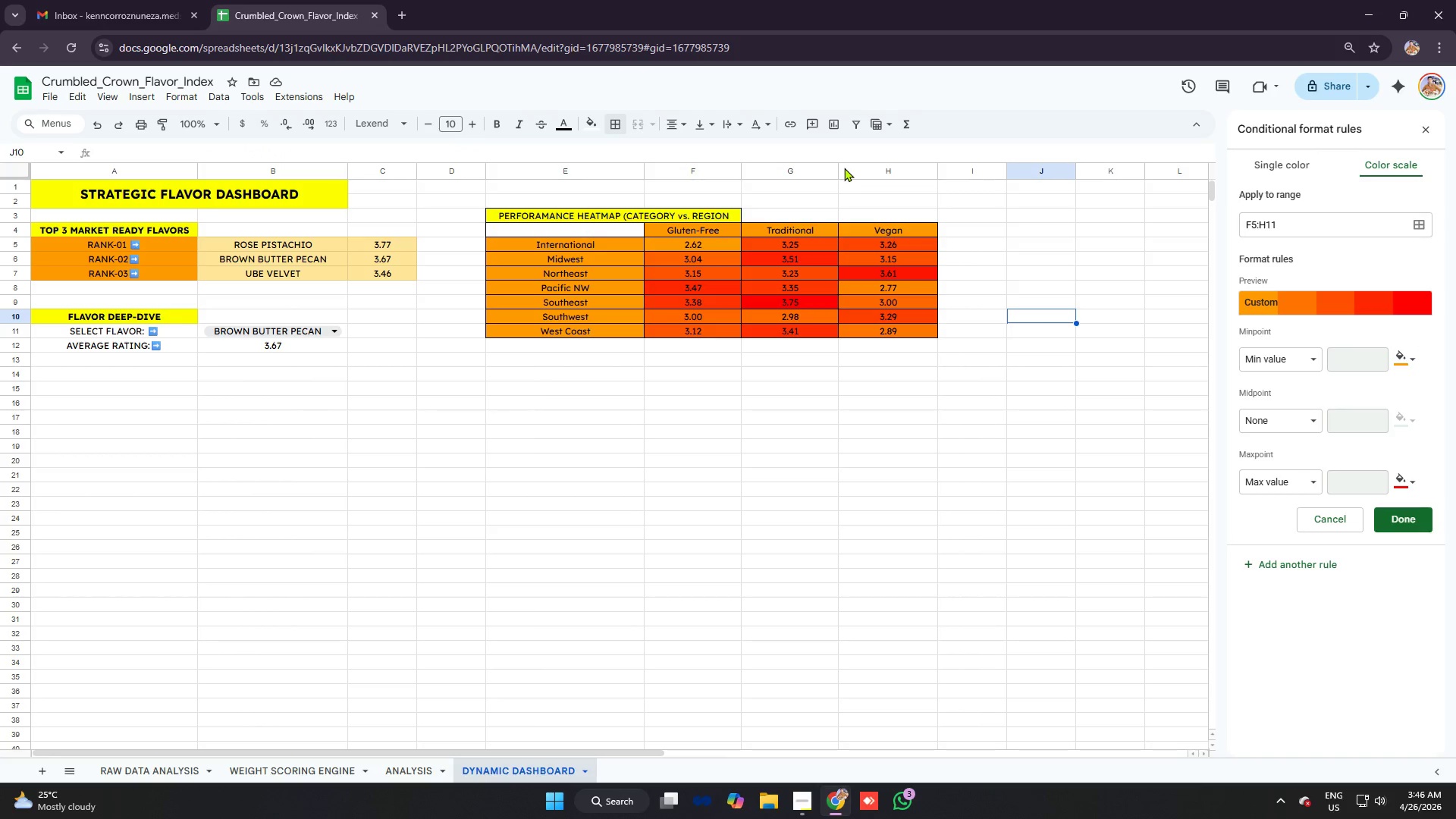 
wait(5.3)
 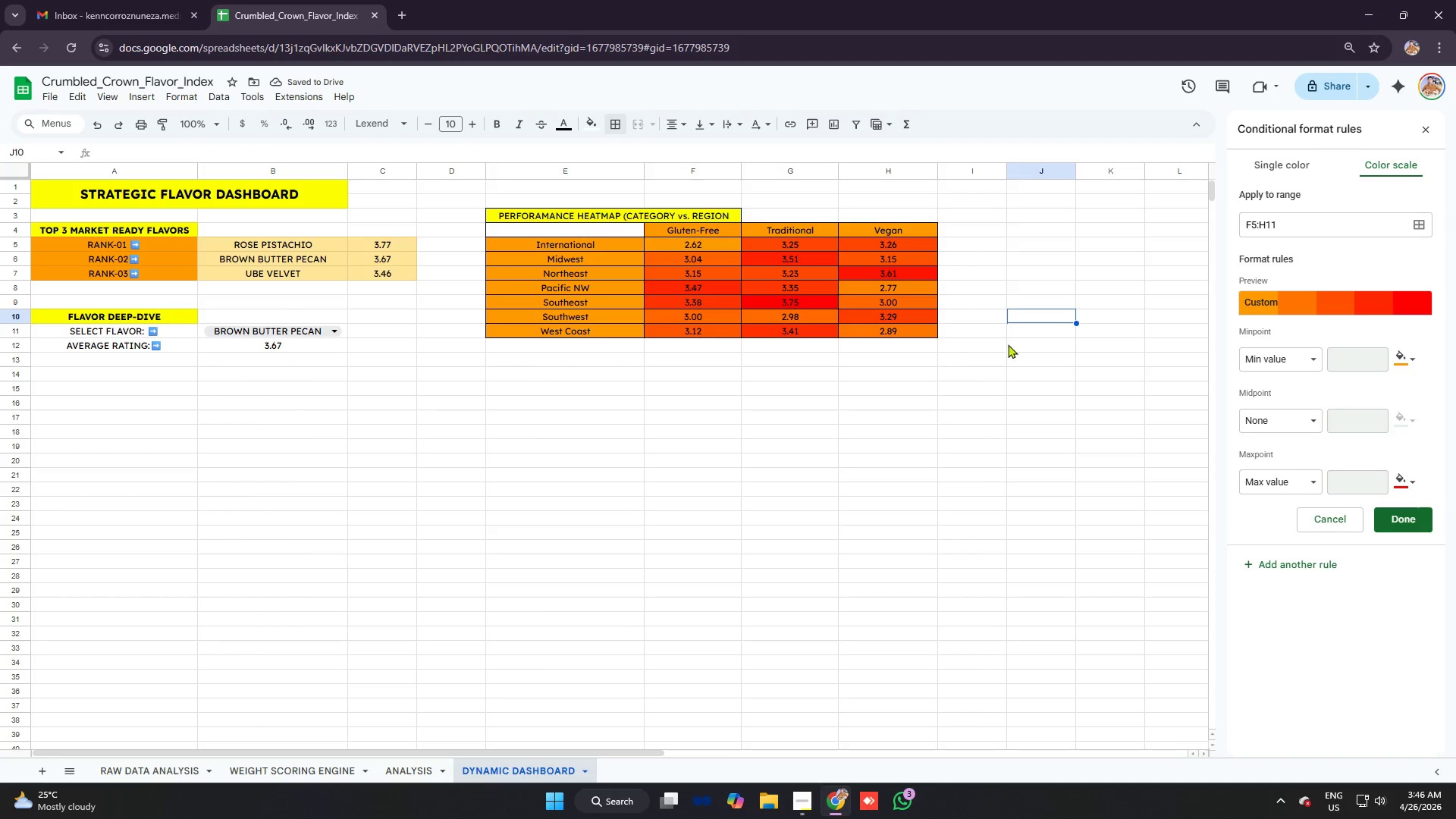 
key(VolumeUp)
 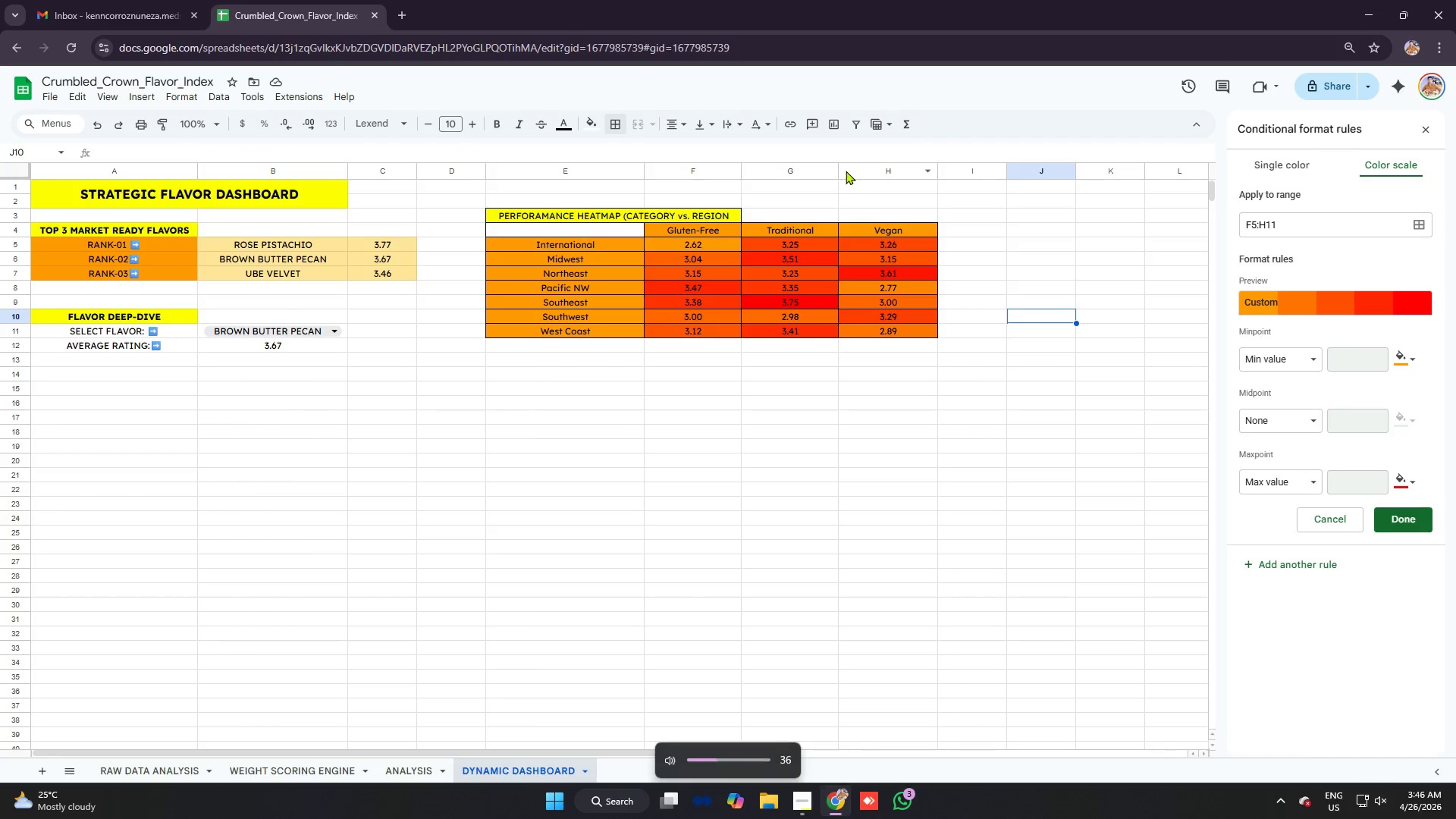 
key(Mute)
 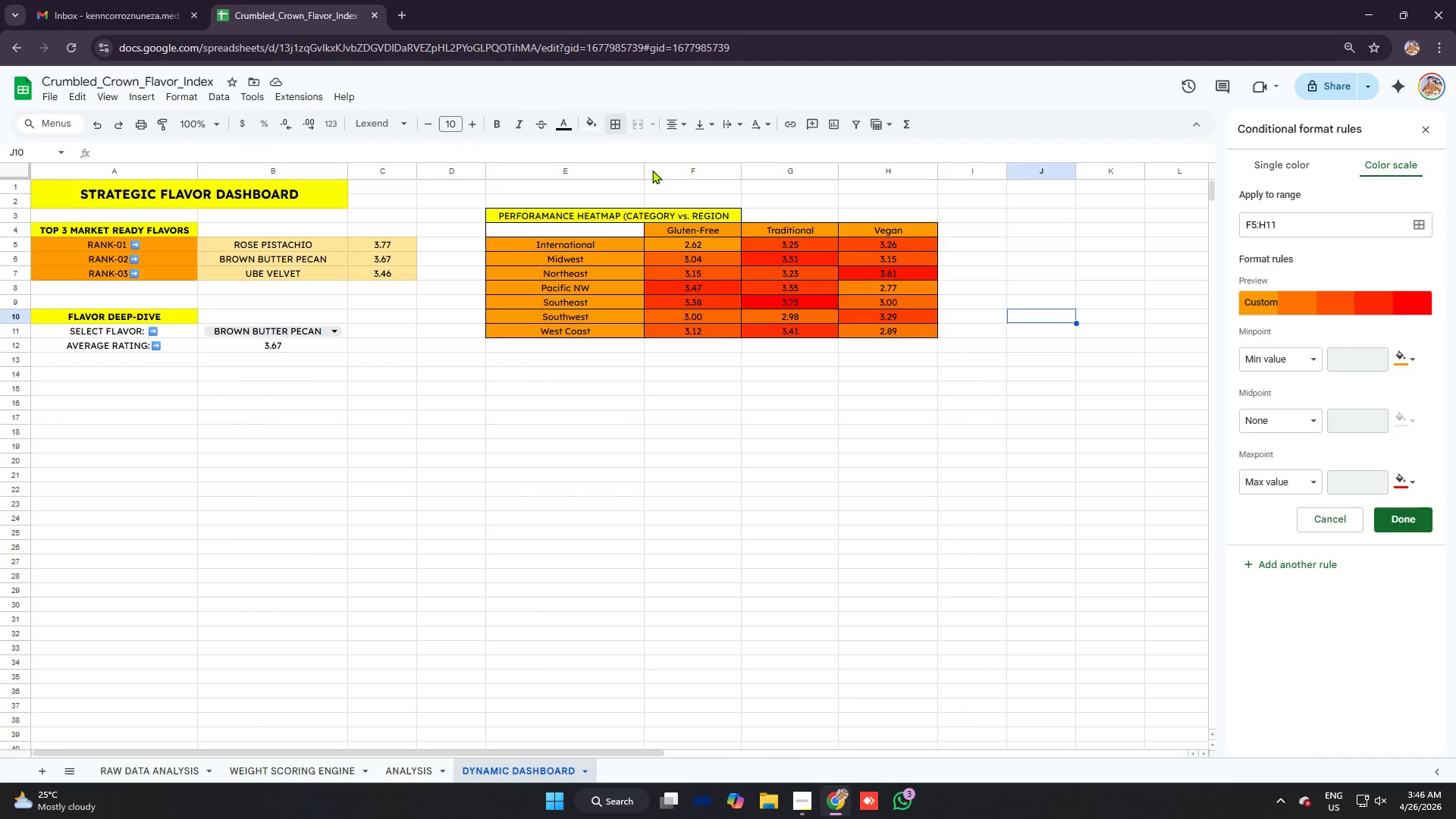 
left_click_drag(start_coordinate=[646, 167], to_coordinate=[661, 168])
 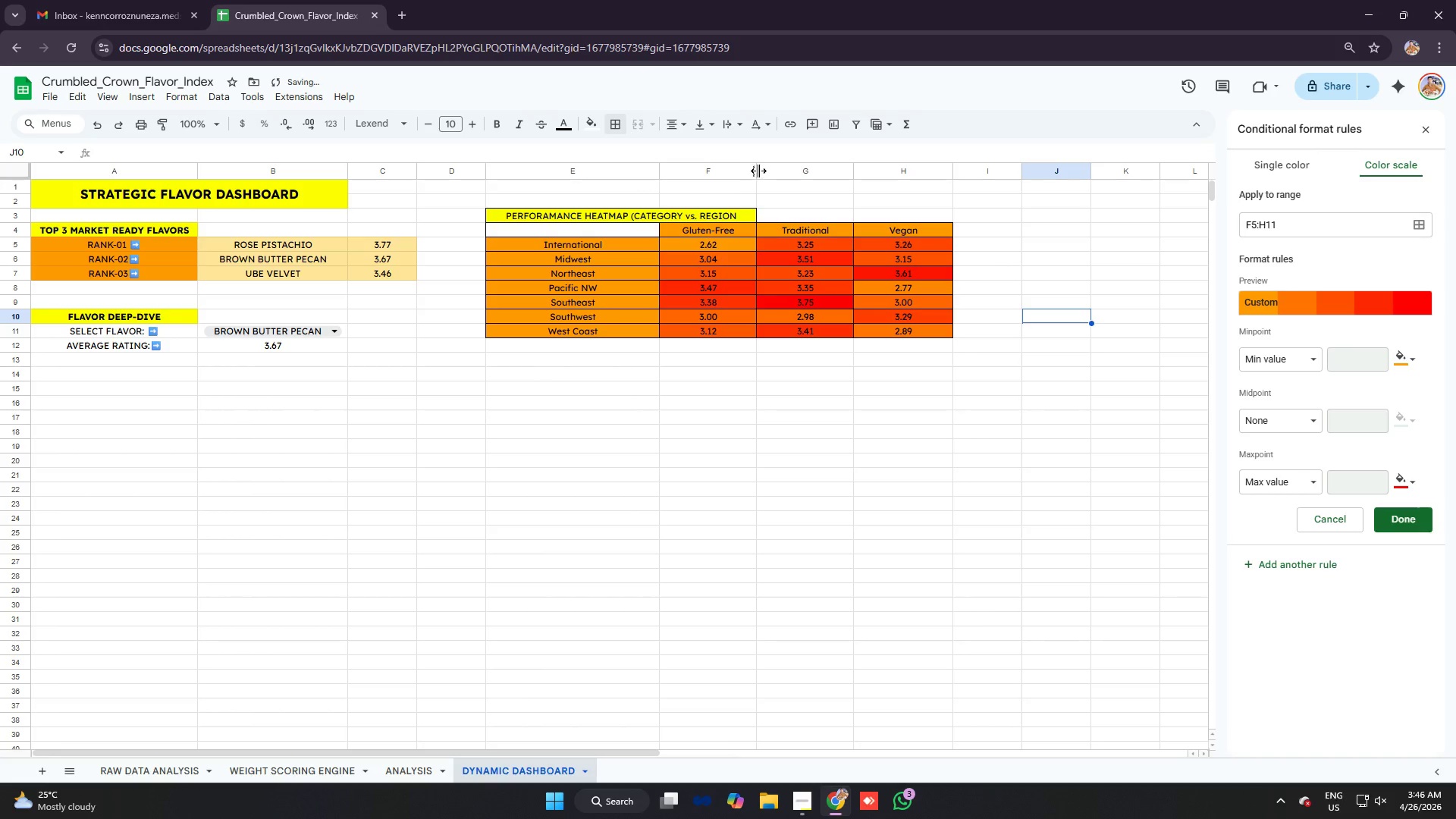 
left_click_drag(start_coordinate=[758, 169], to_coordinate=[766, 169])
 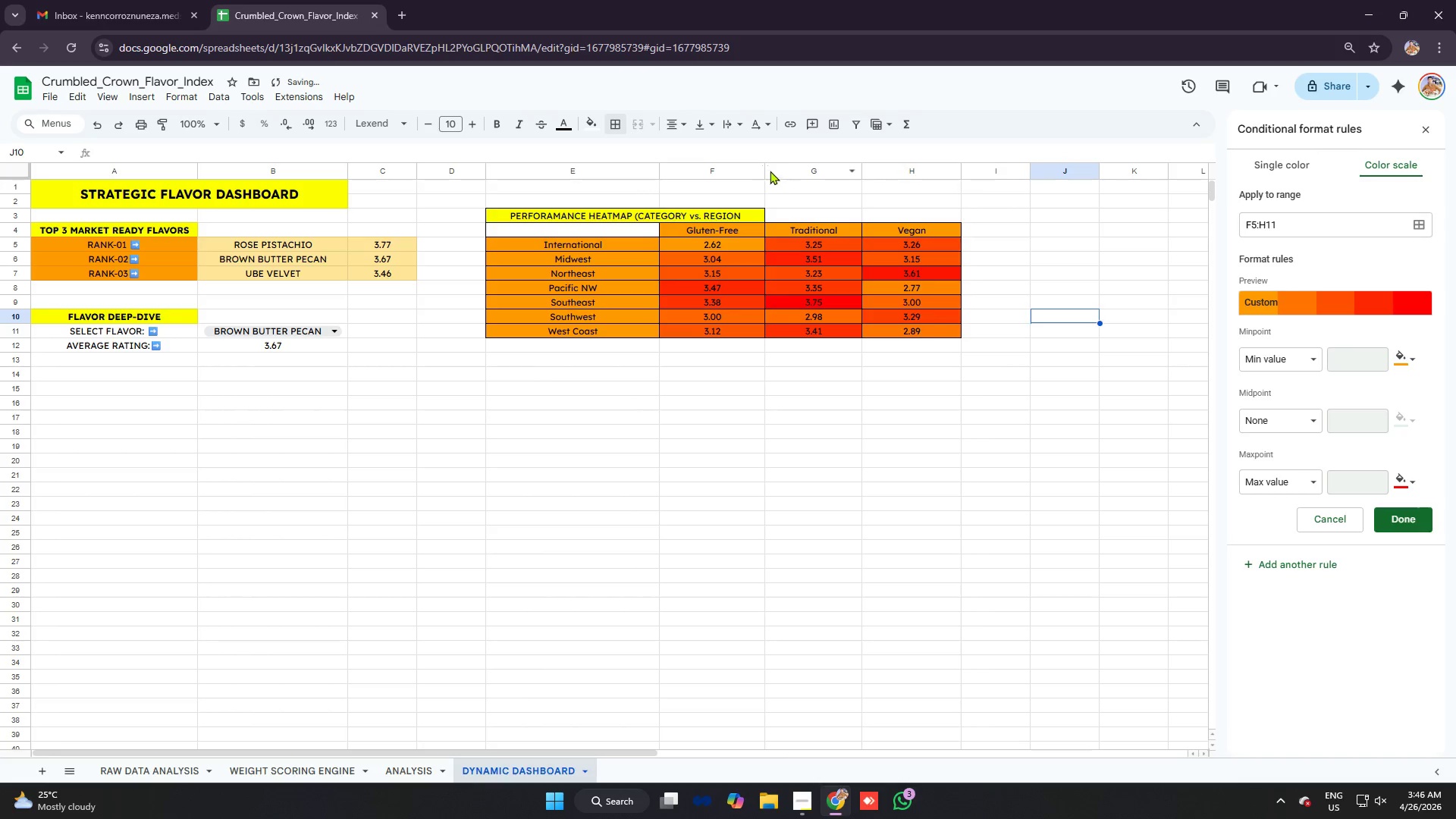 
left_click_drag(start_coordinate=[767, 169], to_coordinate=[786, 172])
 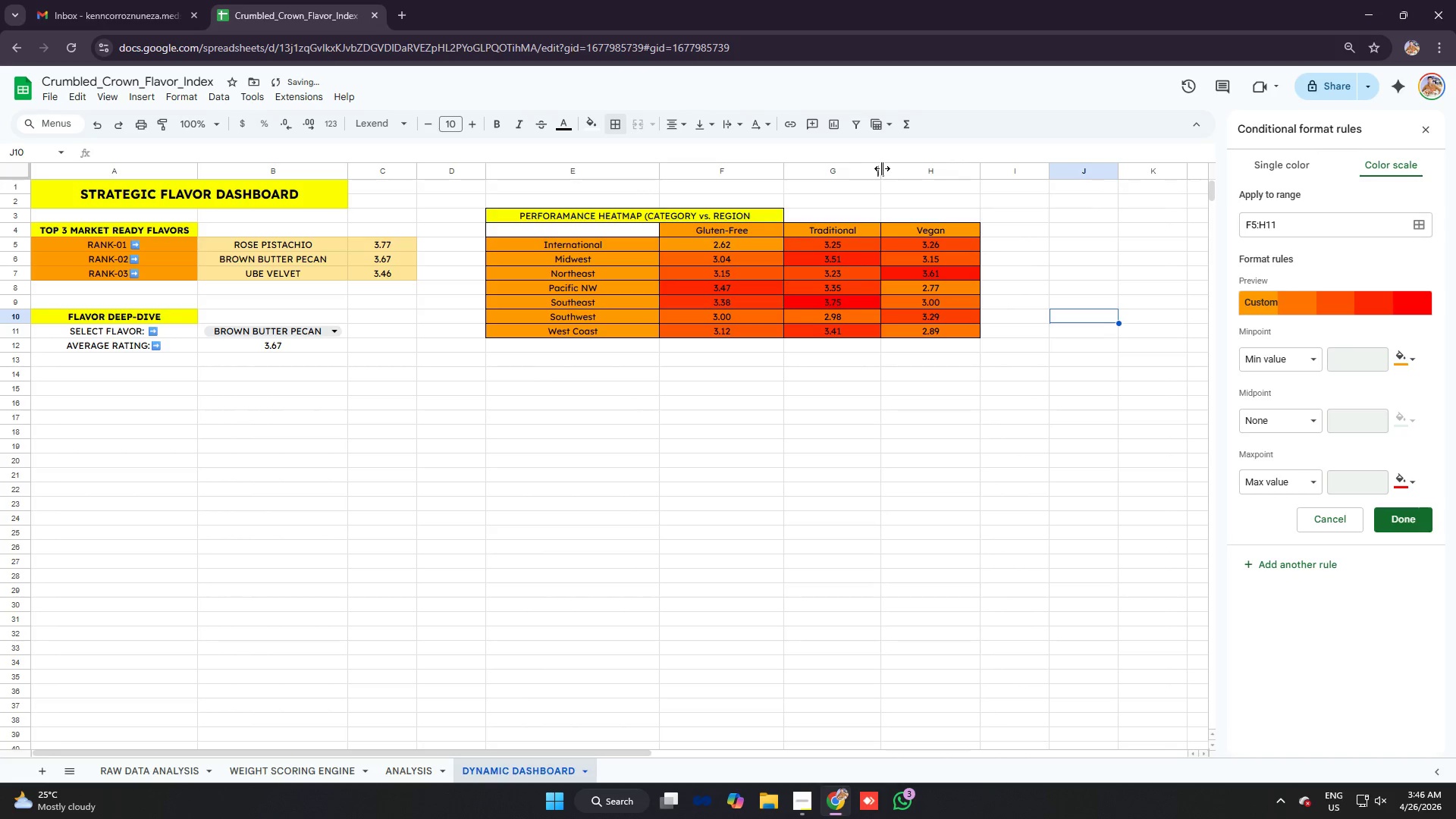 
left_click_drag(start_coordinate=[882, 168], to_coordinate=[912, 171])
 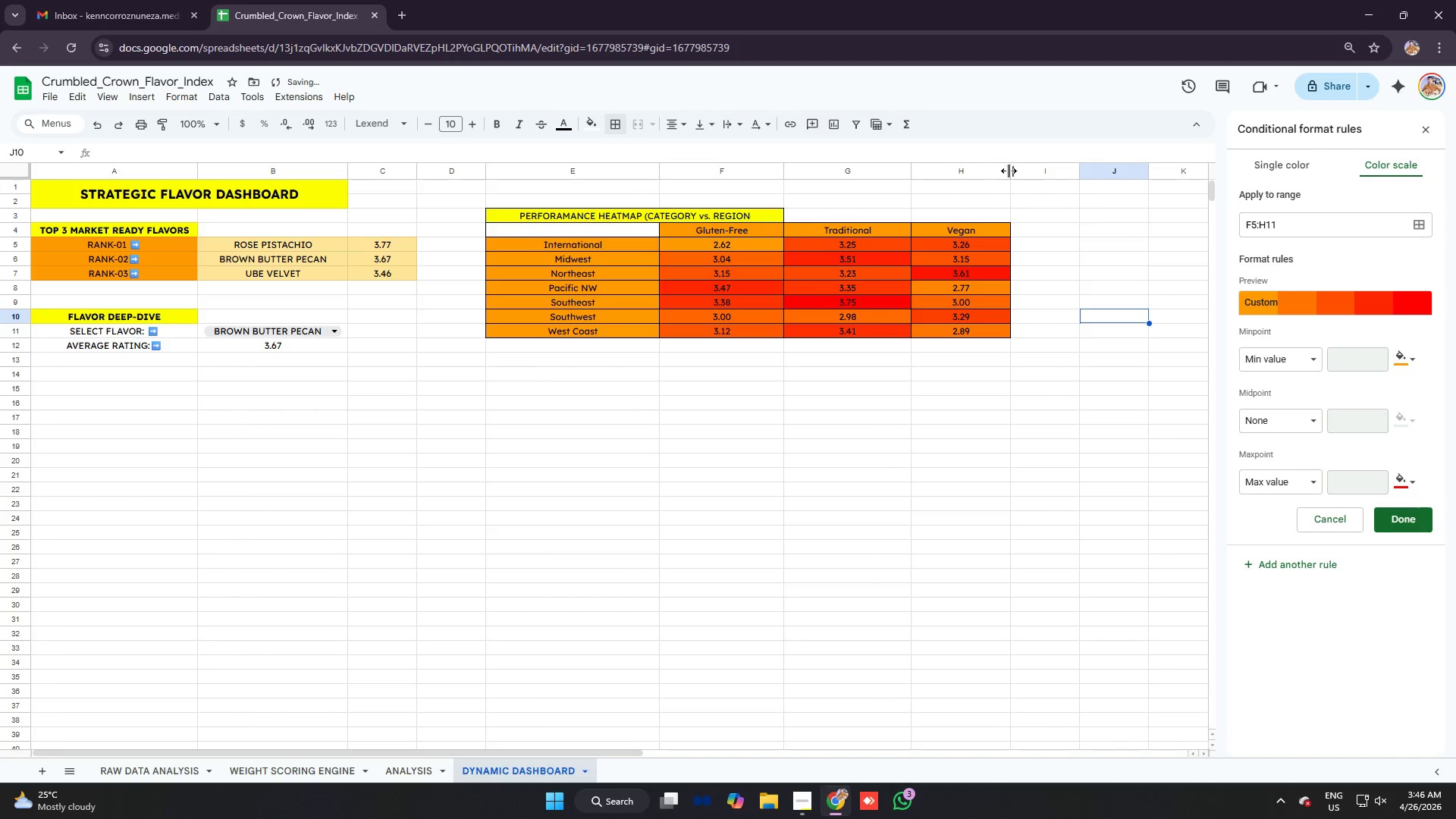 
left_click_drag(start_coordinate=[1011, 170], to_coordinate=[1031, 173])
 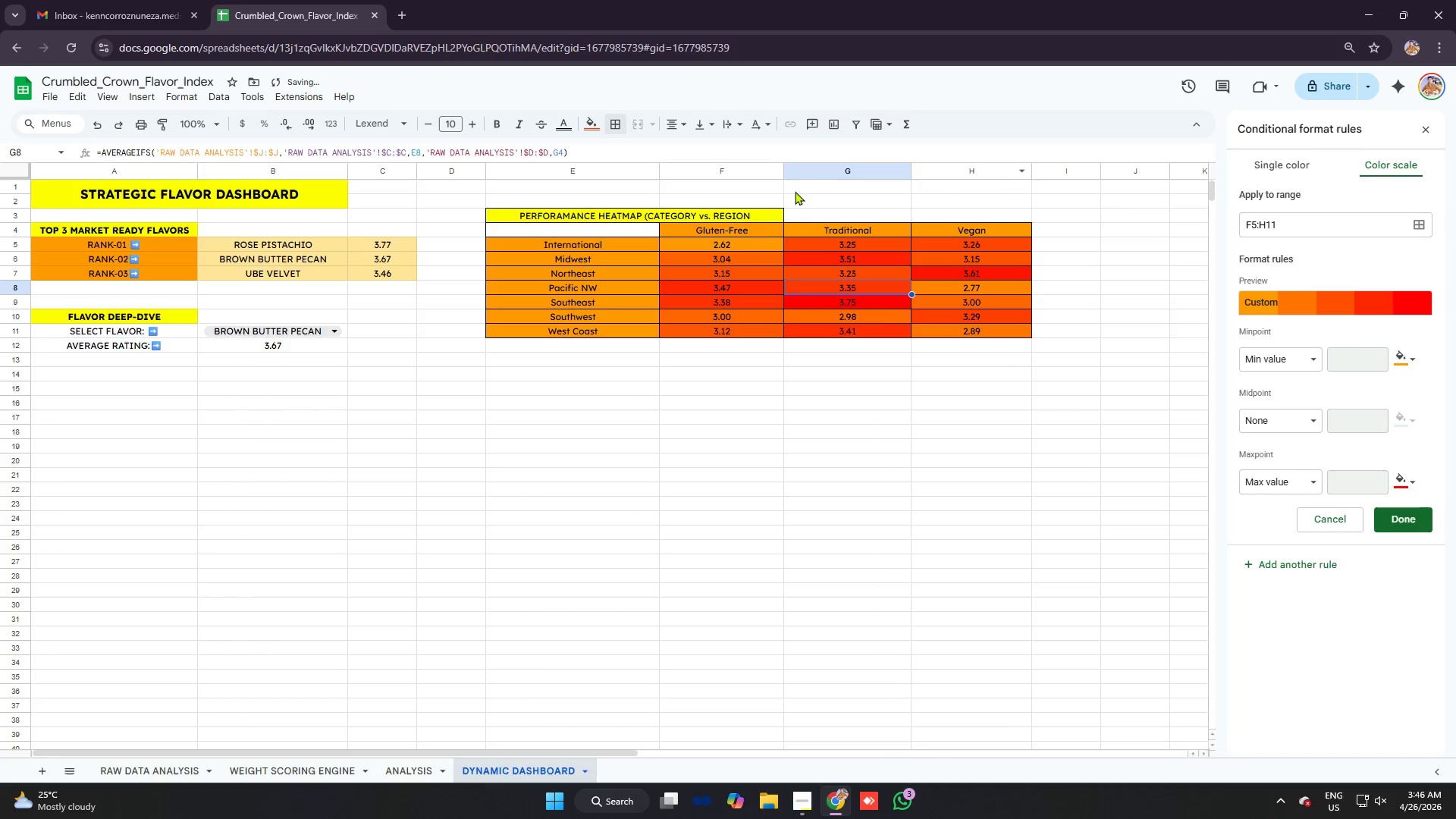 
left_click_drag(start_coordinate=[785, 170], to_coordinate=[775, 168])
 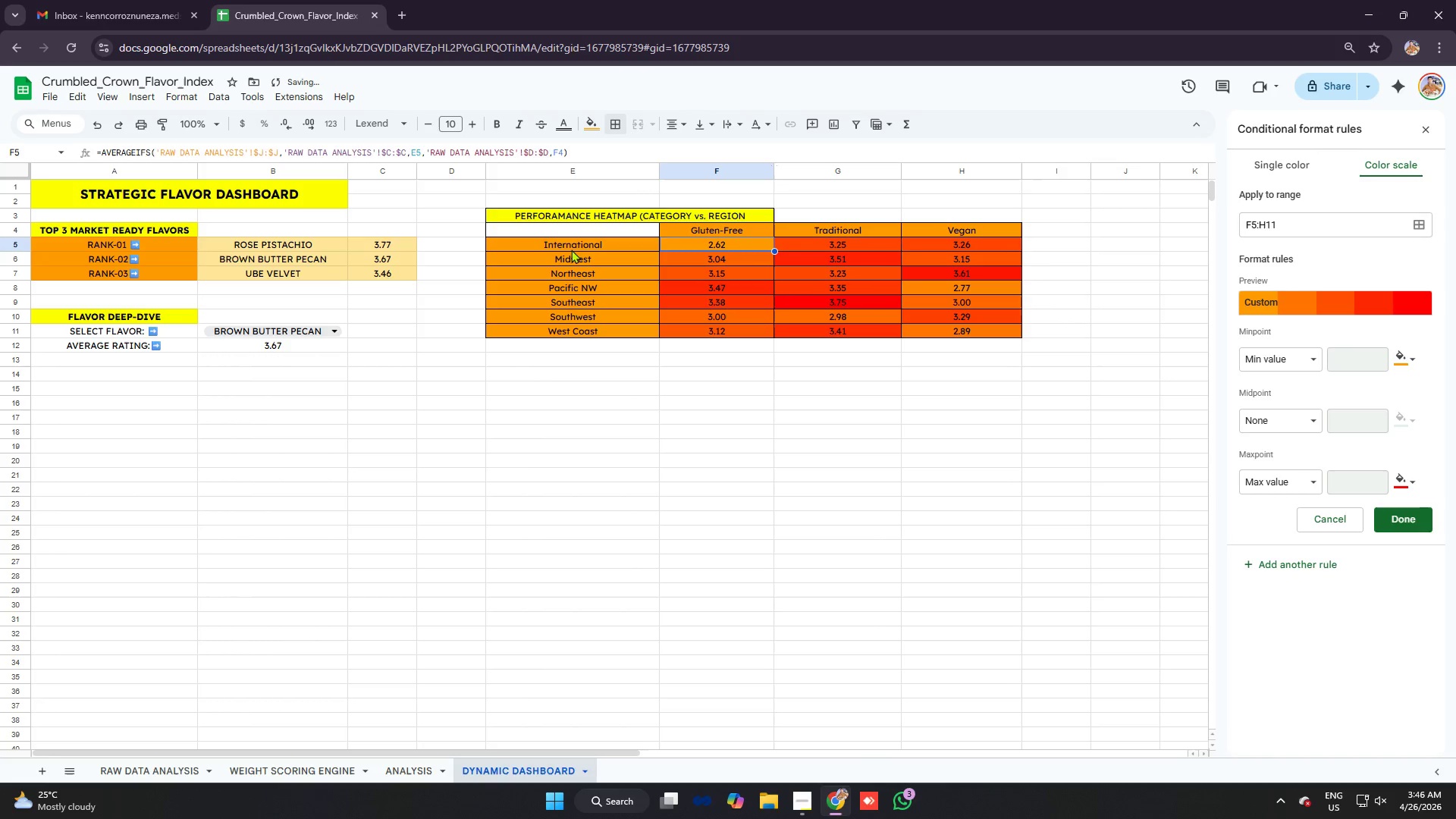 
left_click_drag(start_coordinate=[568, 244], to_coordinate=[594, 331])
 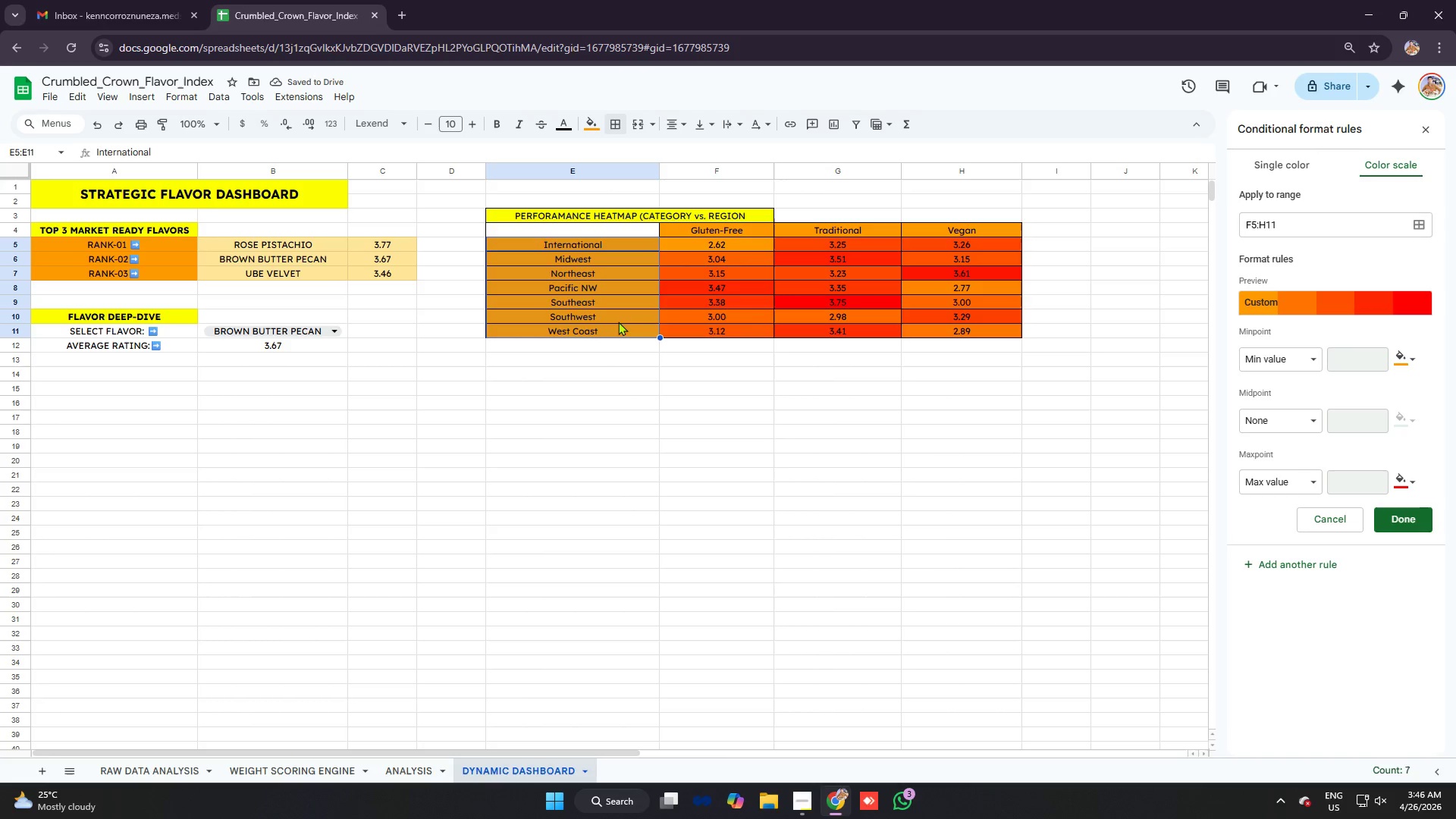 
key(Control+B)
 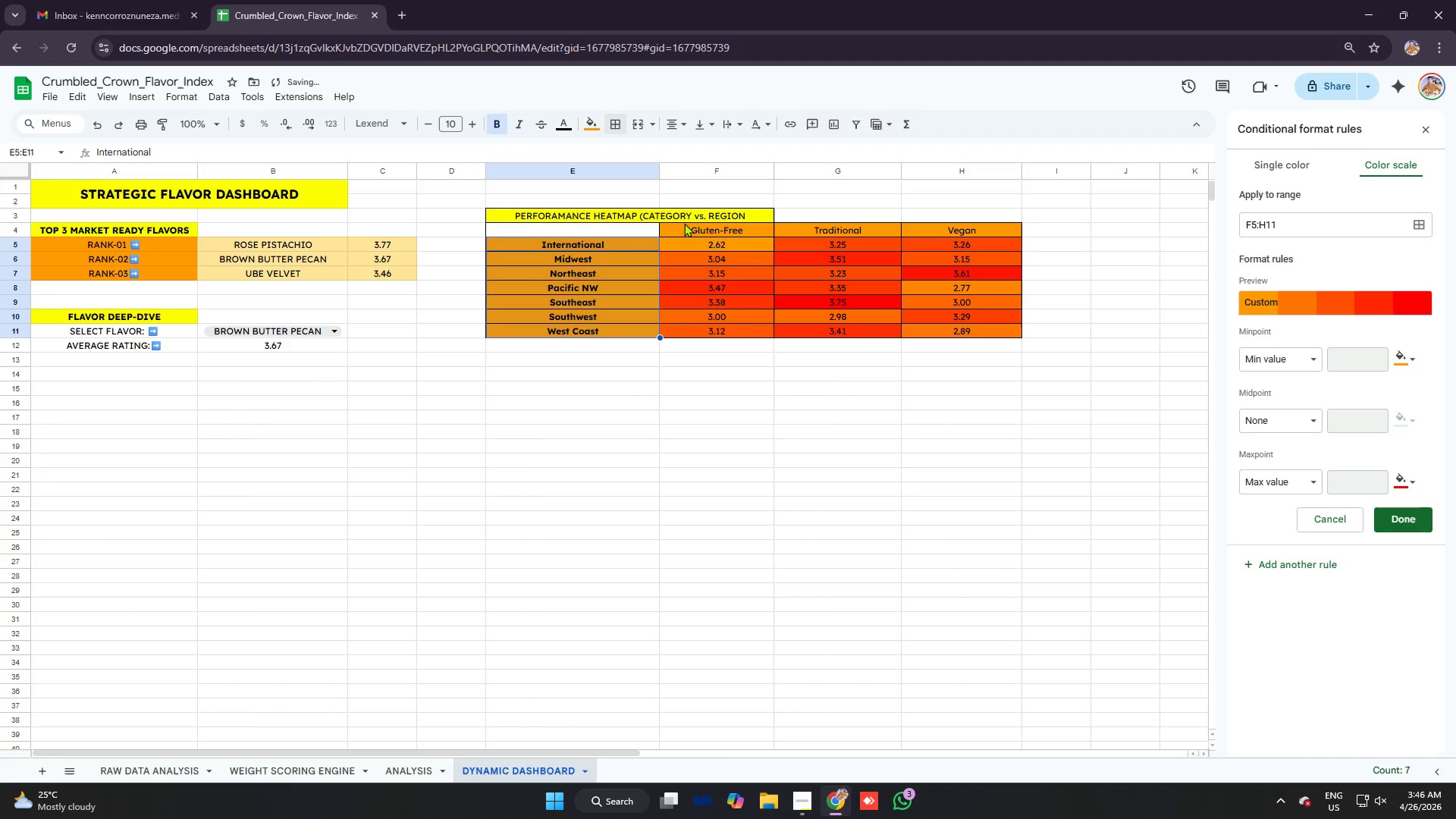 
left_click([684, 215])
 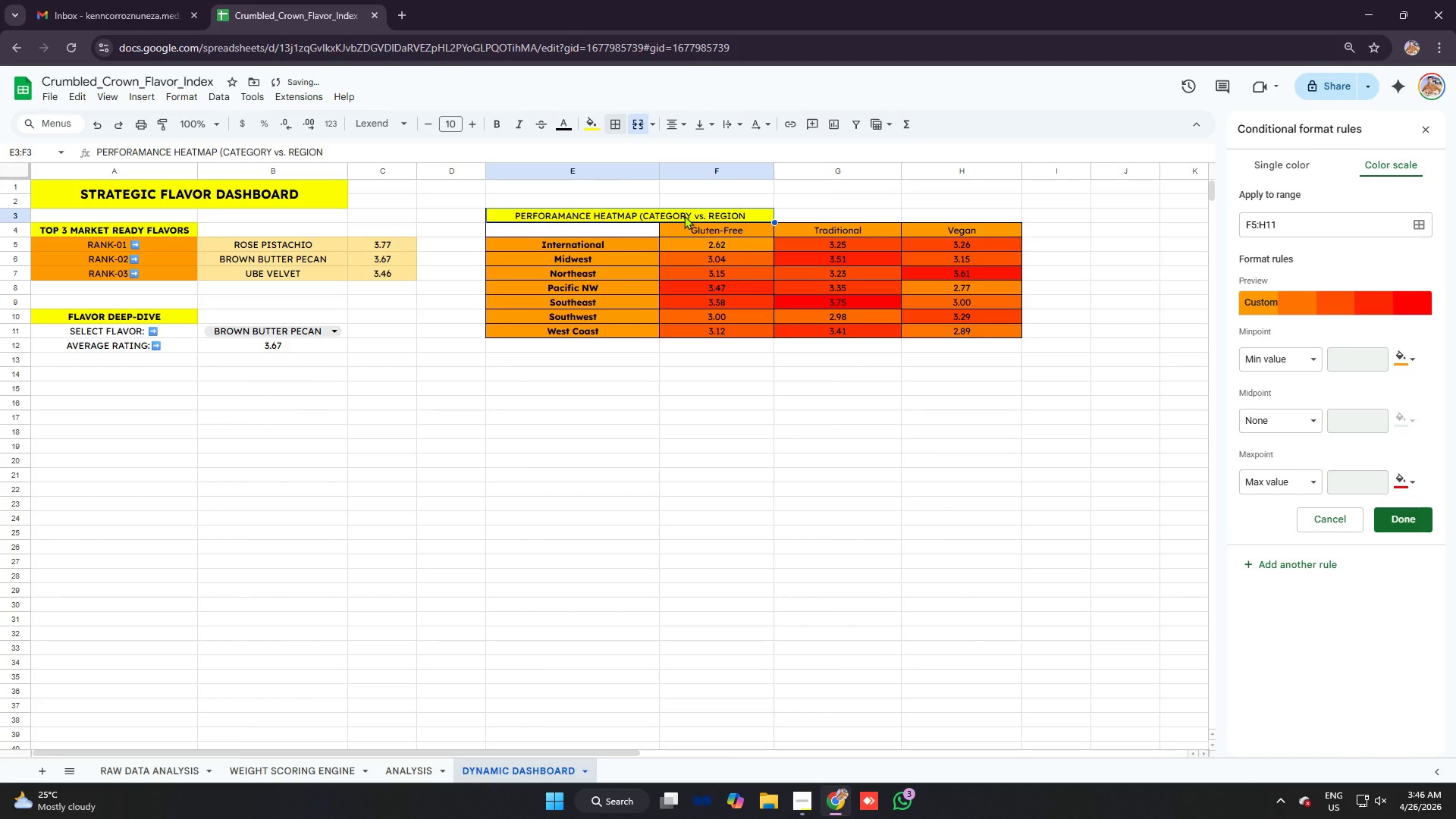 
key(Control+B)
 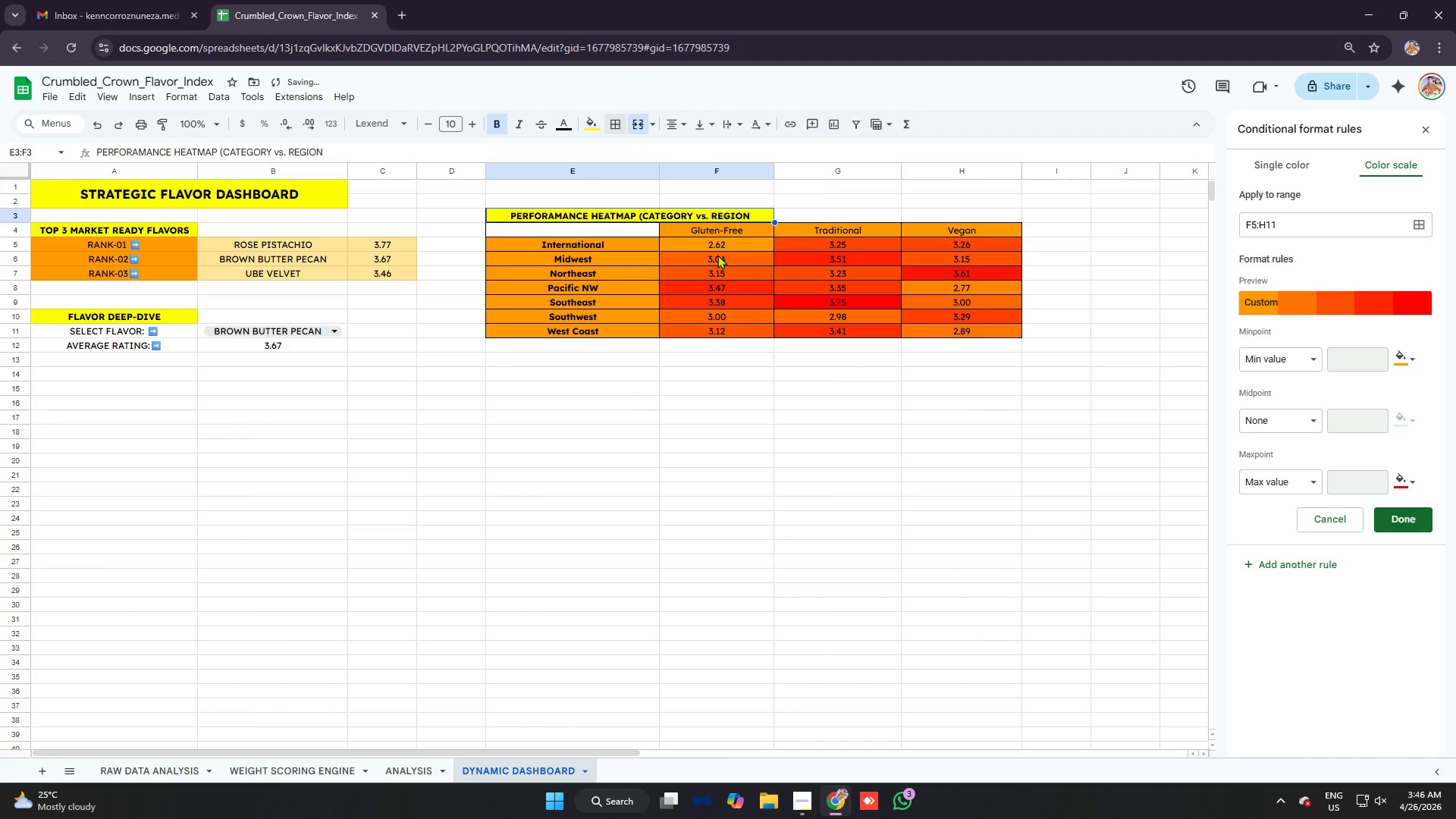 
left_click([717, 255])
 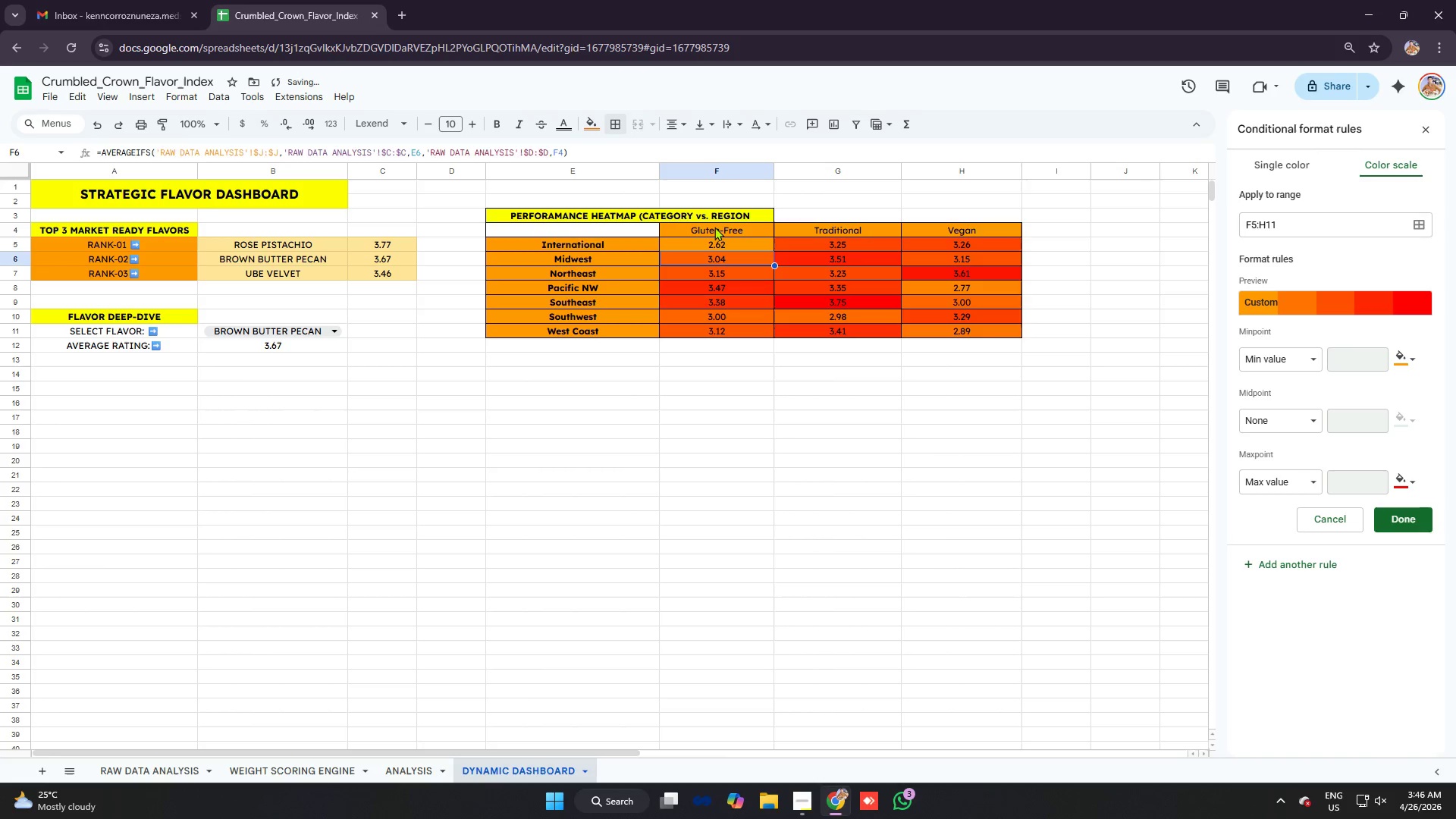 
left_click_drag(start_coordinate=[716, 227], to_coordinate=[987, 231])
 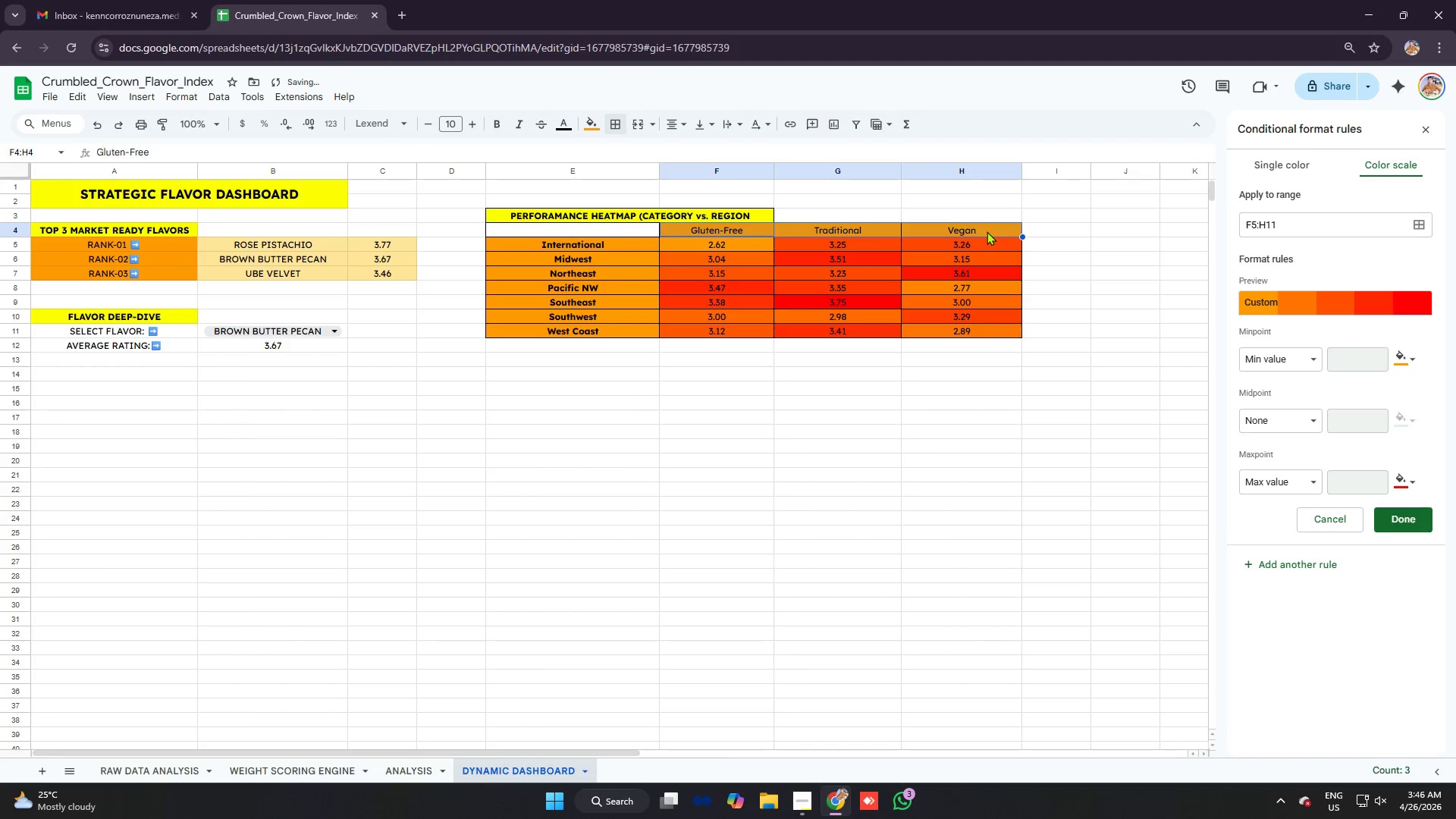 
key(Control+B)
 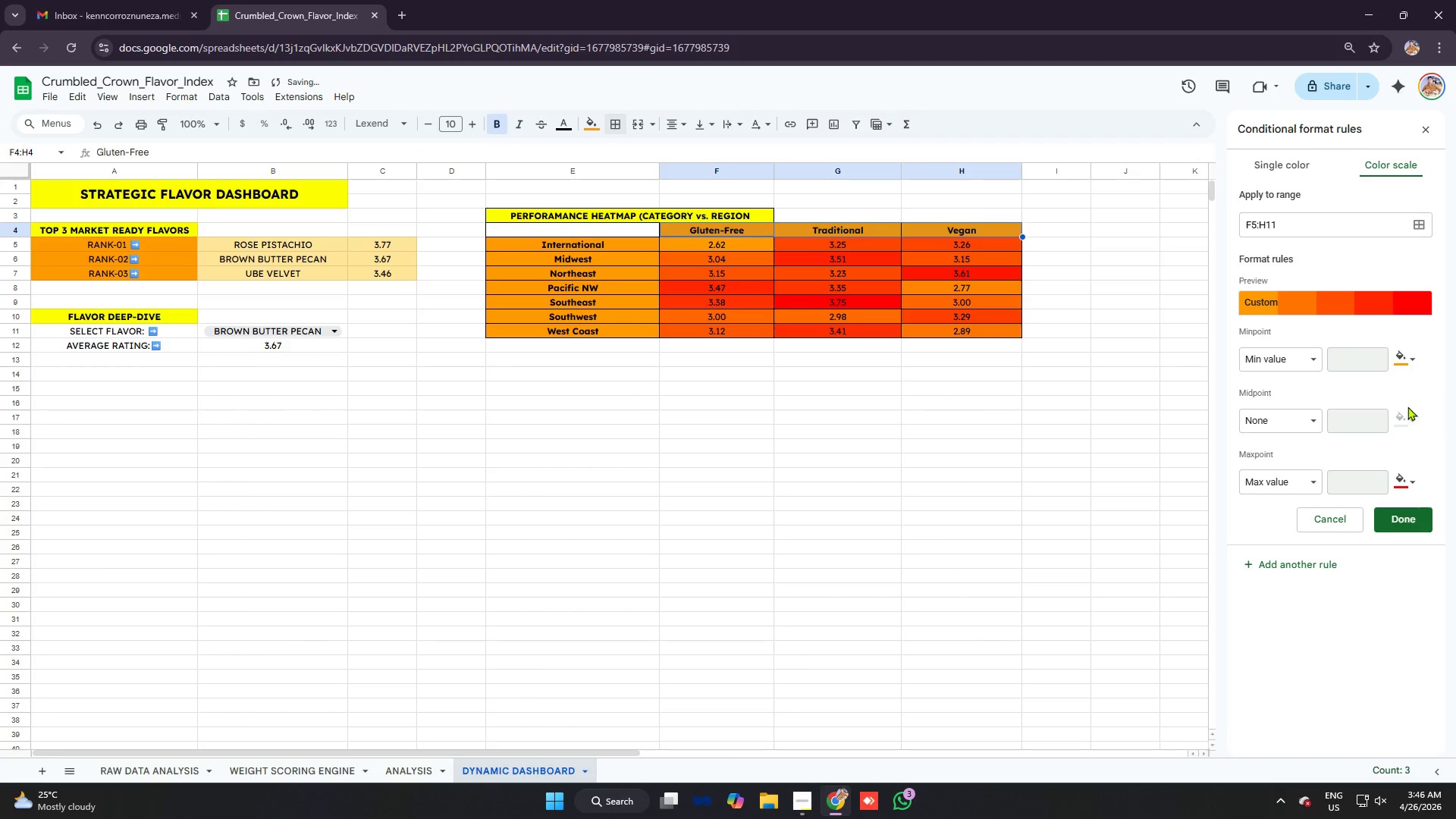 
left_click([1405, 472])
 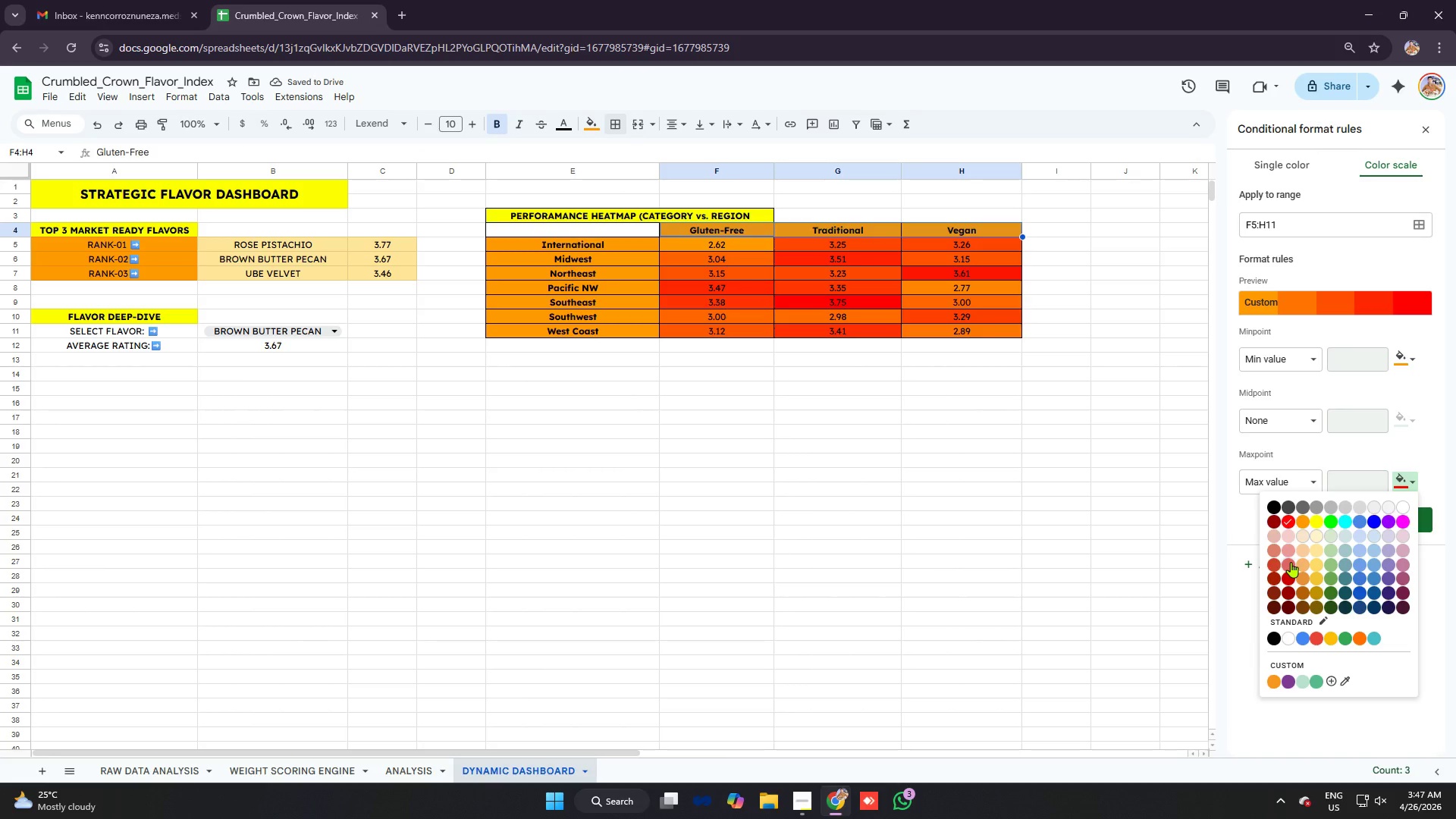 
left_click([1291, 560])
 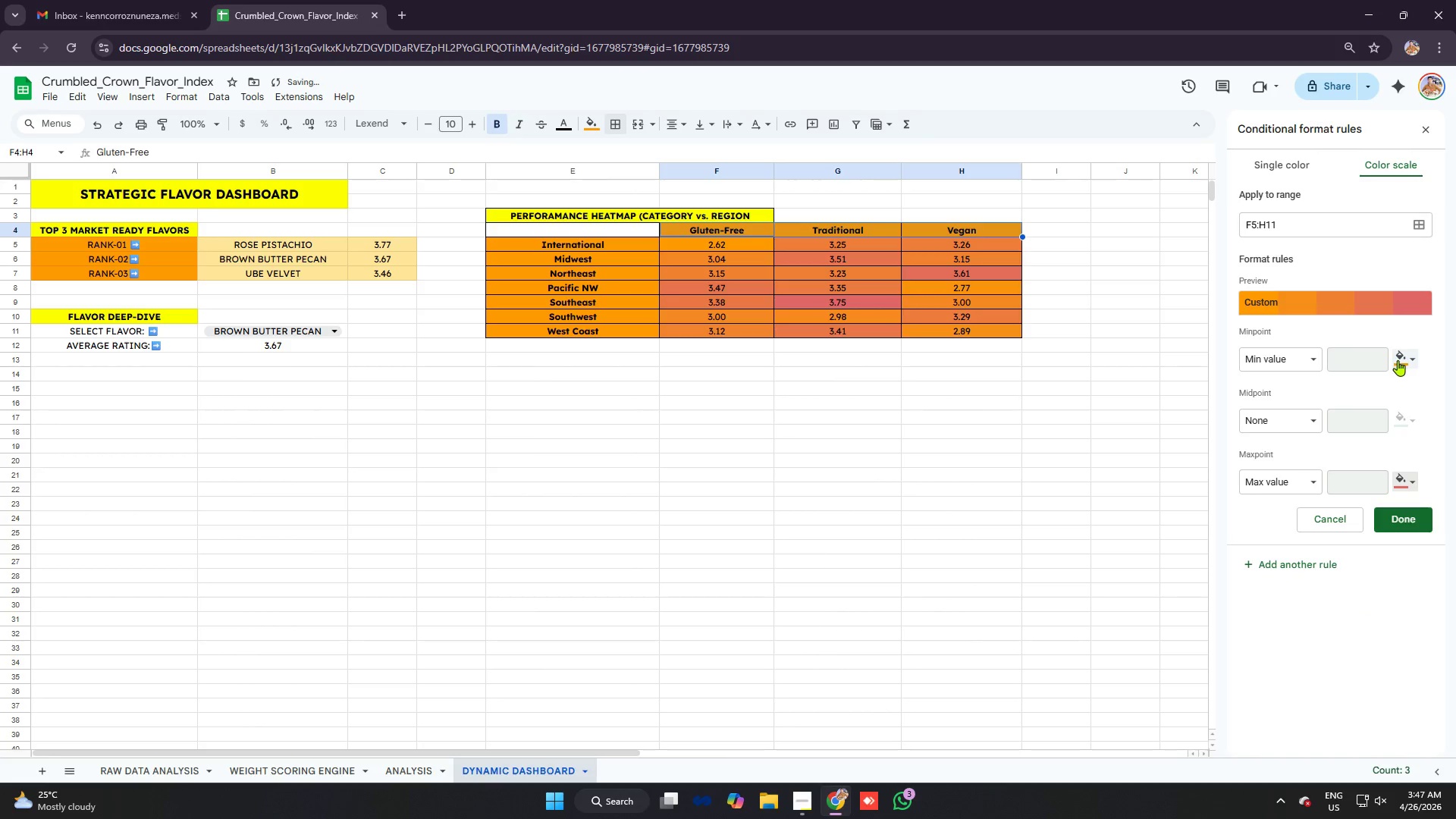 
left_click([1409, 475])
 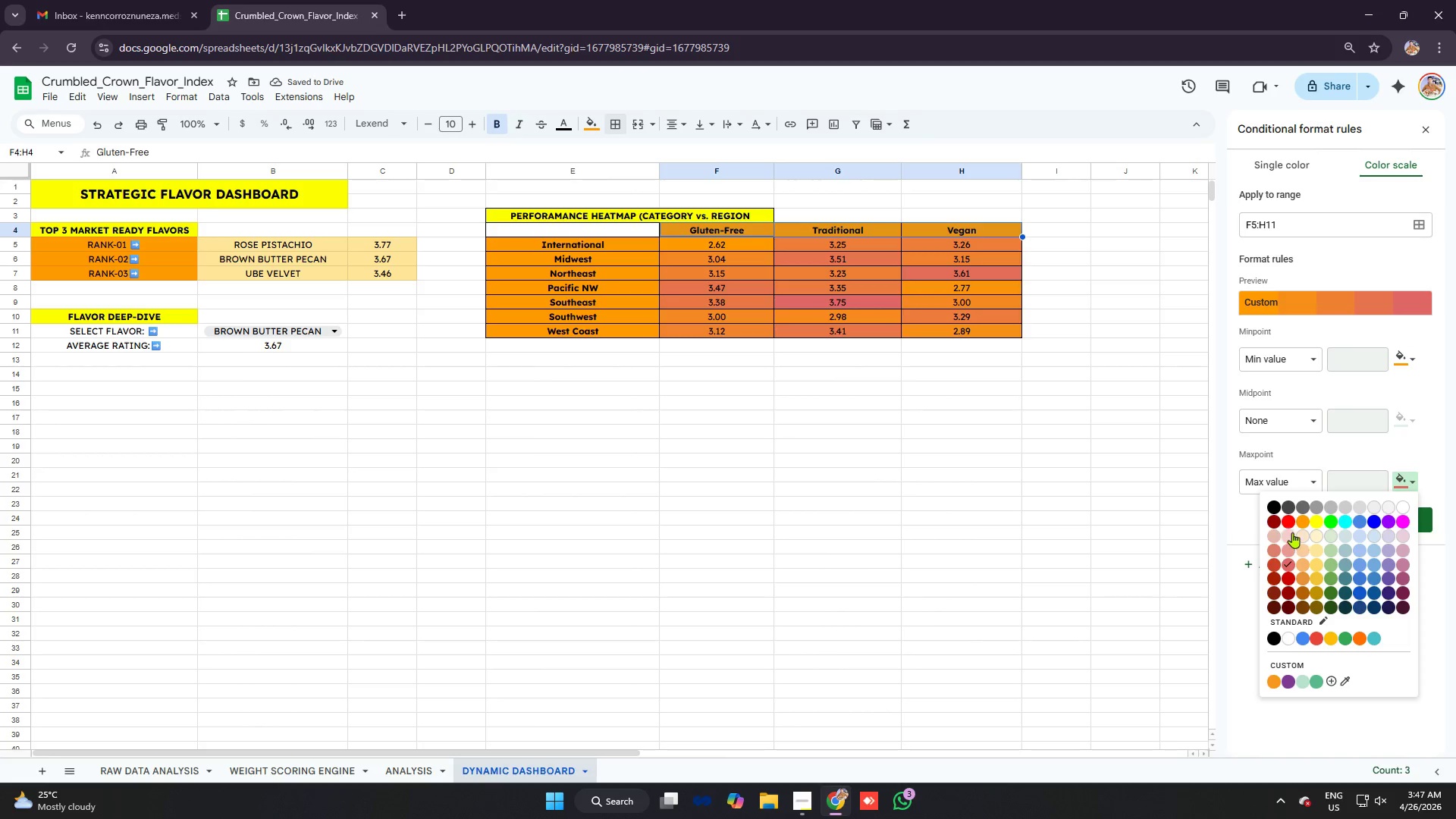 
left_click([1289, 520])
 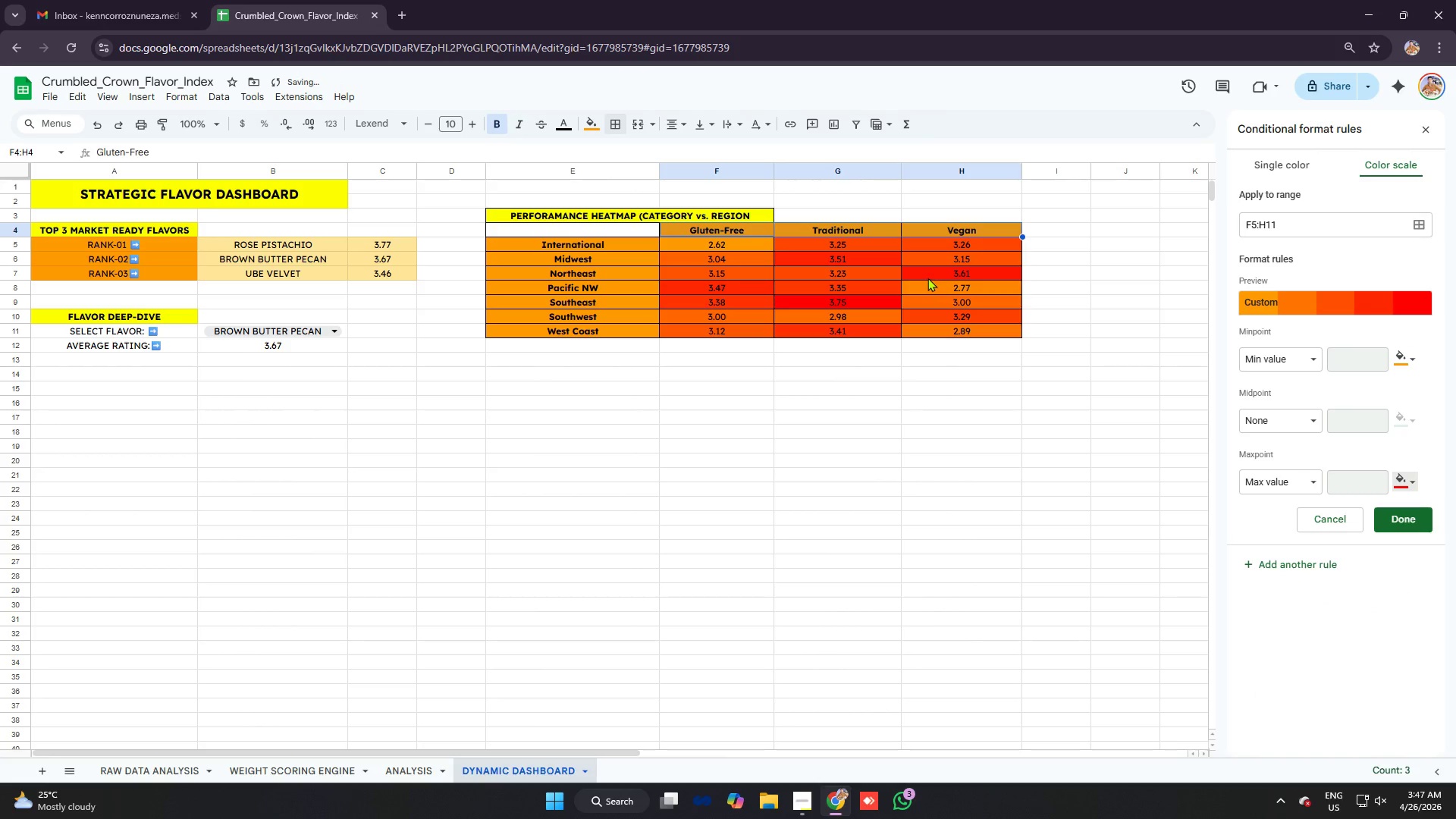 
left_click([1044, 276])
 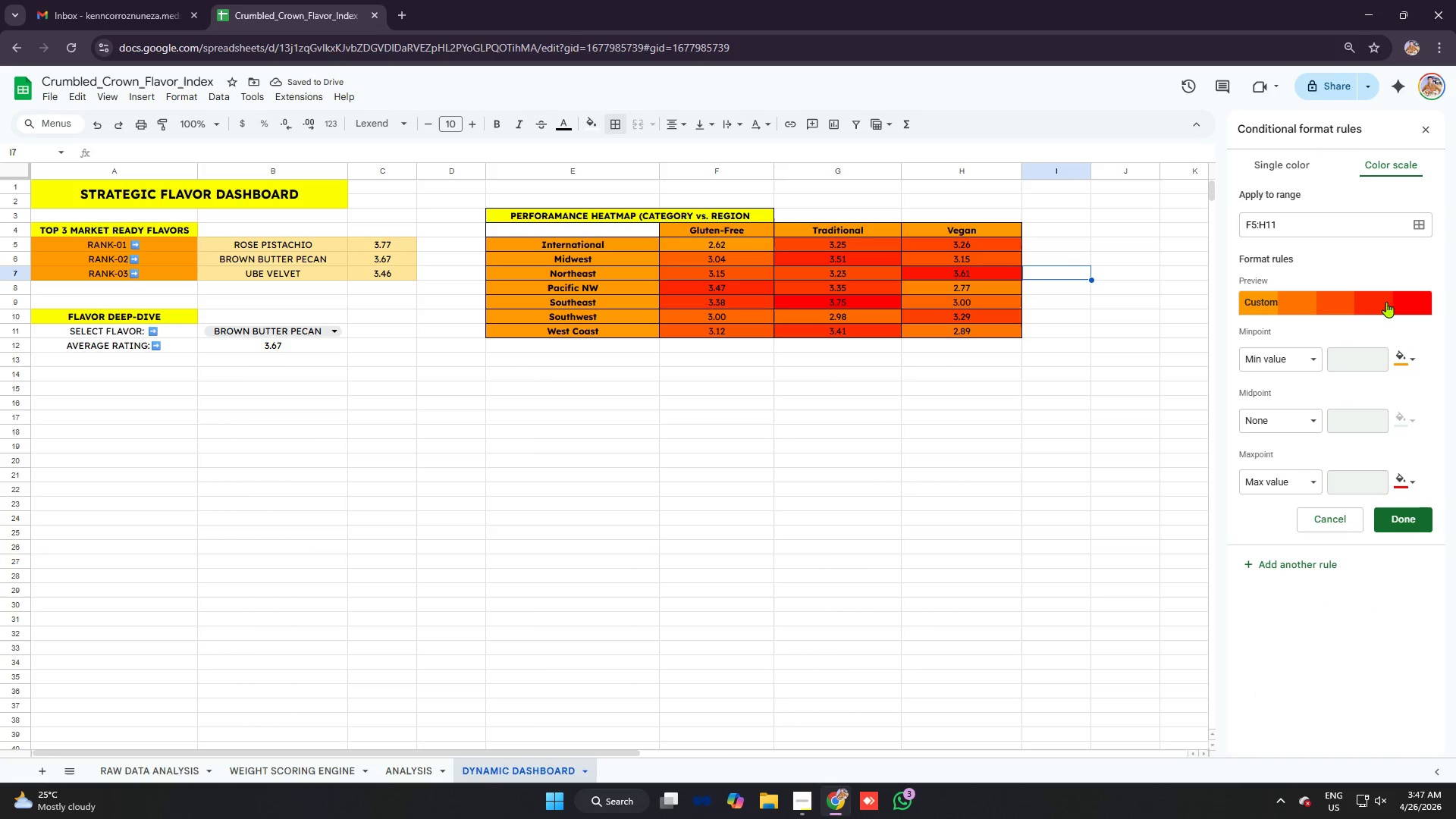 
left_click([1367, 311])
 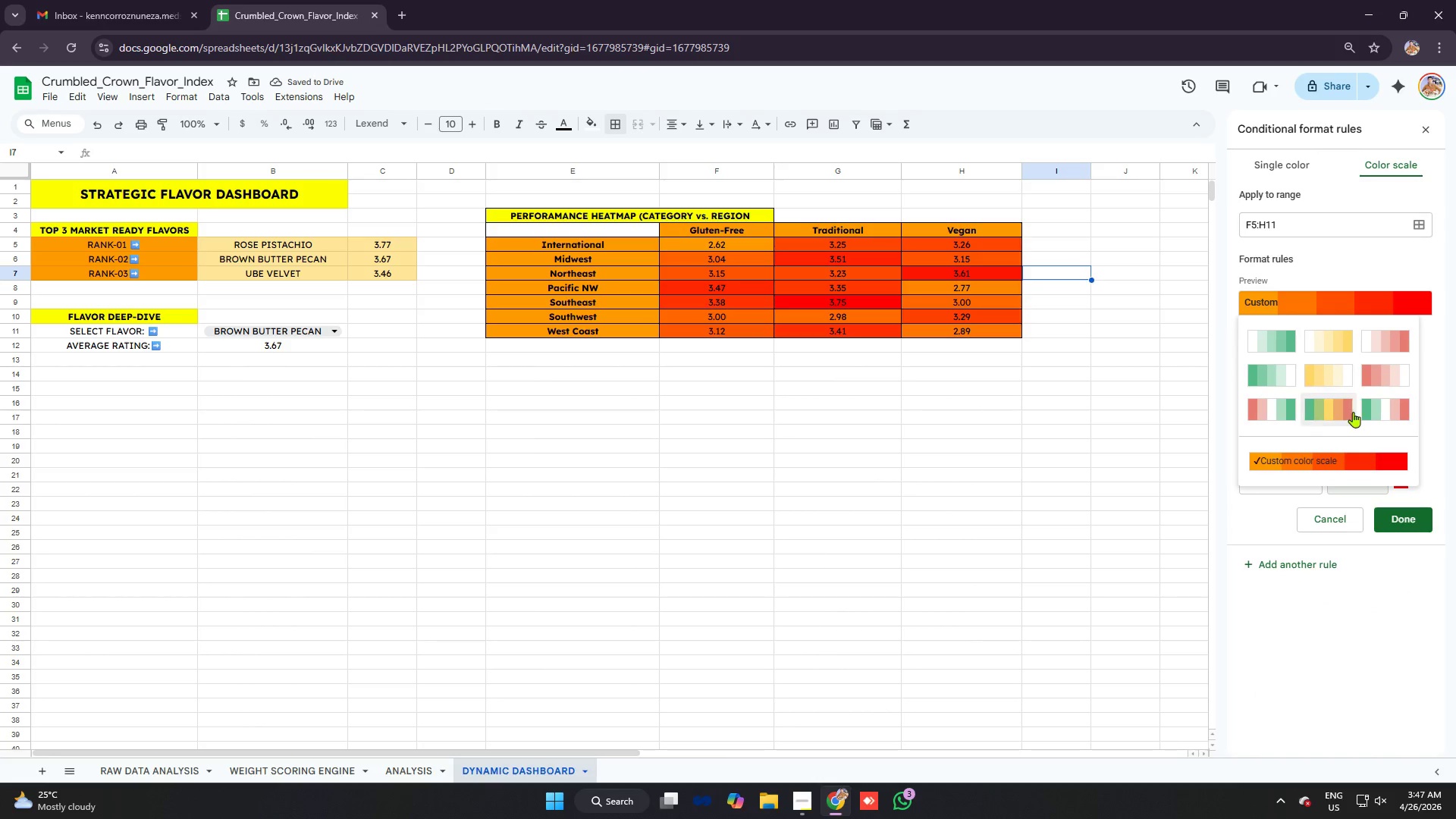 
scroll: coordinate [1329, 419], scroll_direction: down, amount: 3.0
 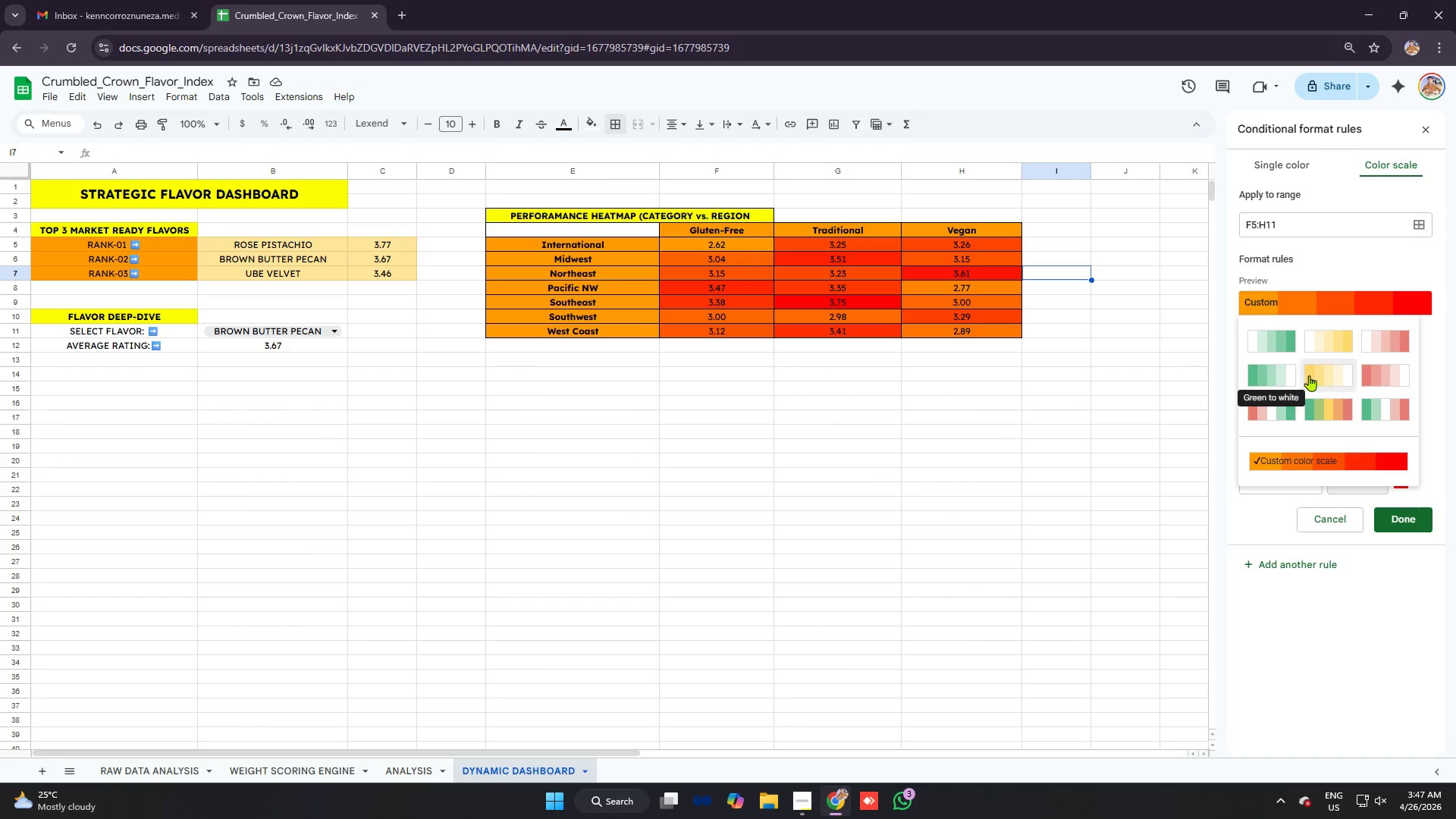 
left_click([1335, 378])
 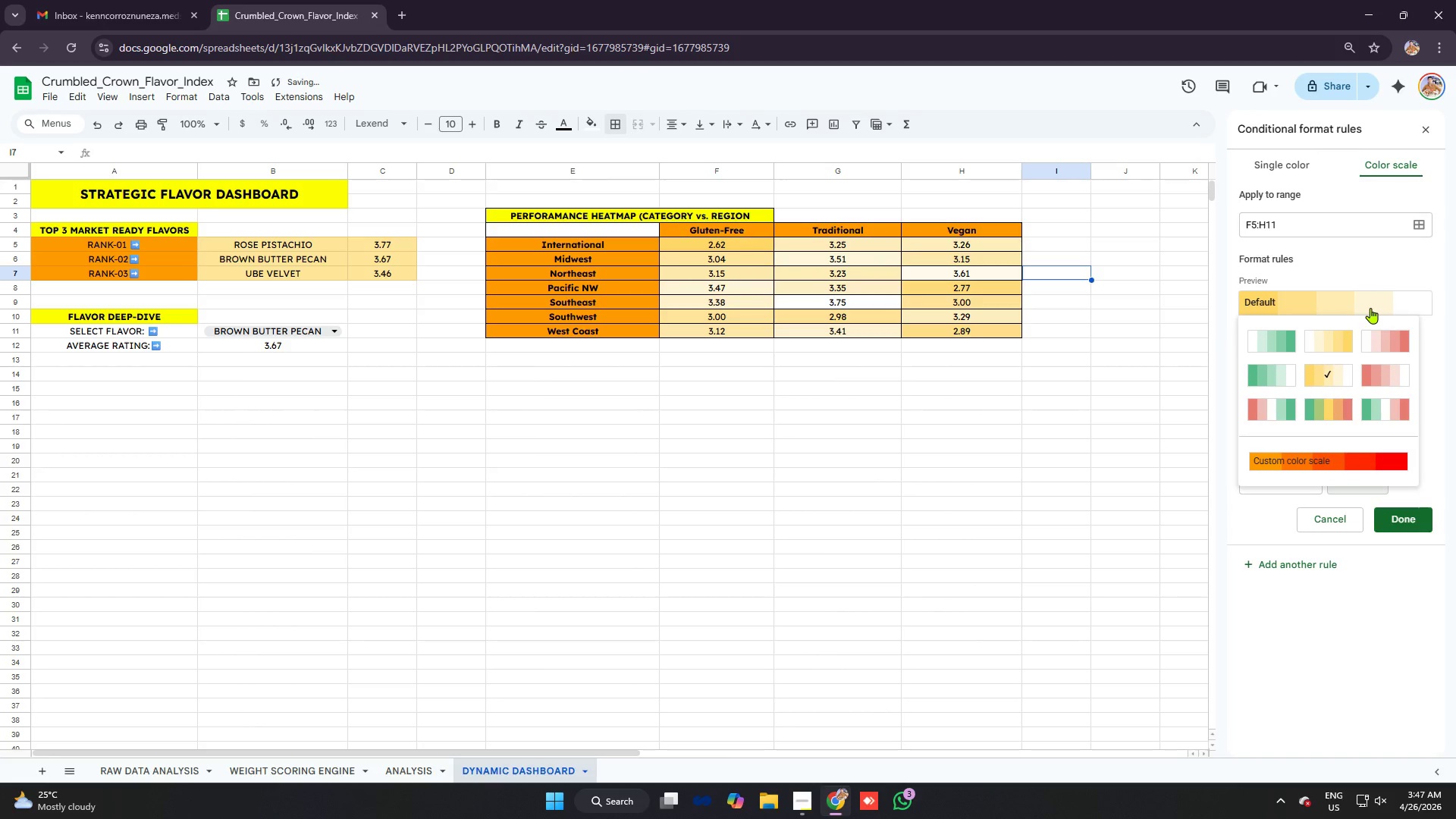 
left_click([1297, 343])
 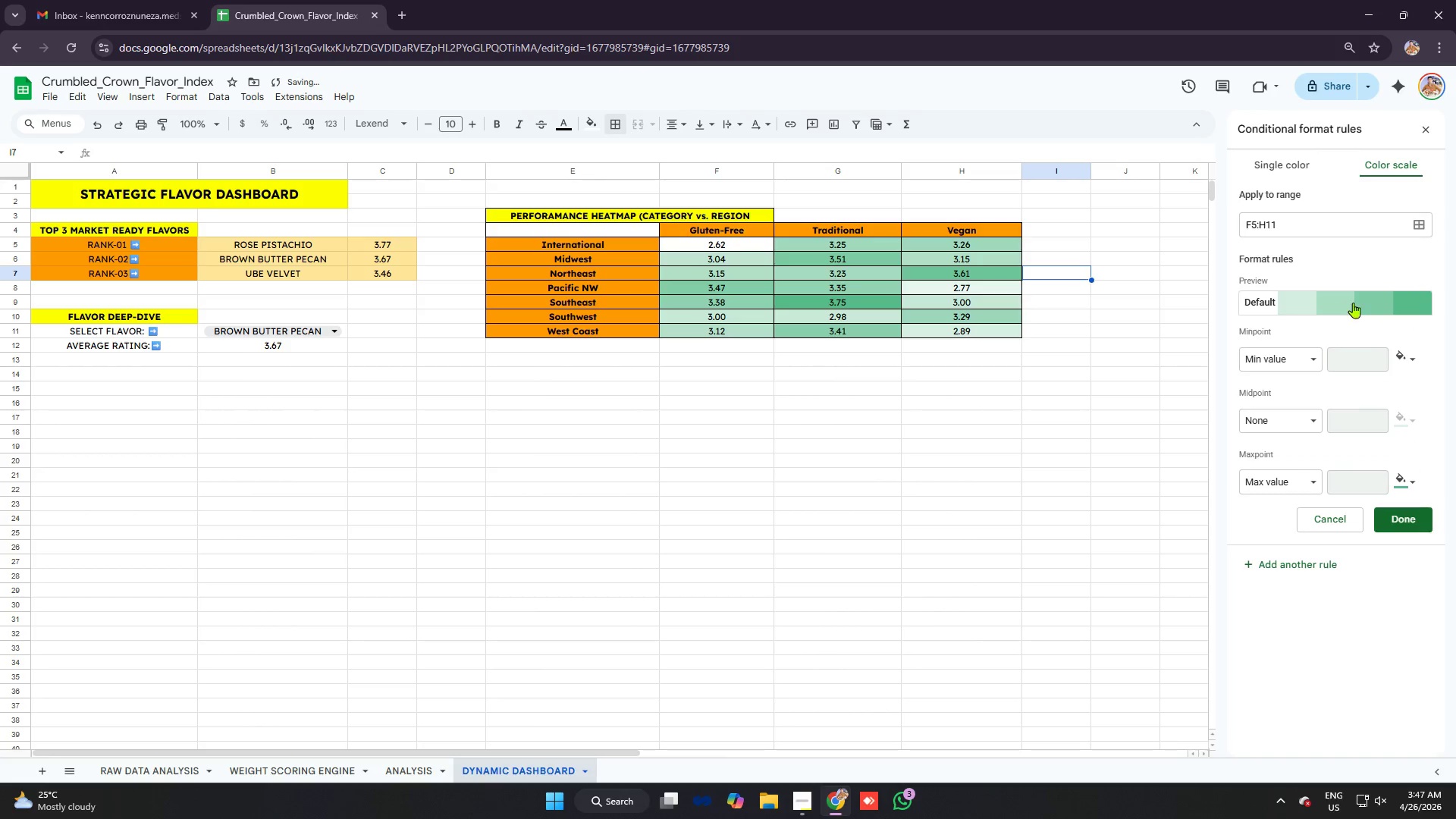 
left_click([1356, 300])
 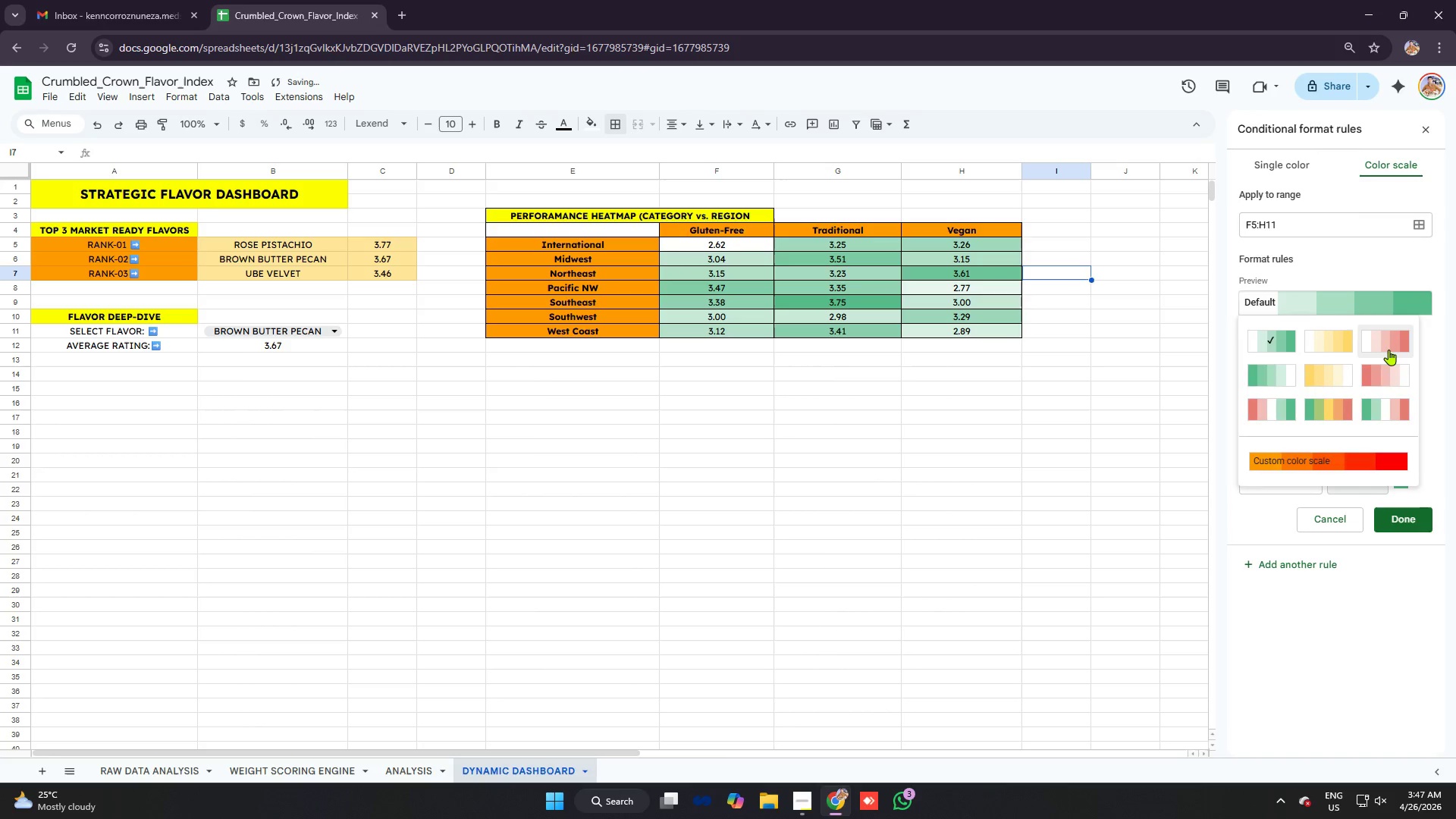 
left_click([1389, 350])
 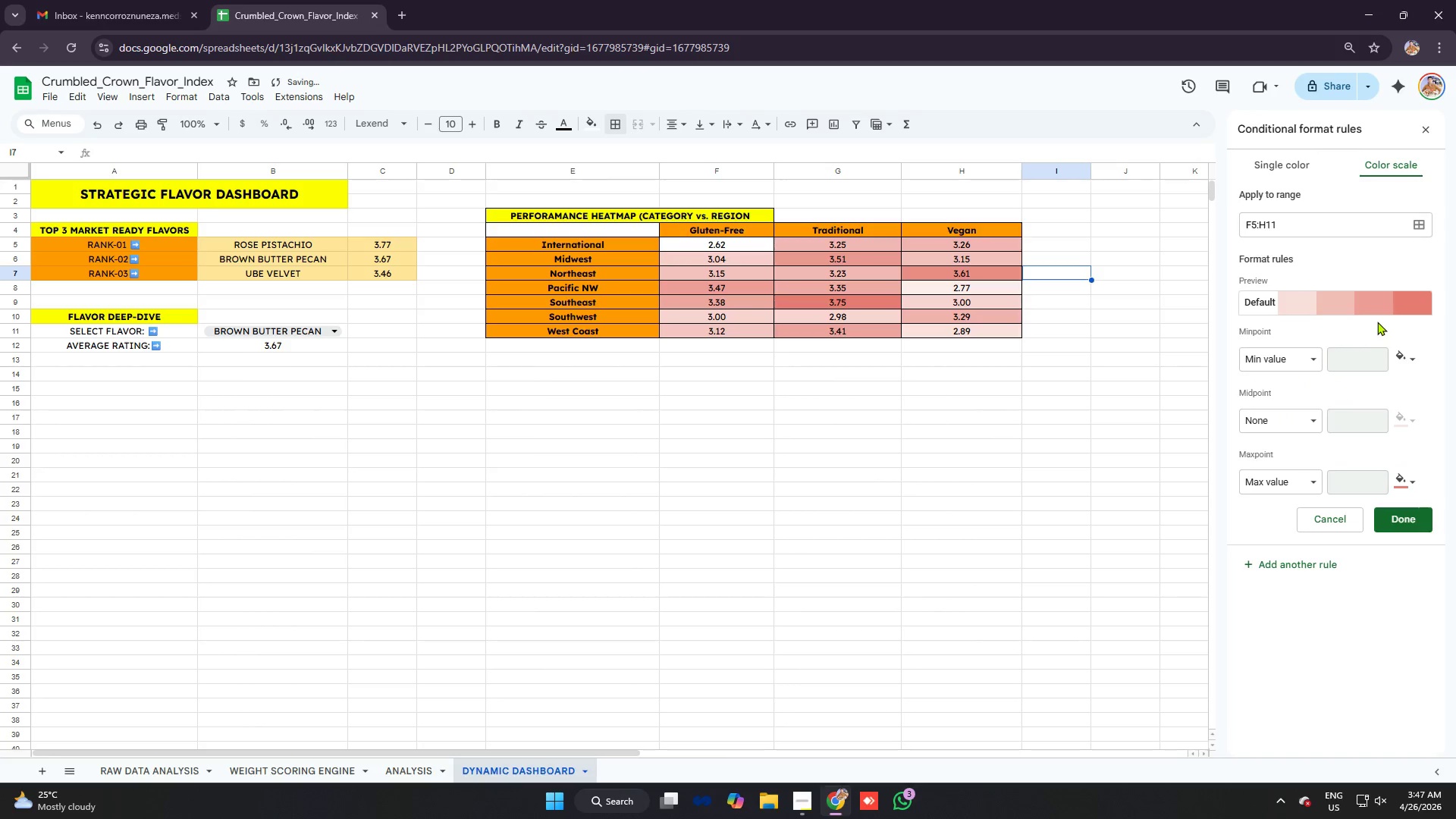 
left_click([1376, 309])
 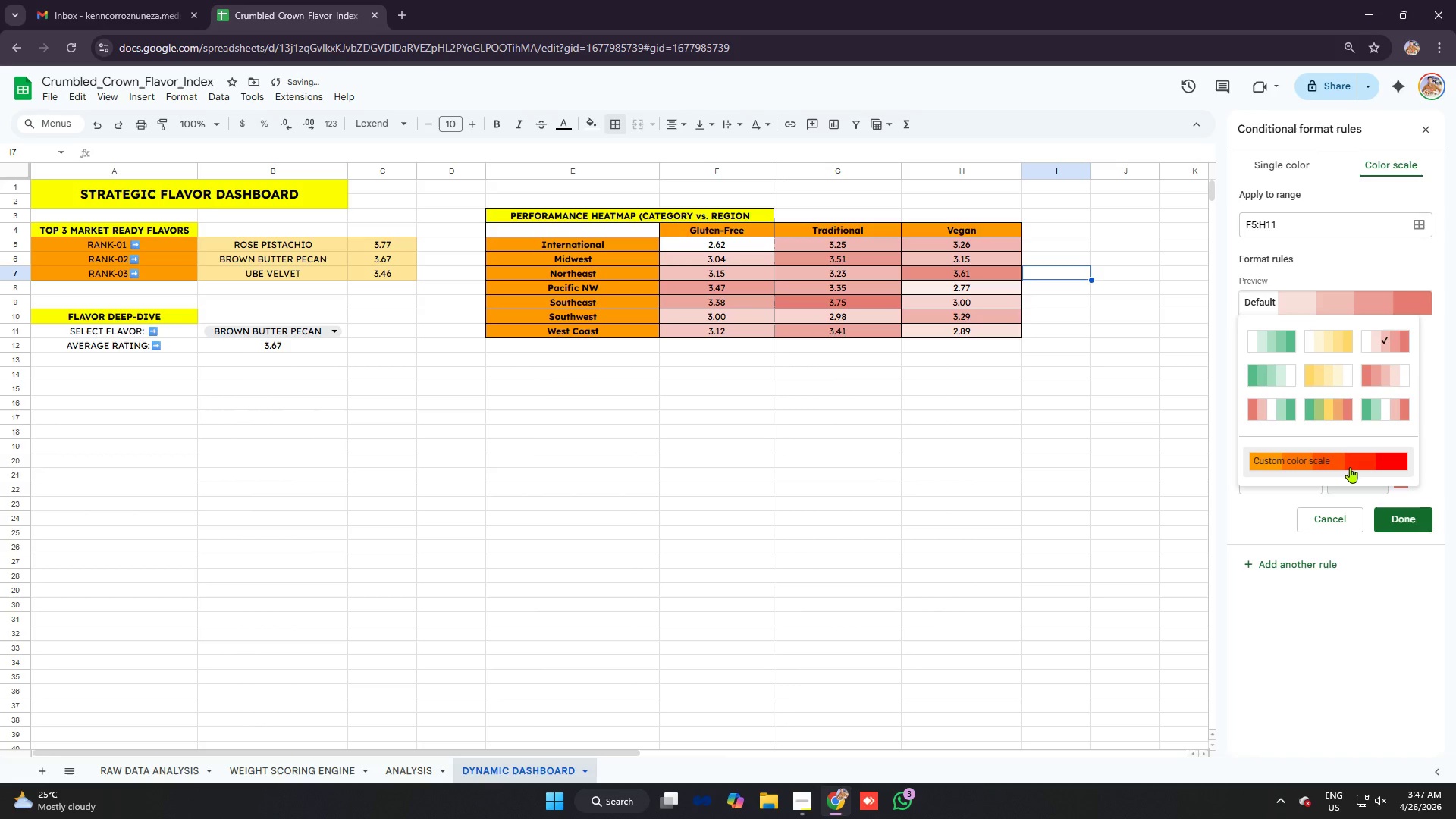 
left_click([1350, 467])
 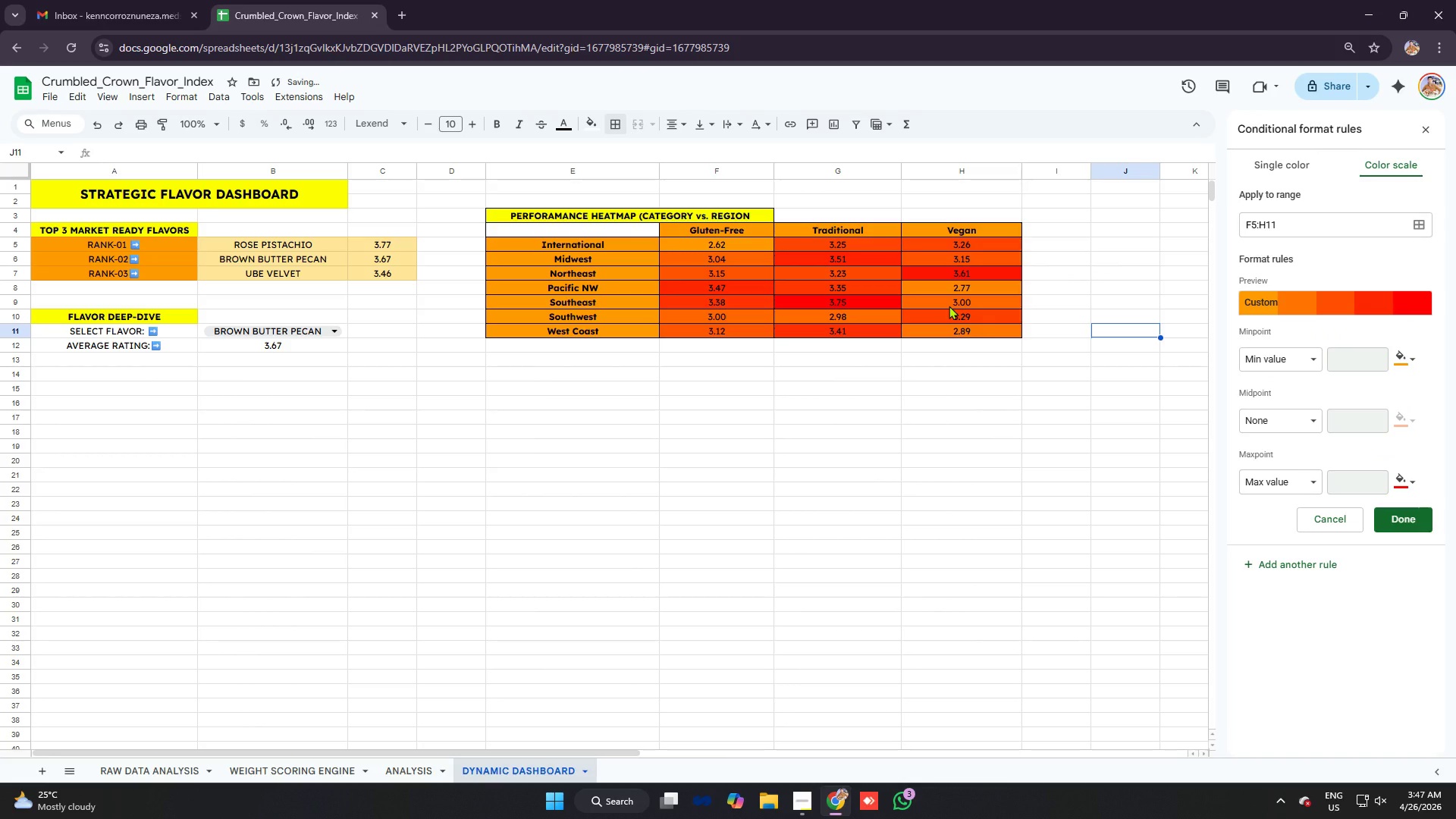 
scroll: coordinate [948, 305], scroll_direction: up, amount: 3.0
 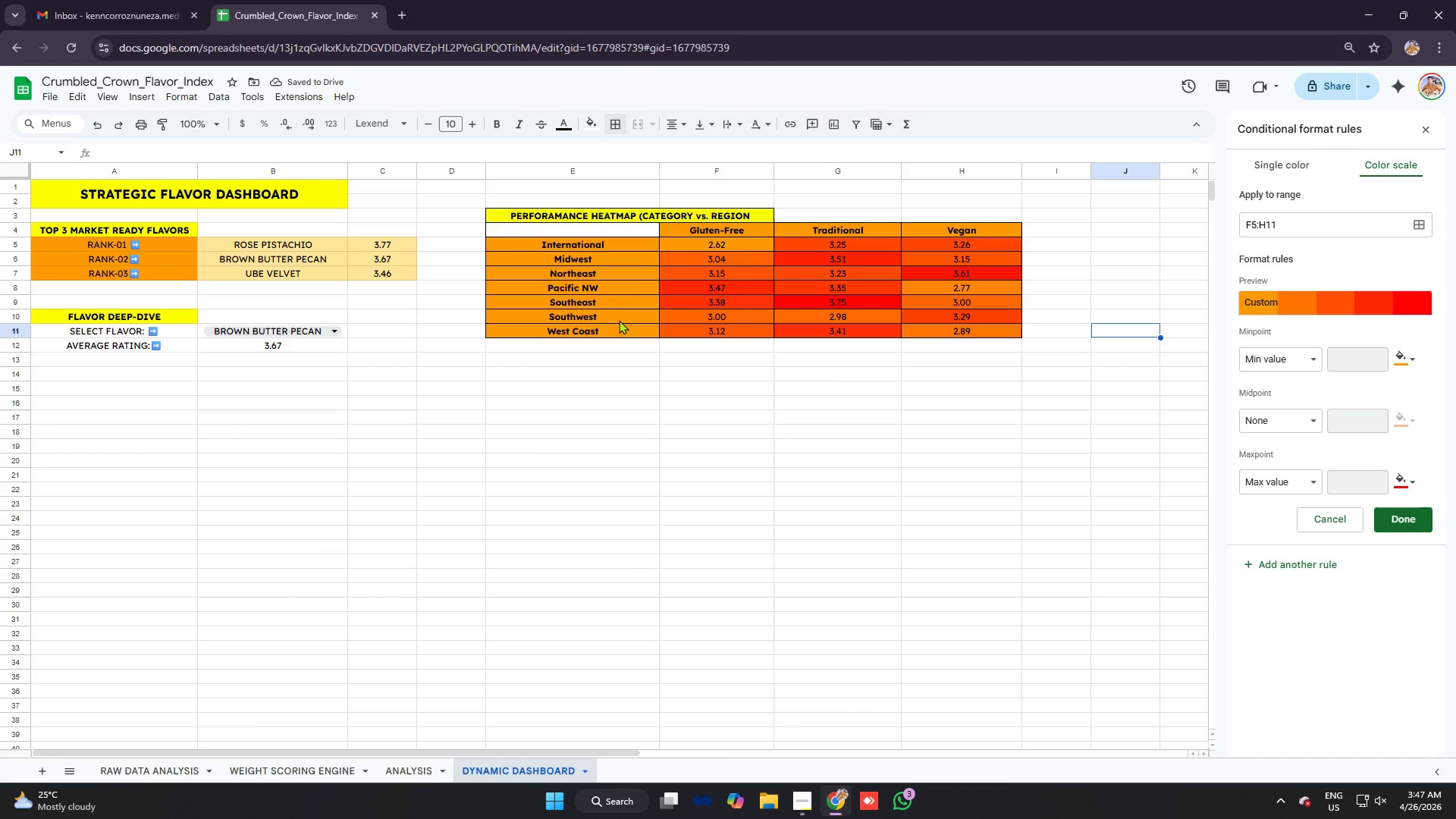 
left_click([735, 267])
 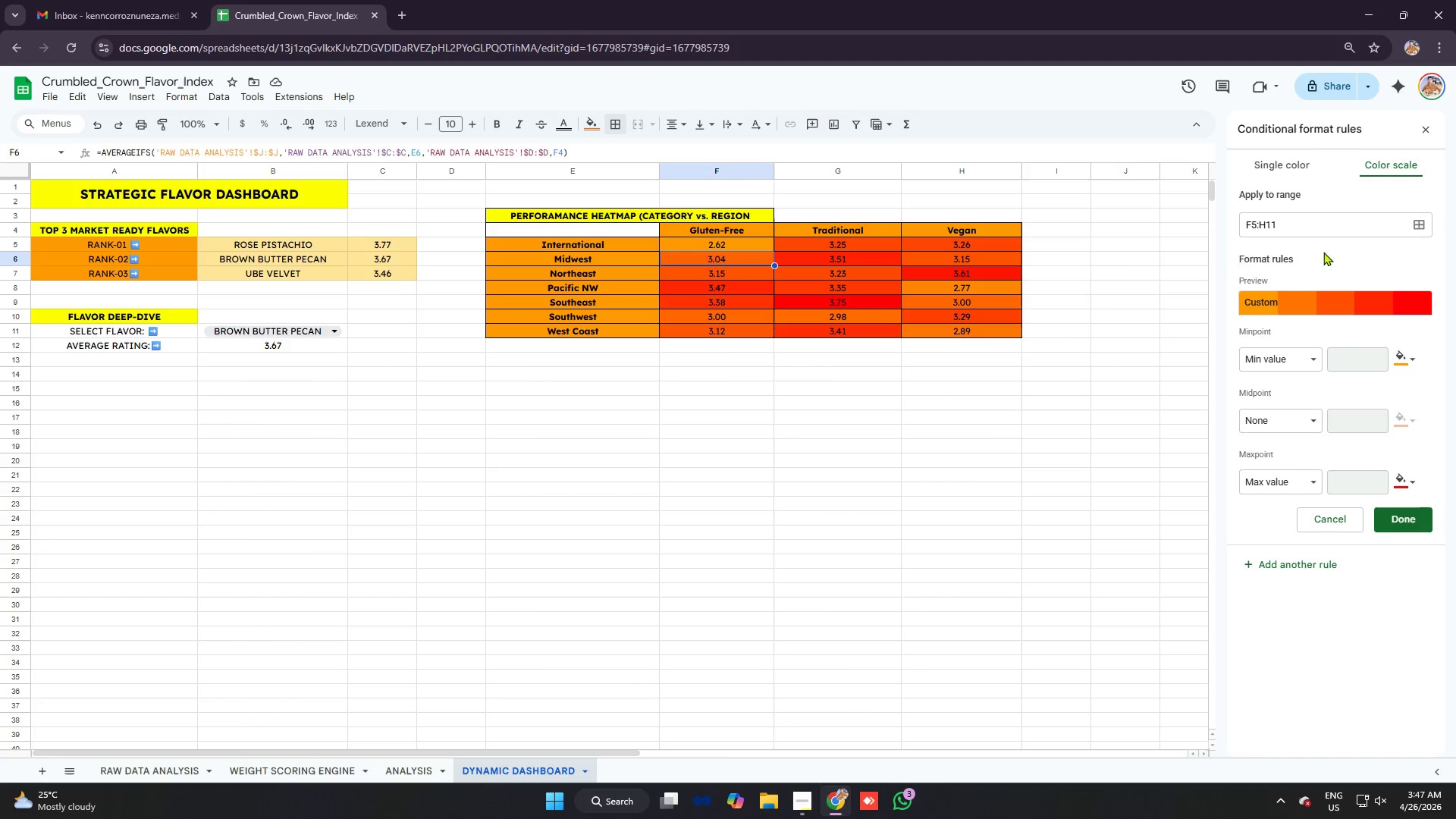 
left_click_drag(start_coordinate=[722, 231], to_coordinate=[958, 231])
 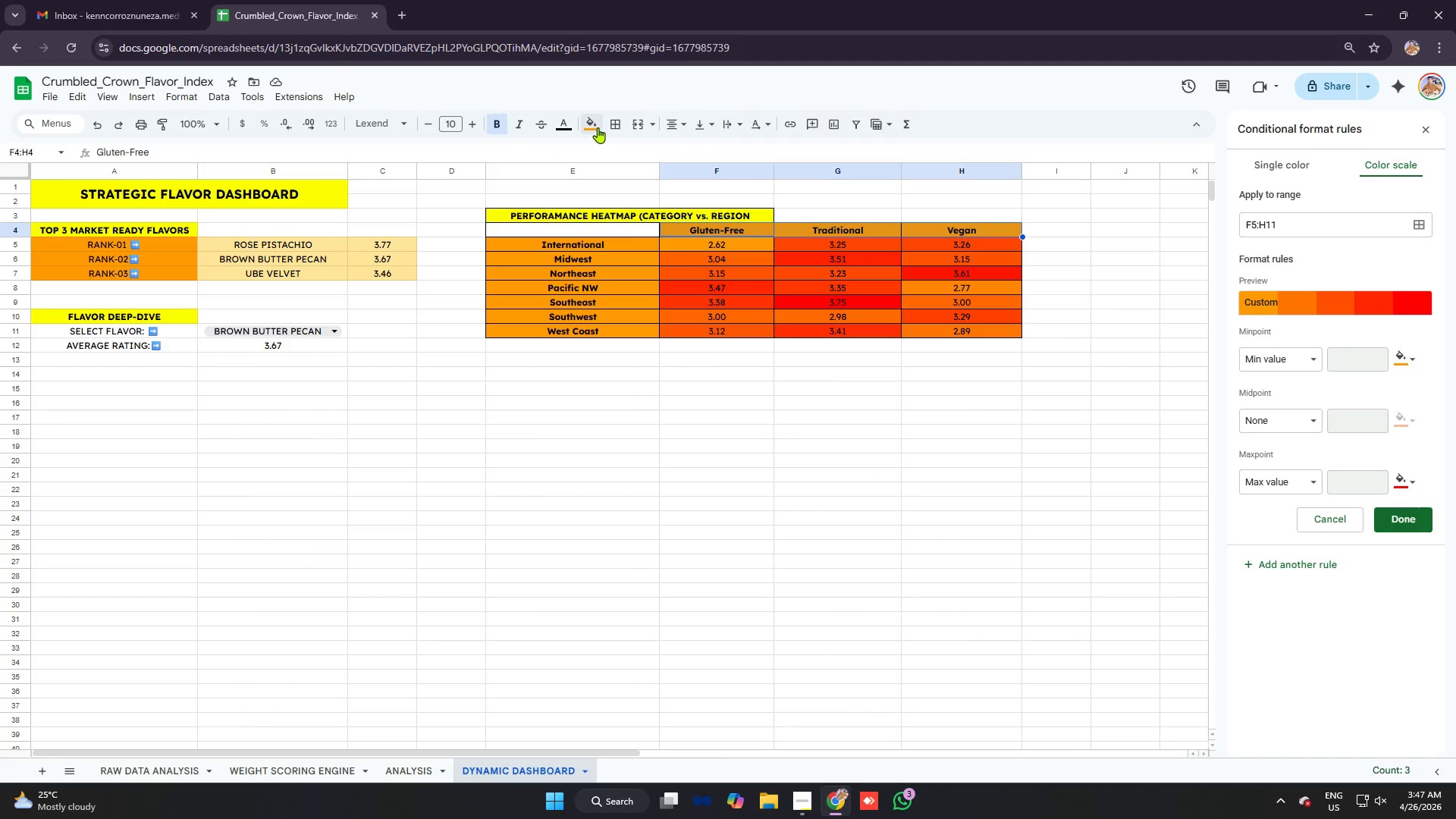 
left_click([595, 124])
 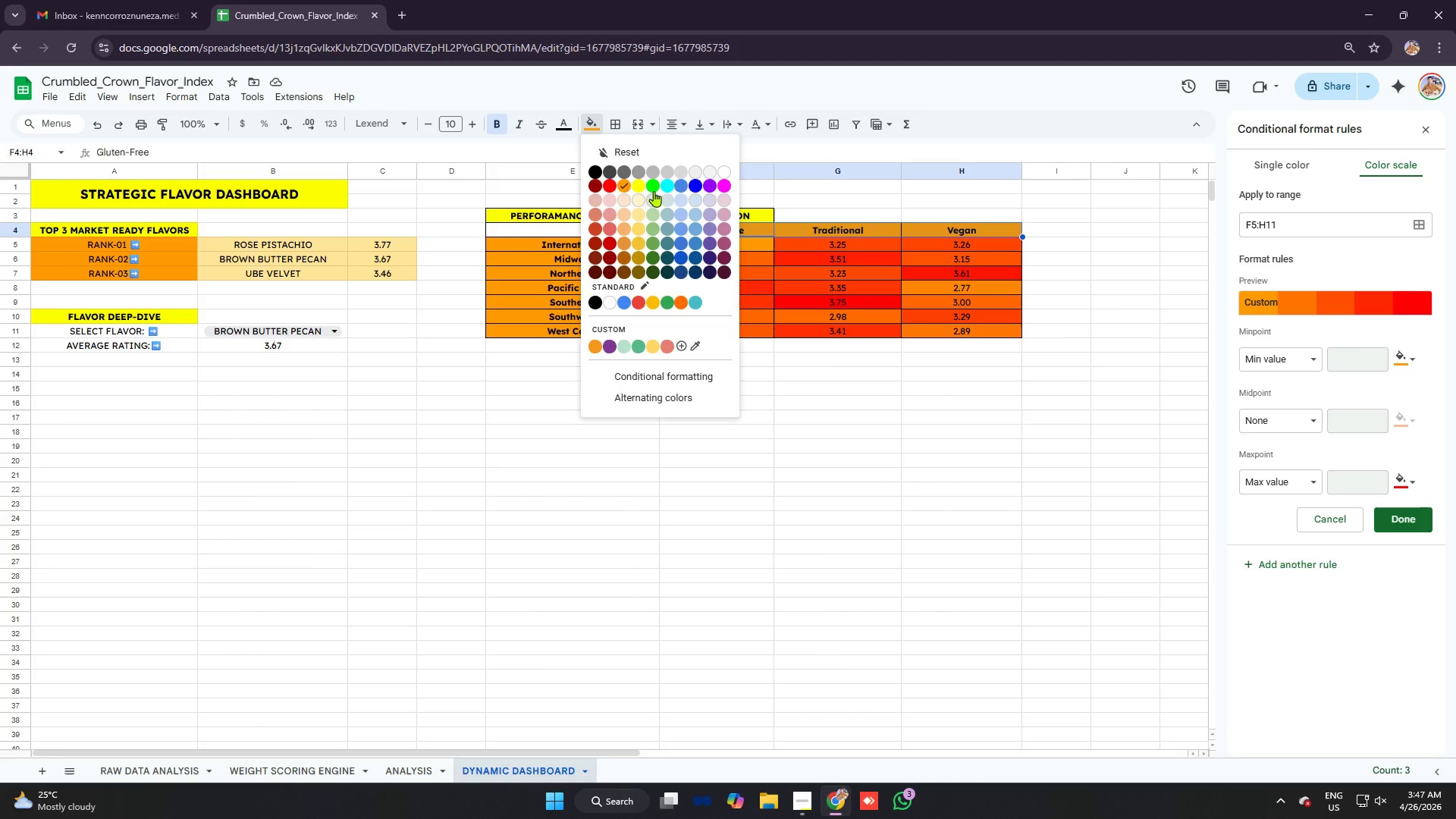 
left_click([651, 186])
 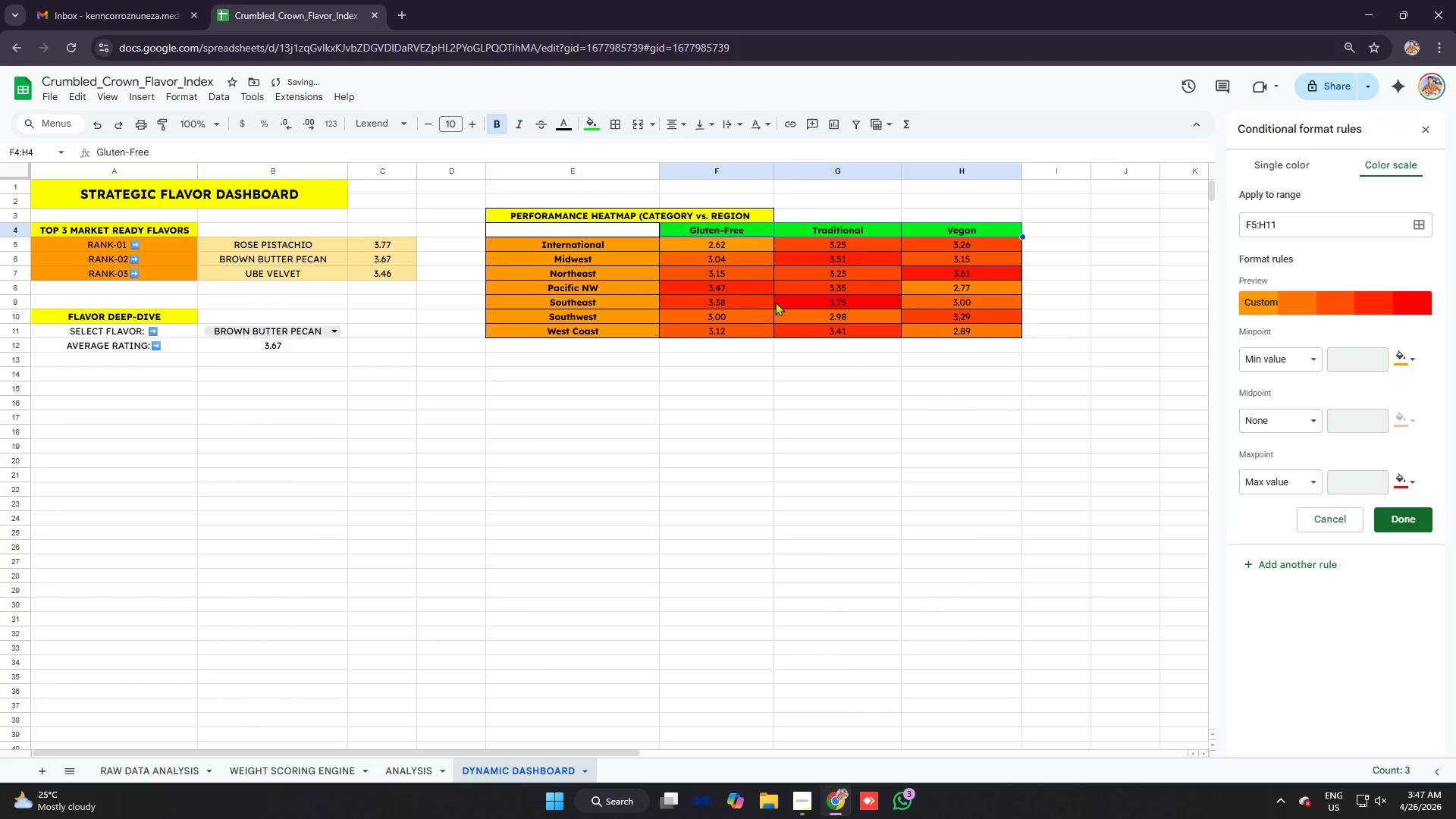 
left_click([775, 302])
 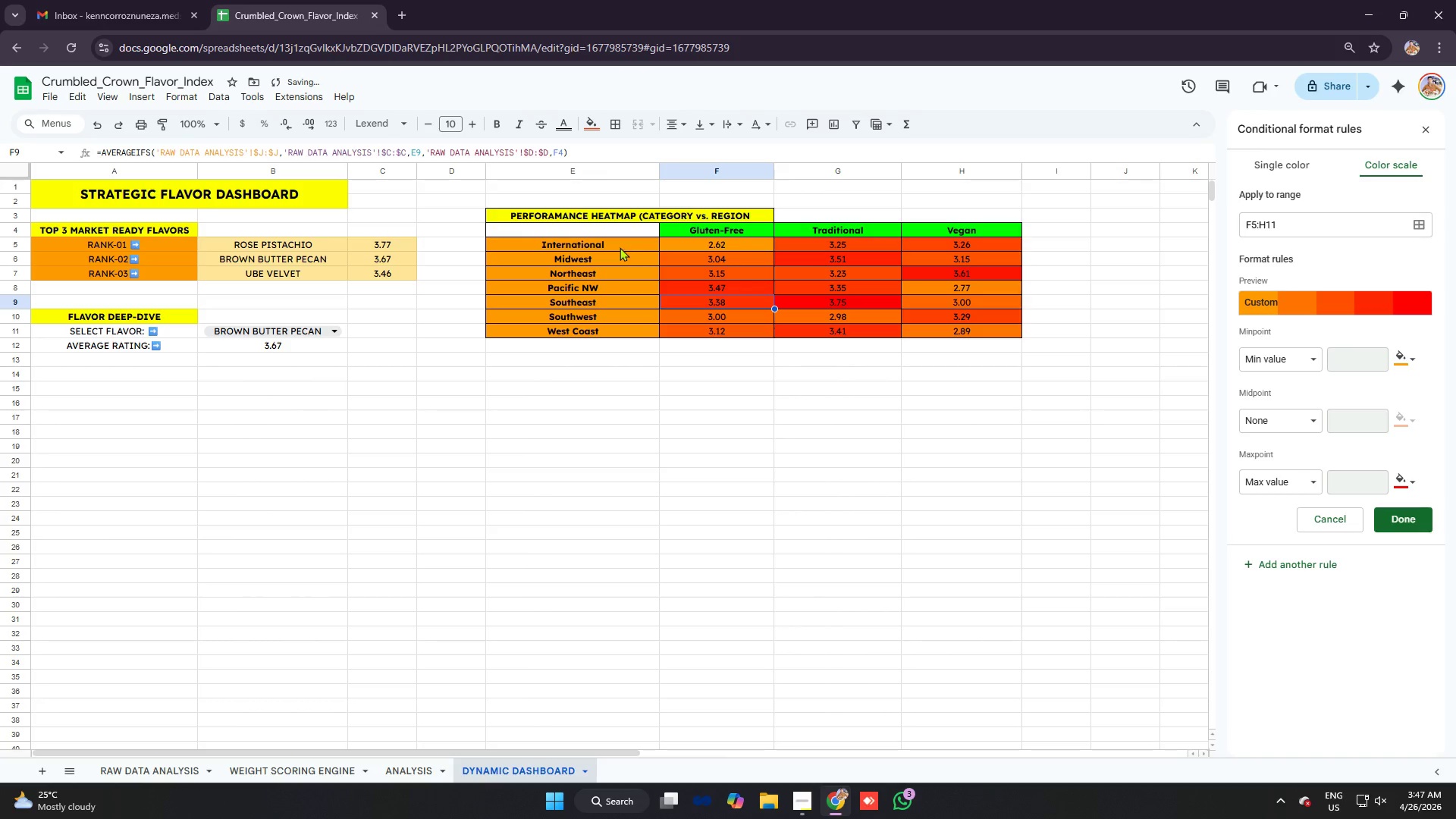 
left_click_drag(start_coordinate=[620, 247], to_coordinate=[621, 328])
 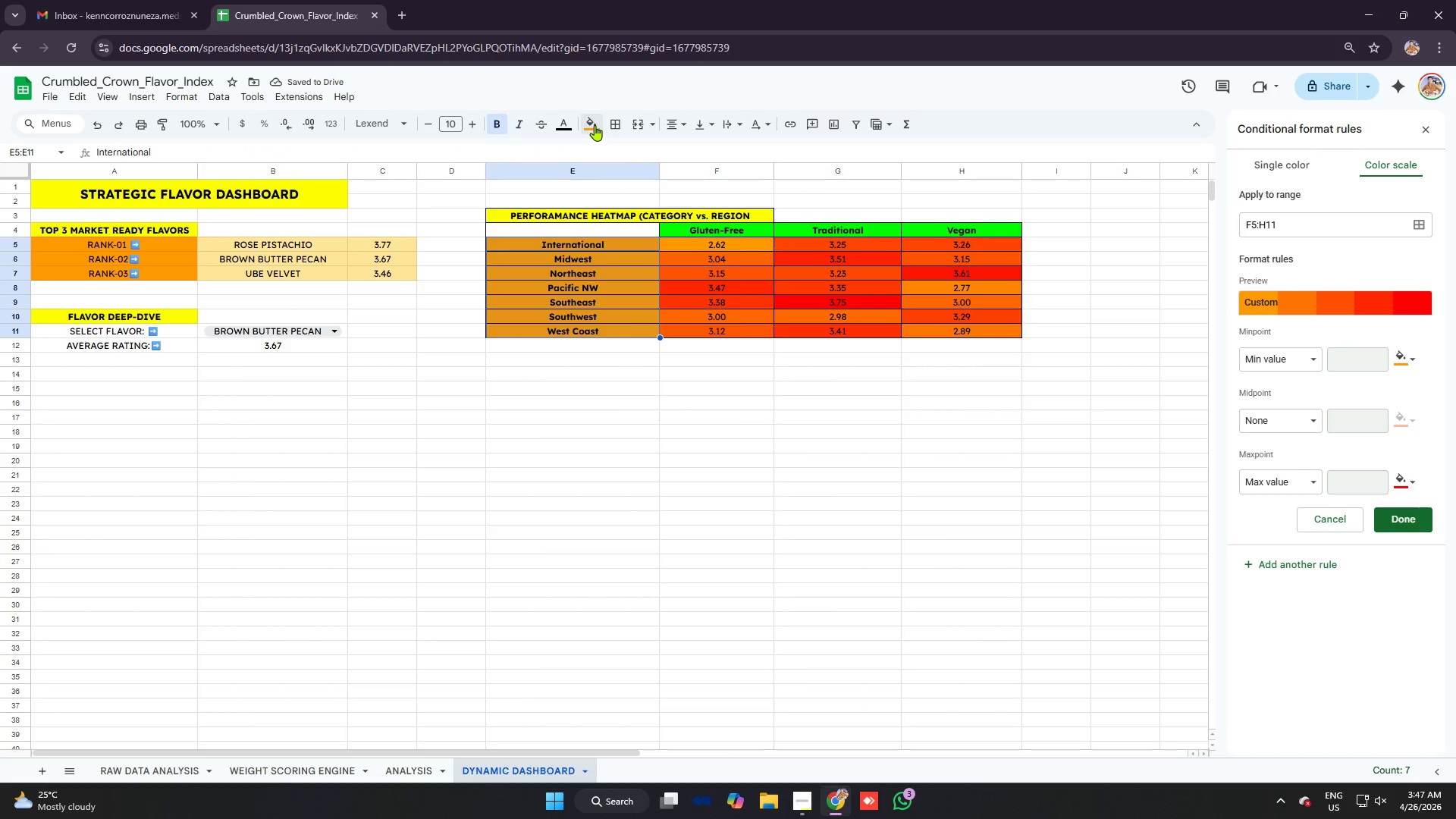 
left_click([593, 124])
 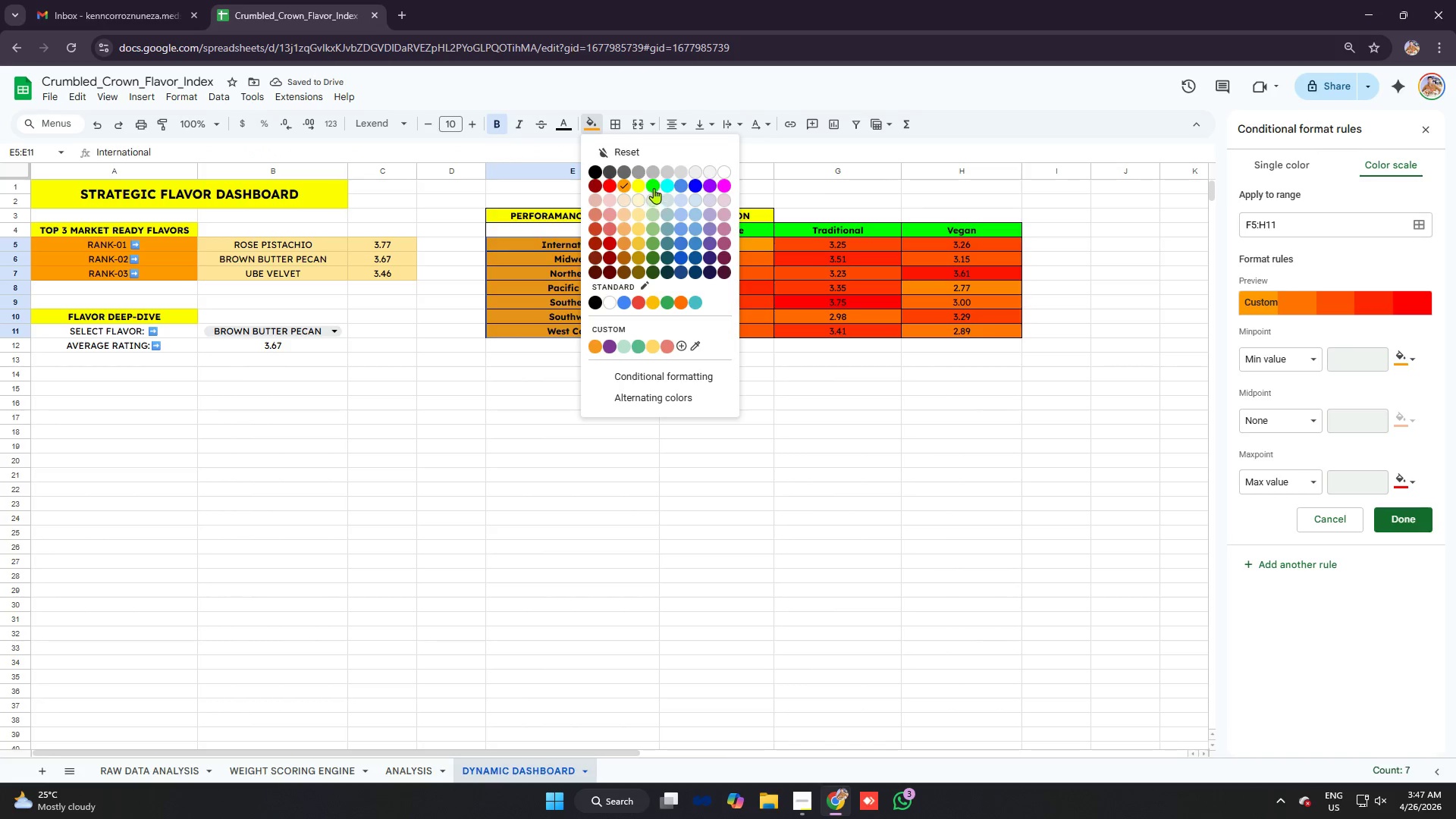 
left_click([654, 187])
 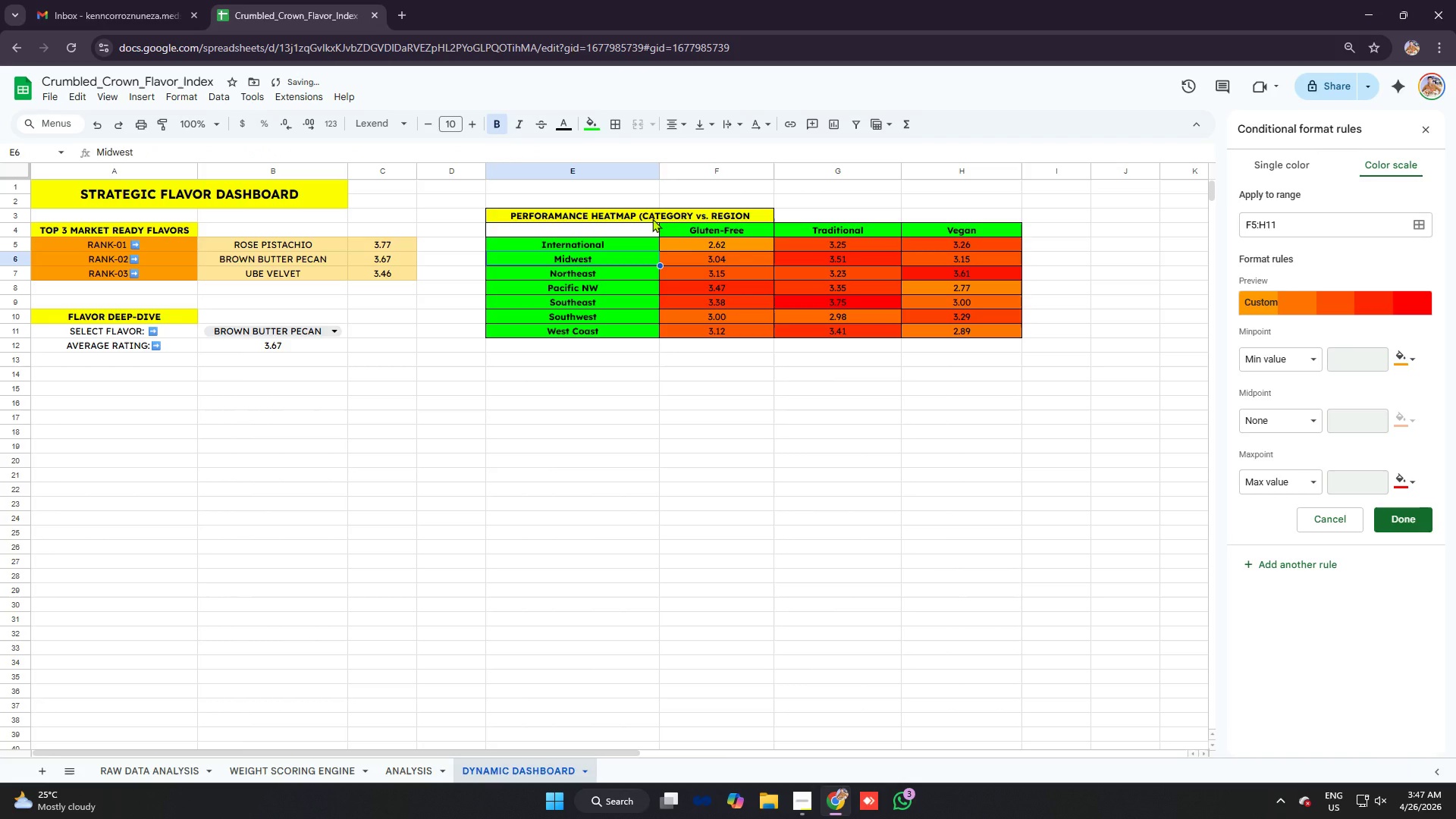 
left_click([652, 218])
 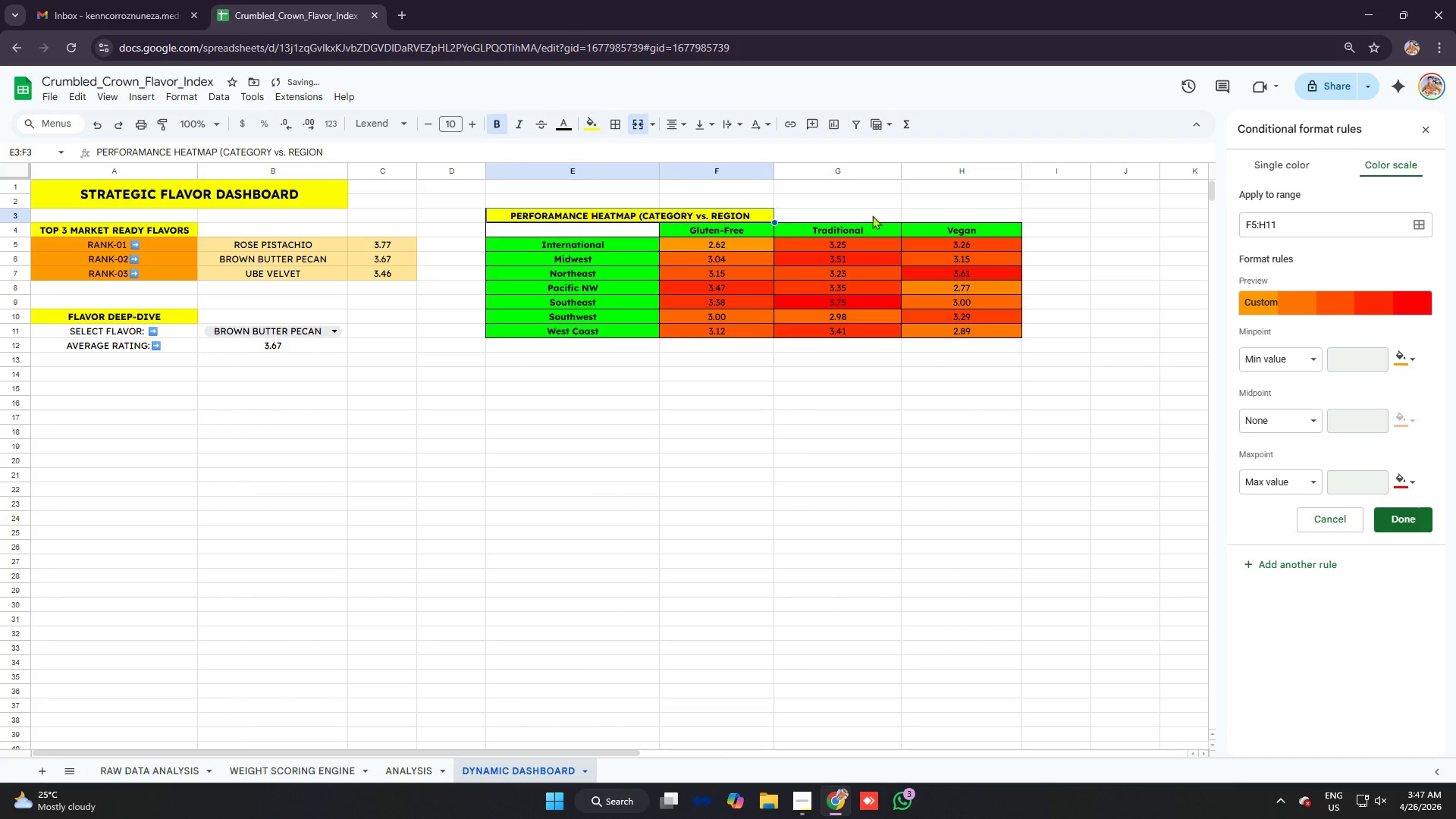 
left_click([890, 204])
 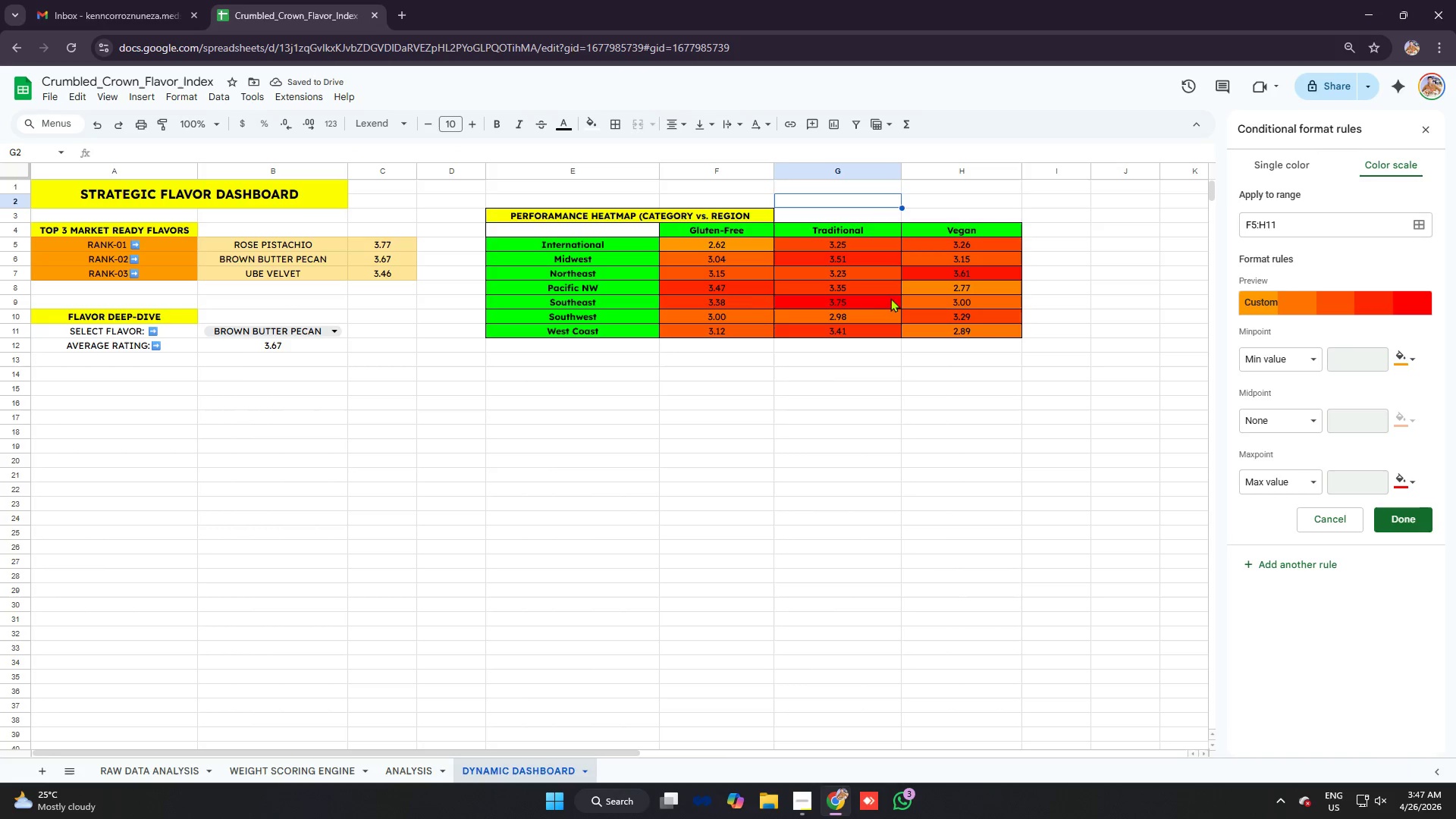 
left_click([888, 303])
 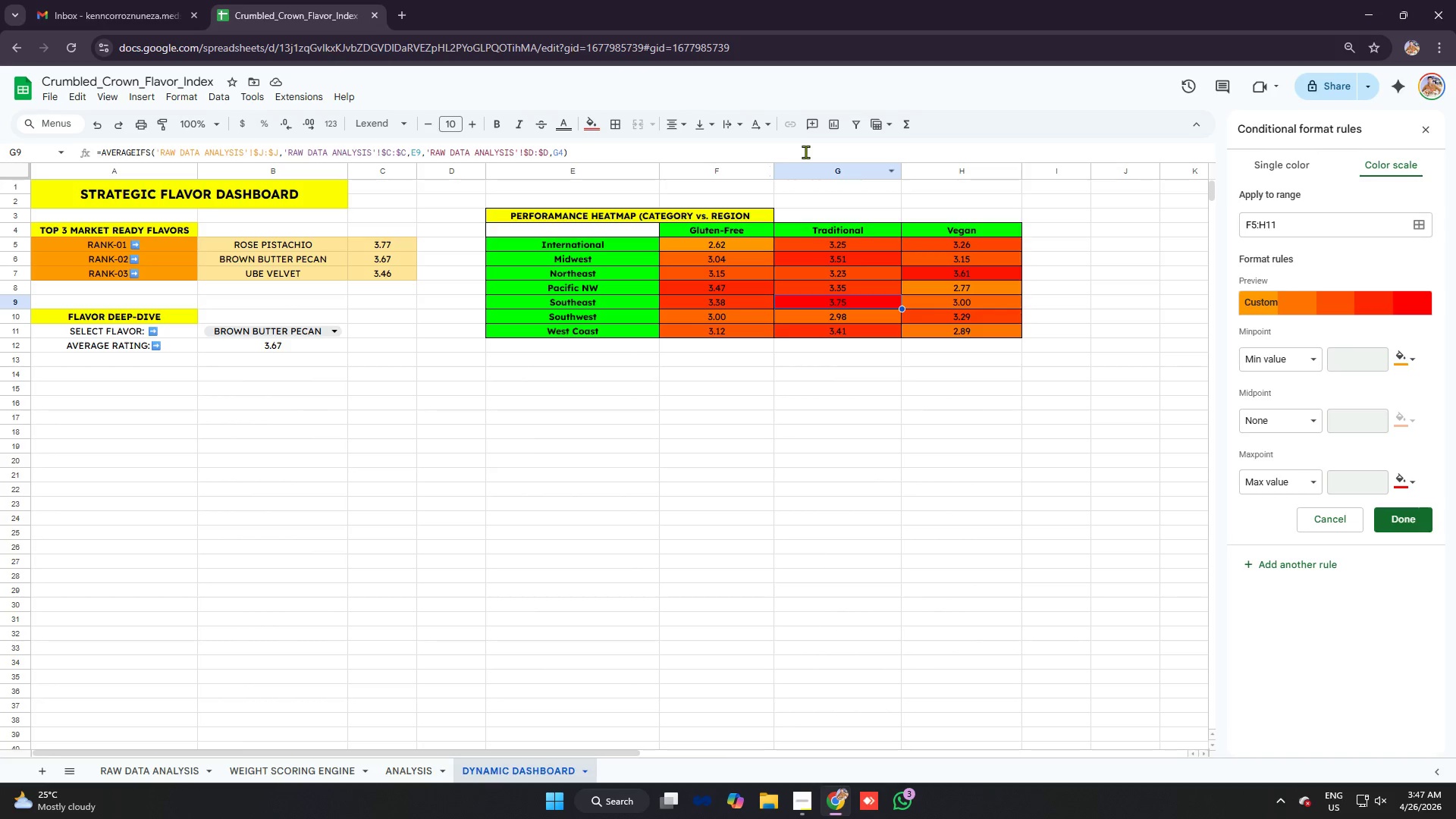 
wait(9.72)
 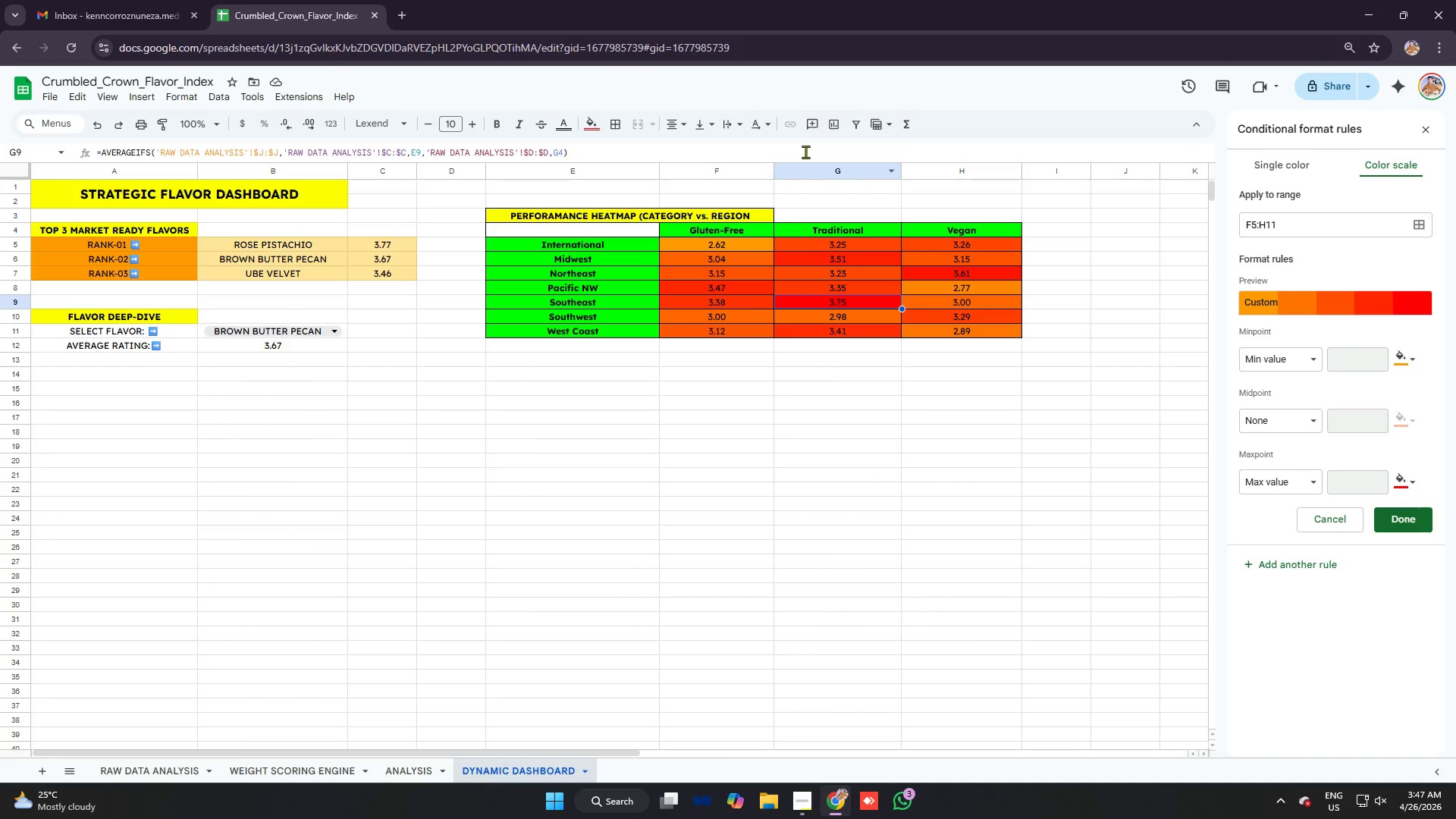 
left_click([1298, 450])
 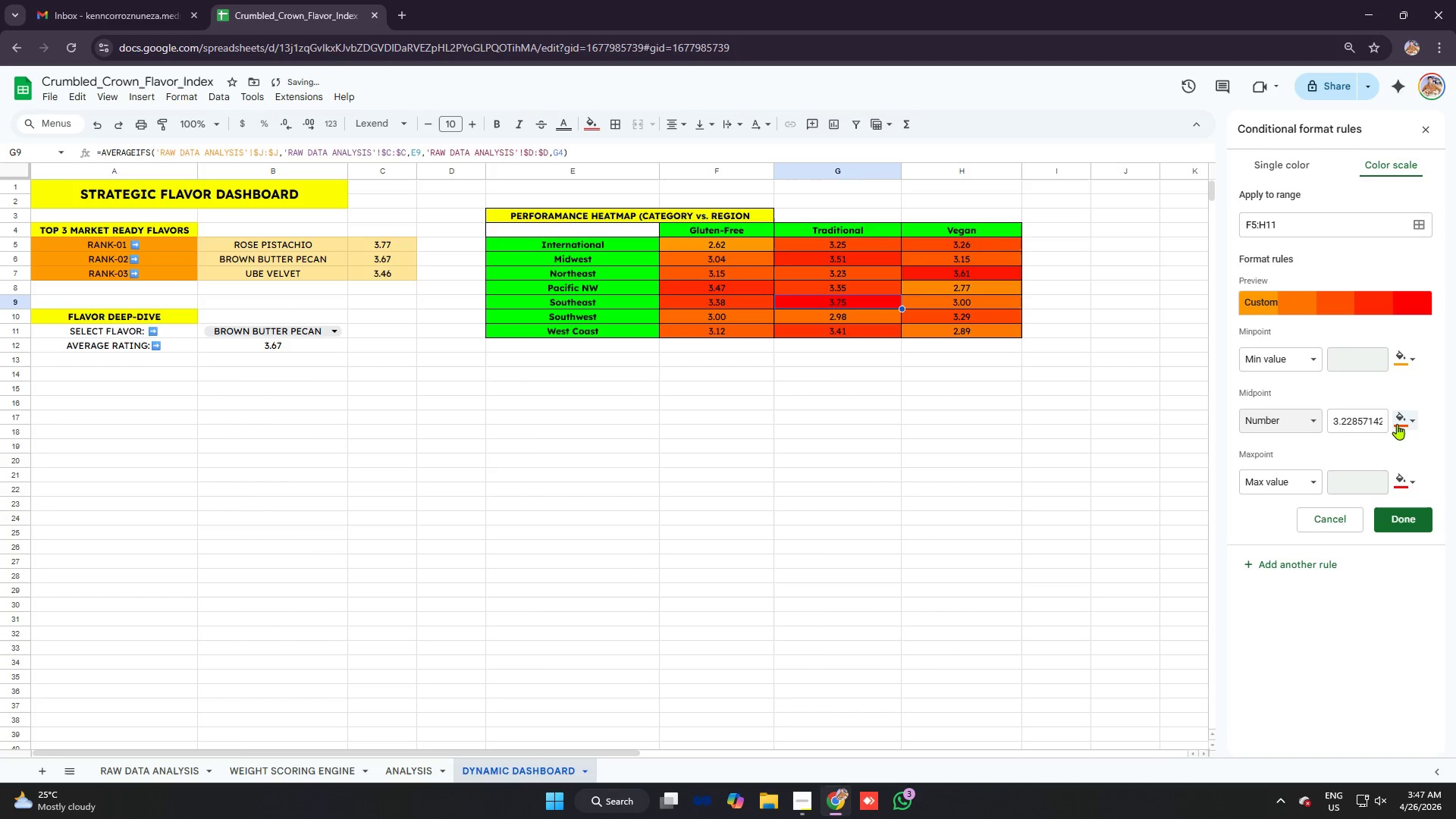 
left_click([1397, 422])
 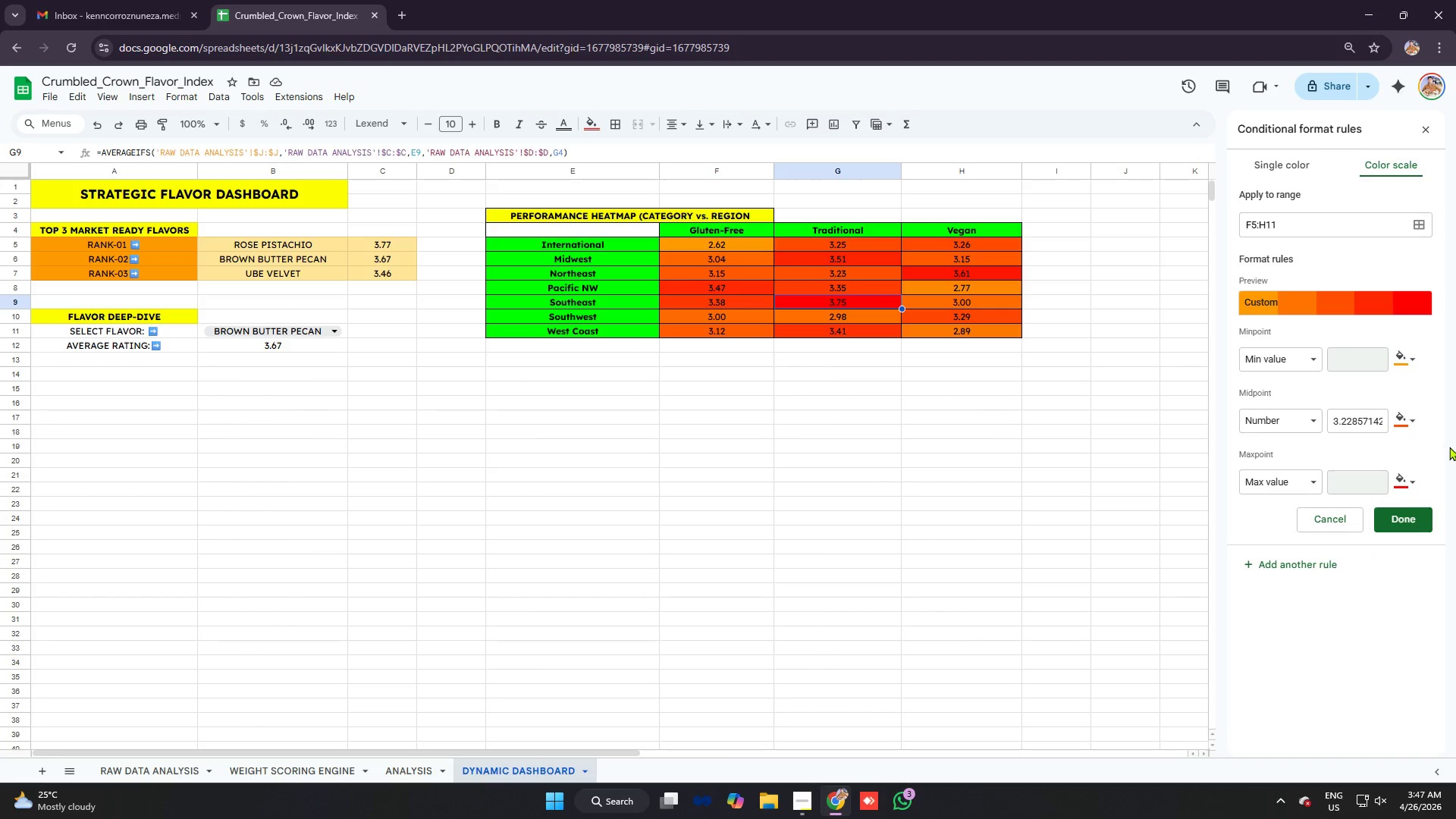 
wait(6.95)
 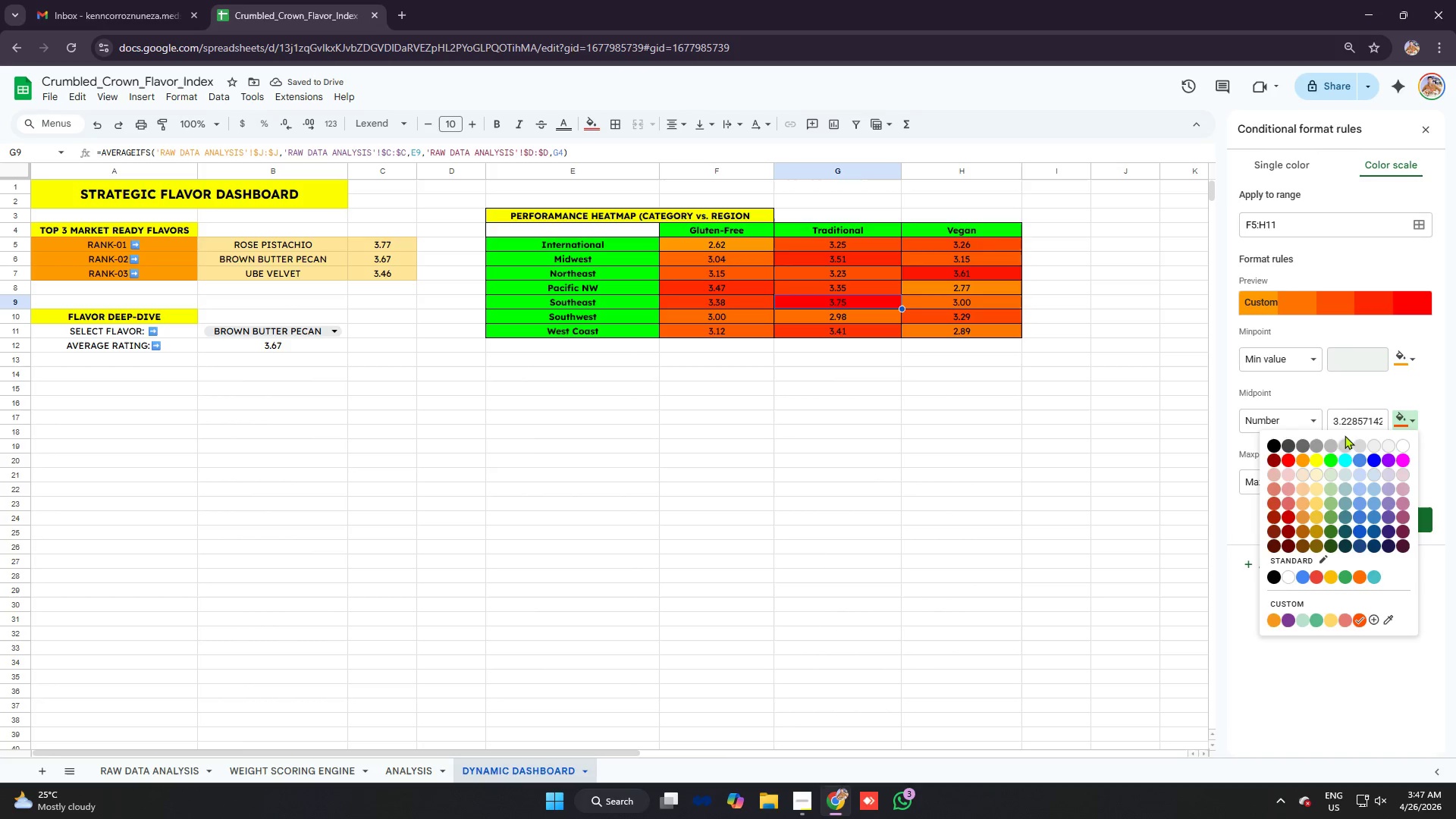 
left_click([1403, 357])
 